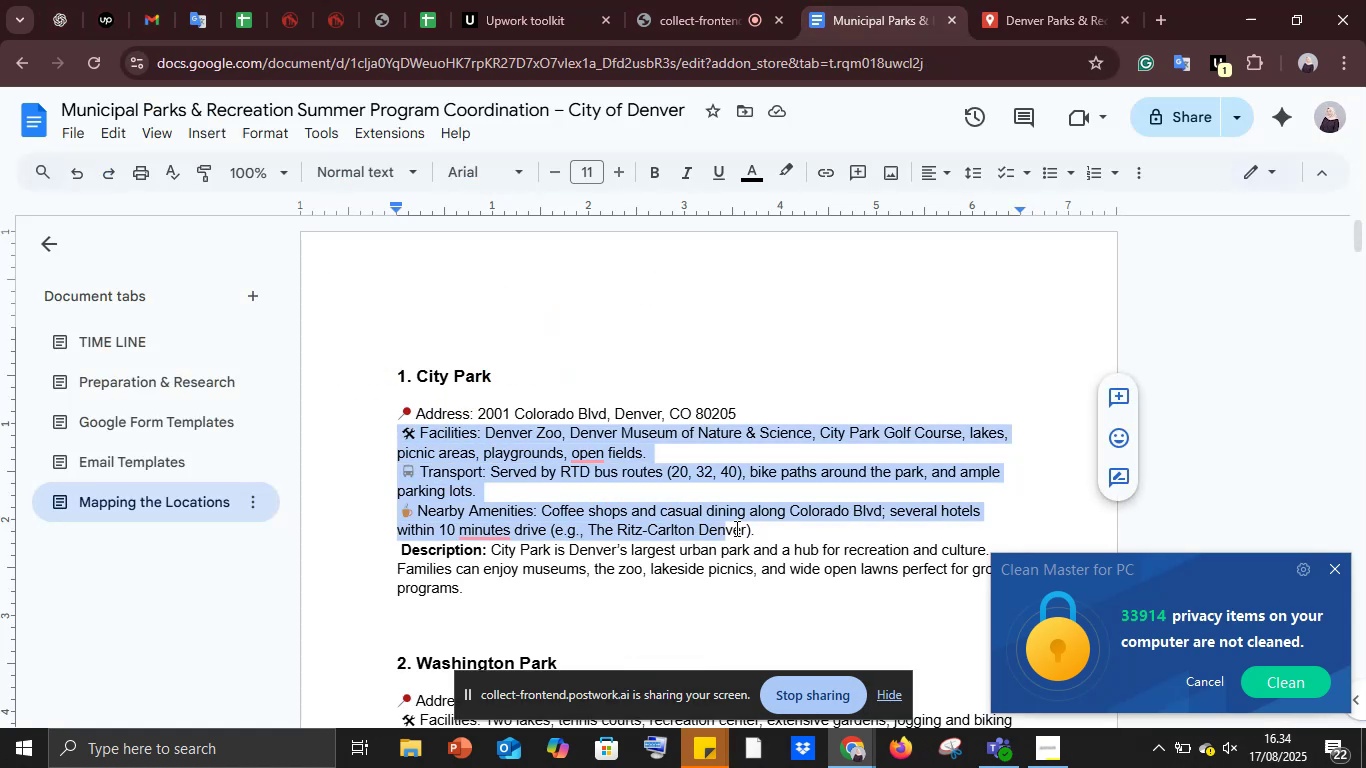 
key(Control+C)
 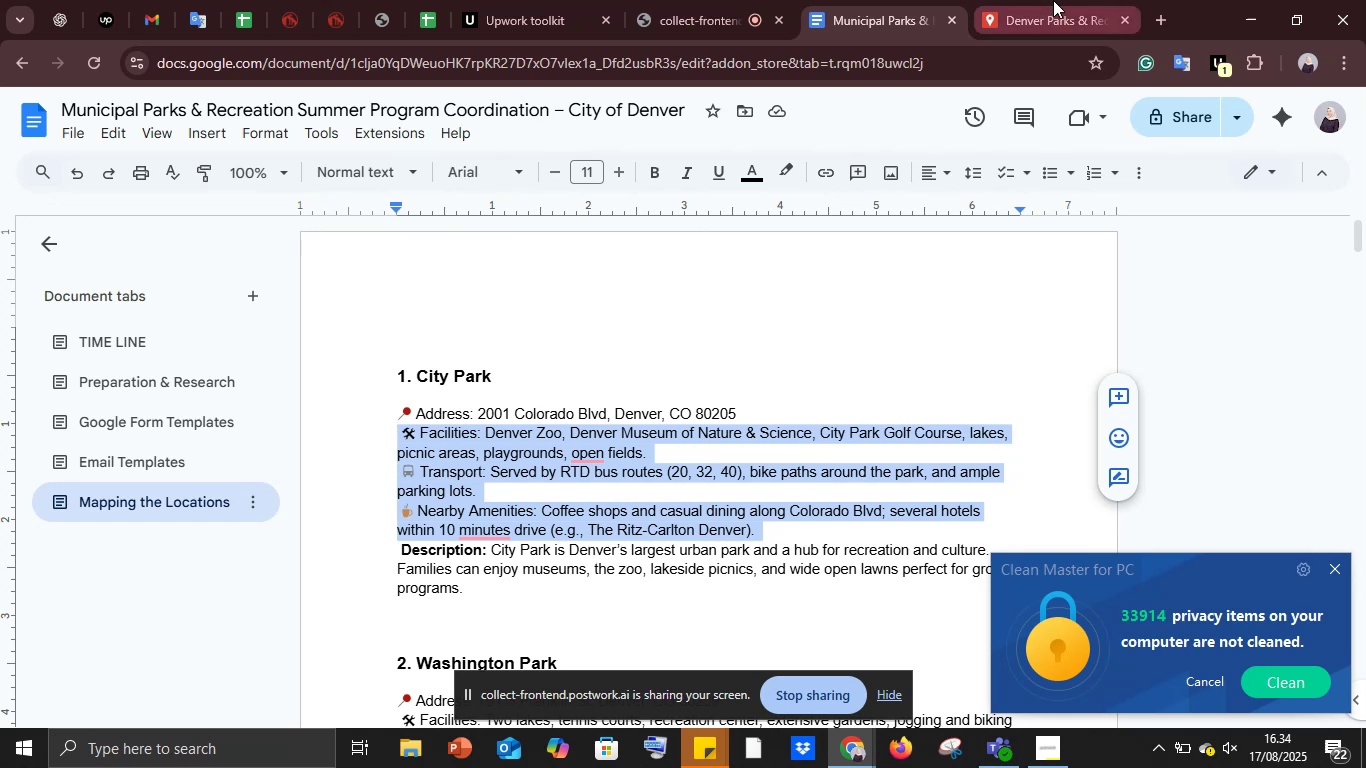 
left_click([1053, 0])
 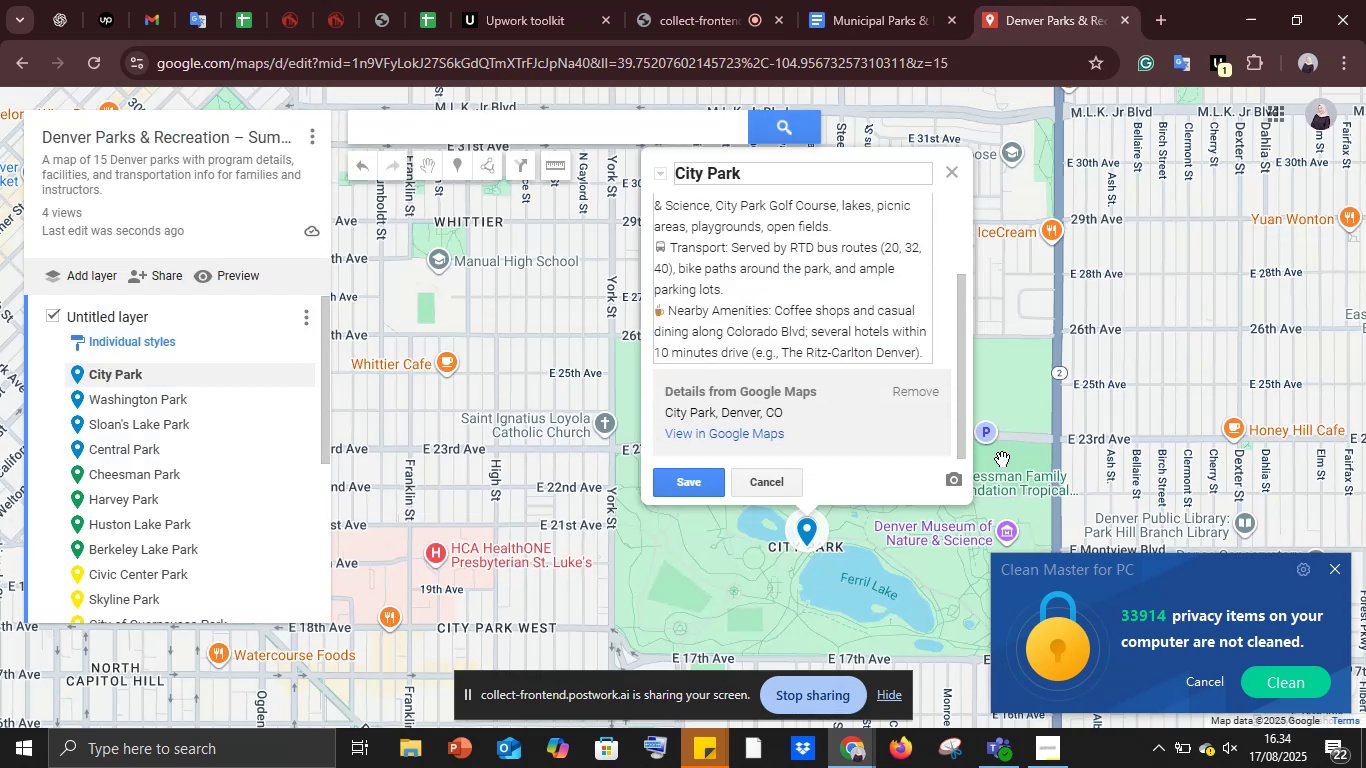 
wait(5.25)
 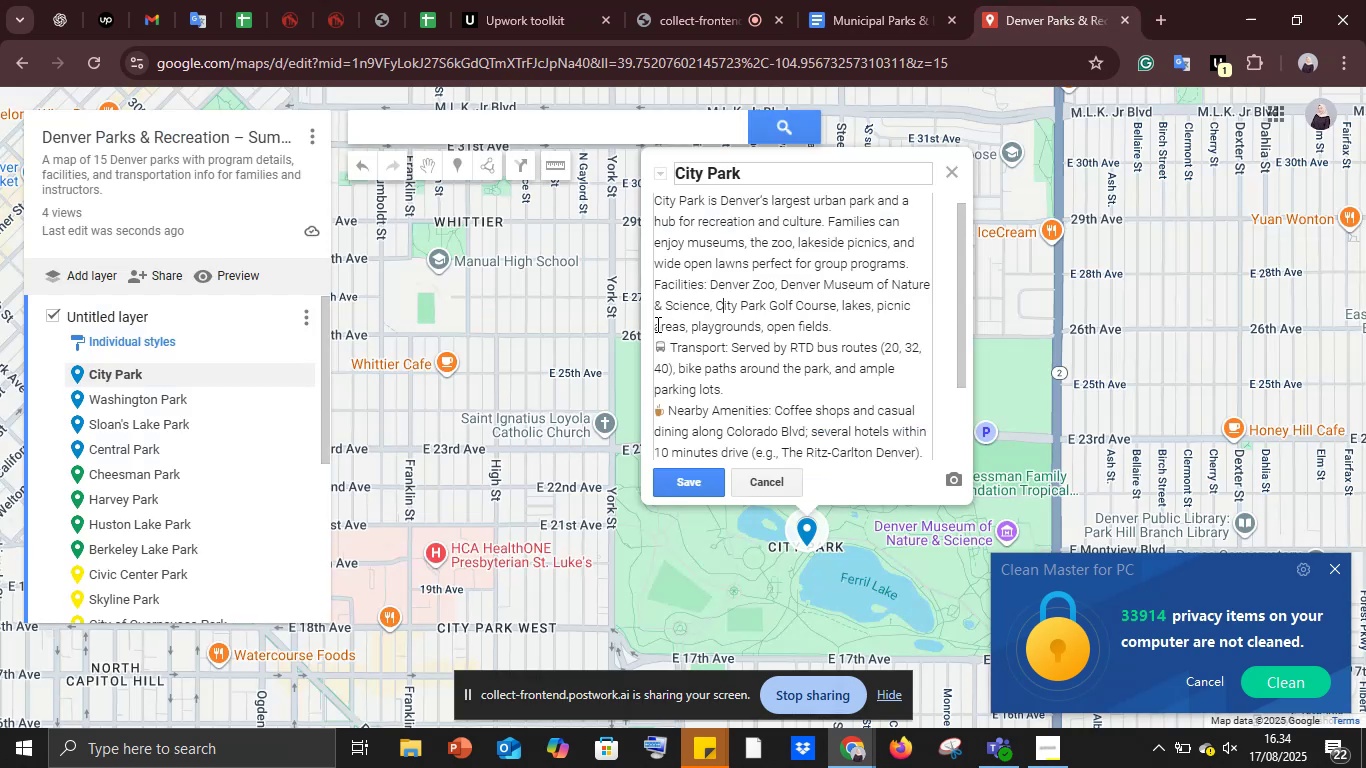 
key(Control+V)
 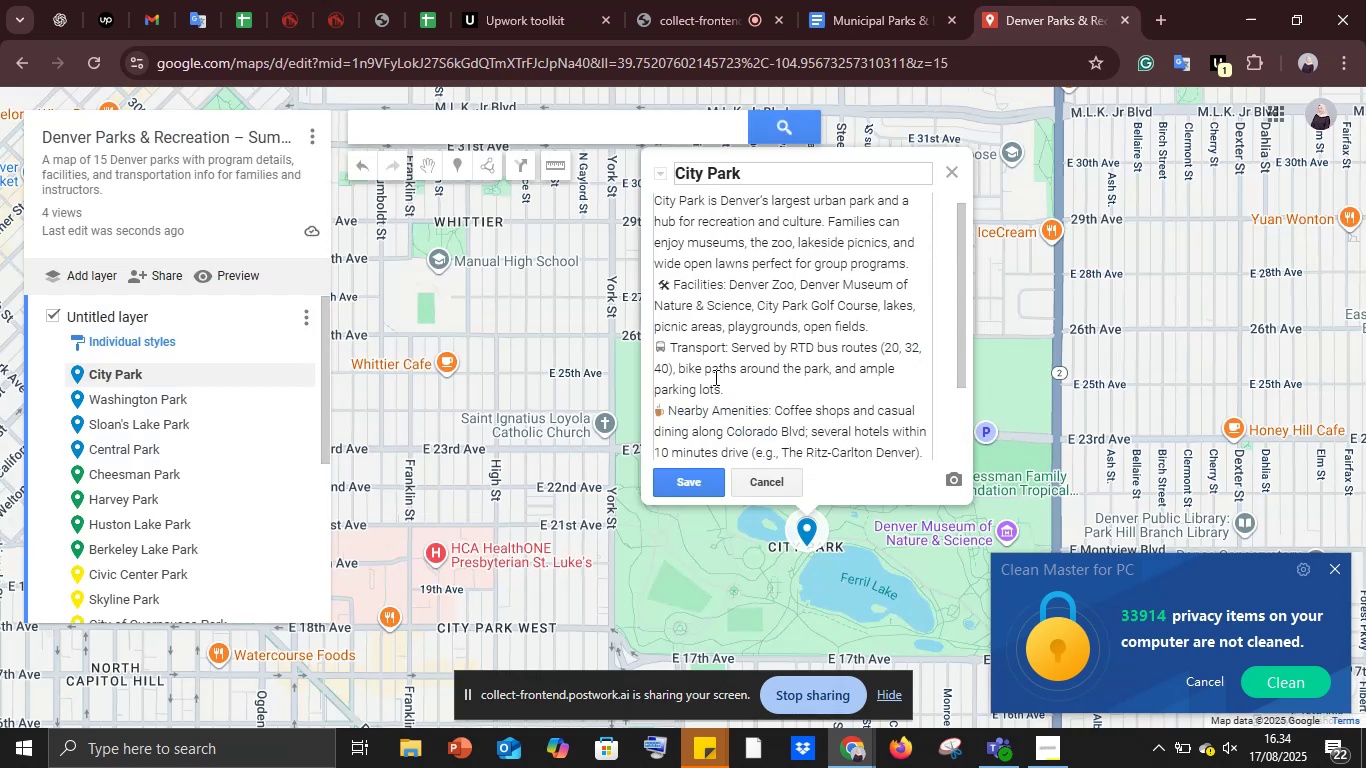 
scroll: coordinate [714, 377], scroll_direction: up, amount: 4.0
 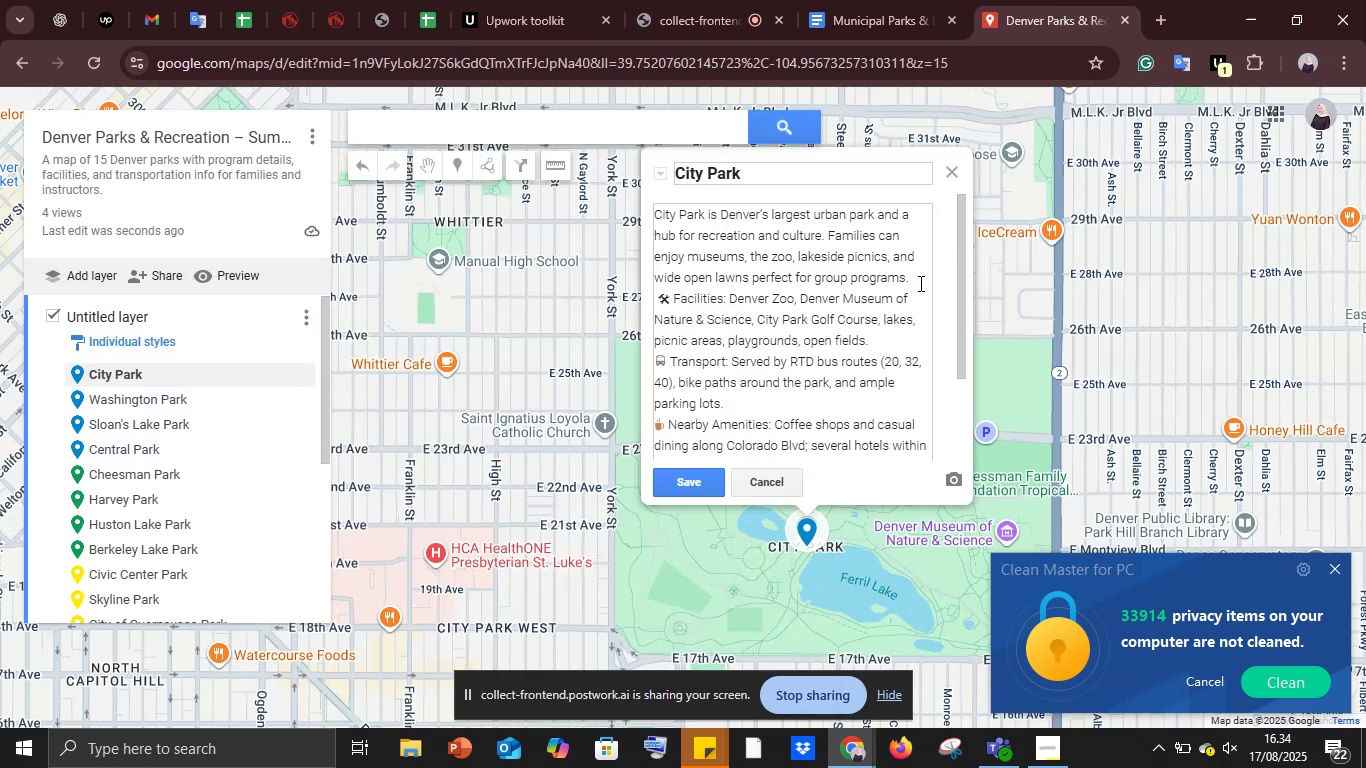 
left_click([914, 274])
 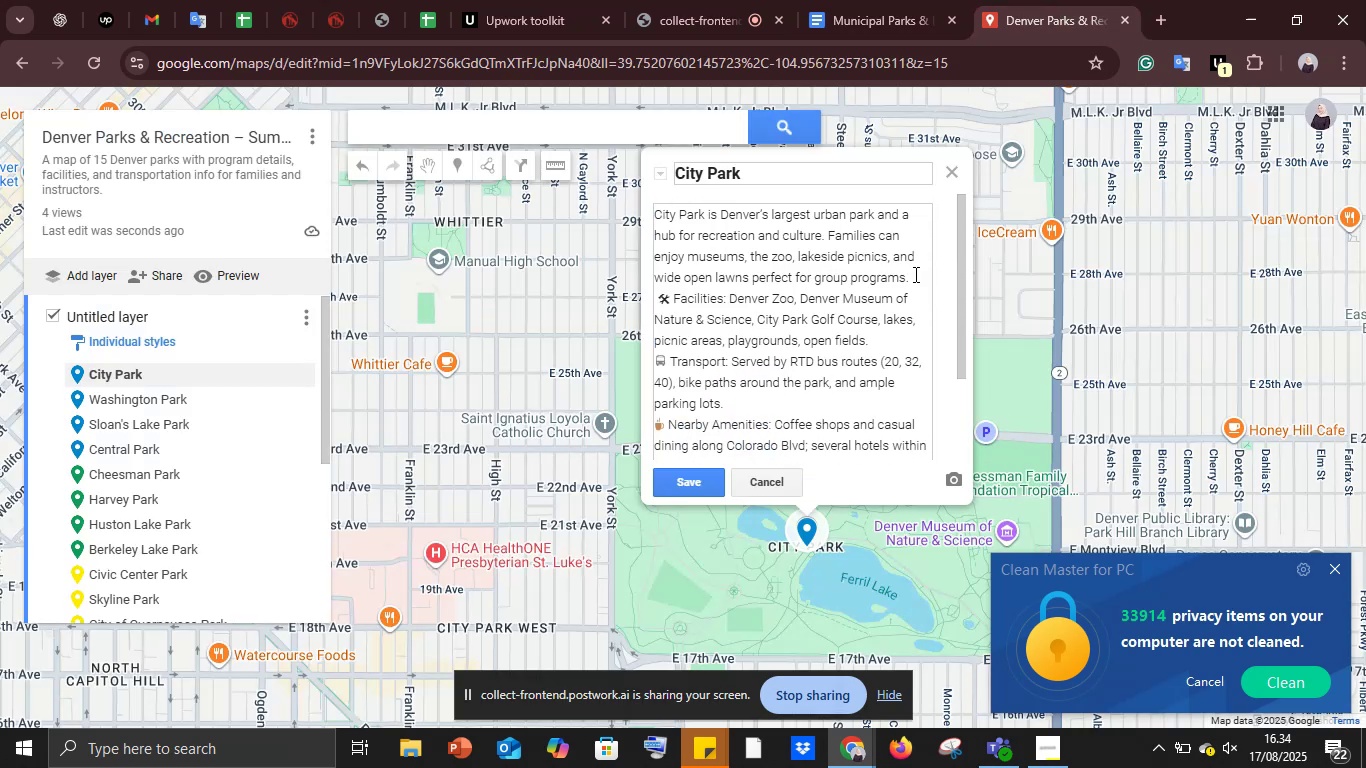 
key(Enter)
 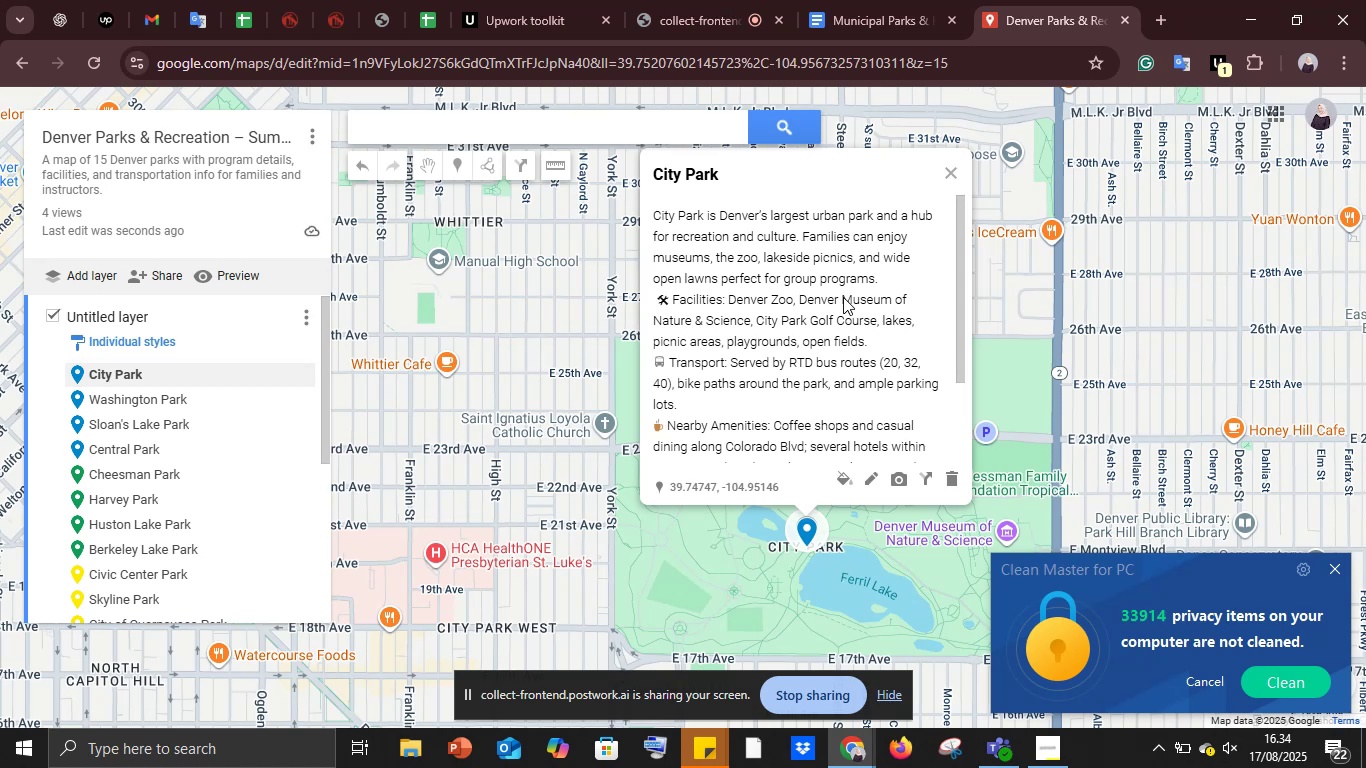 
scroll: coordinate [866, 383], scroll_direction: down, amount: 5.0
 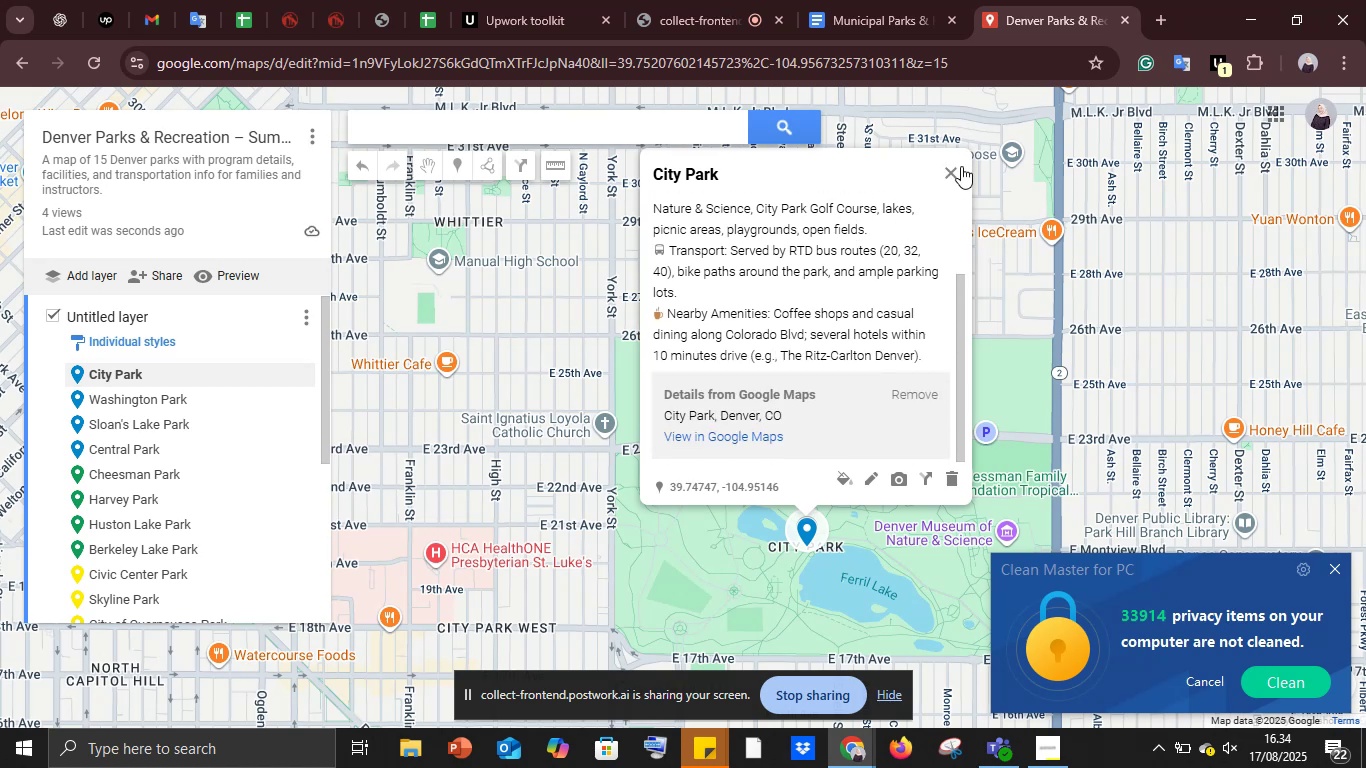 
left_click([960, 172])
 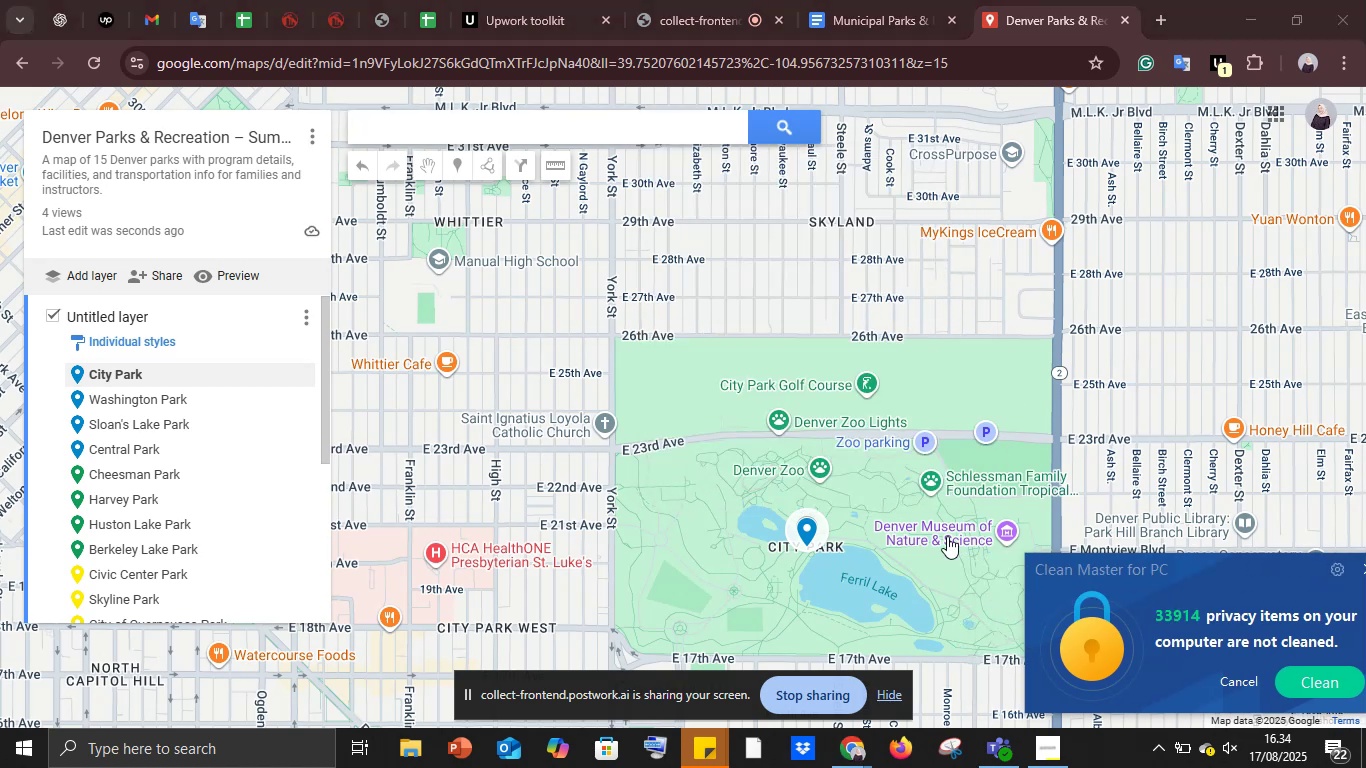 
scroll: coordinate [949, 534], scroll_direction: up, amount: 2.0
 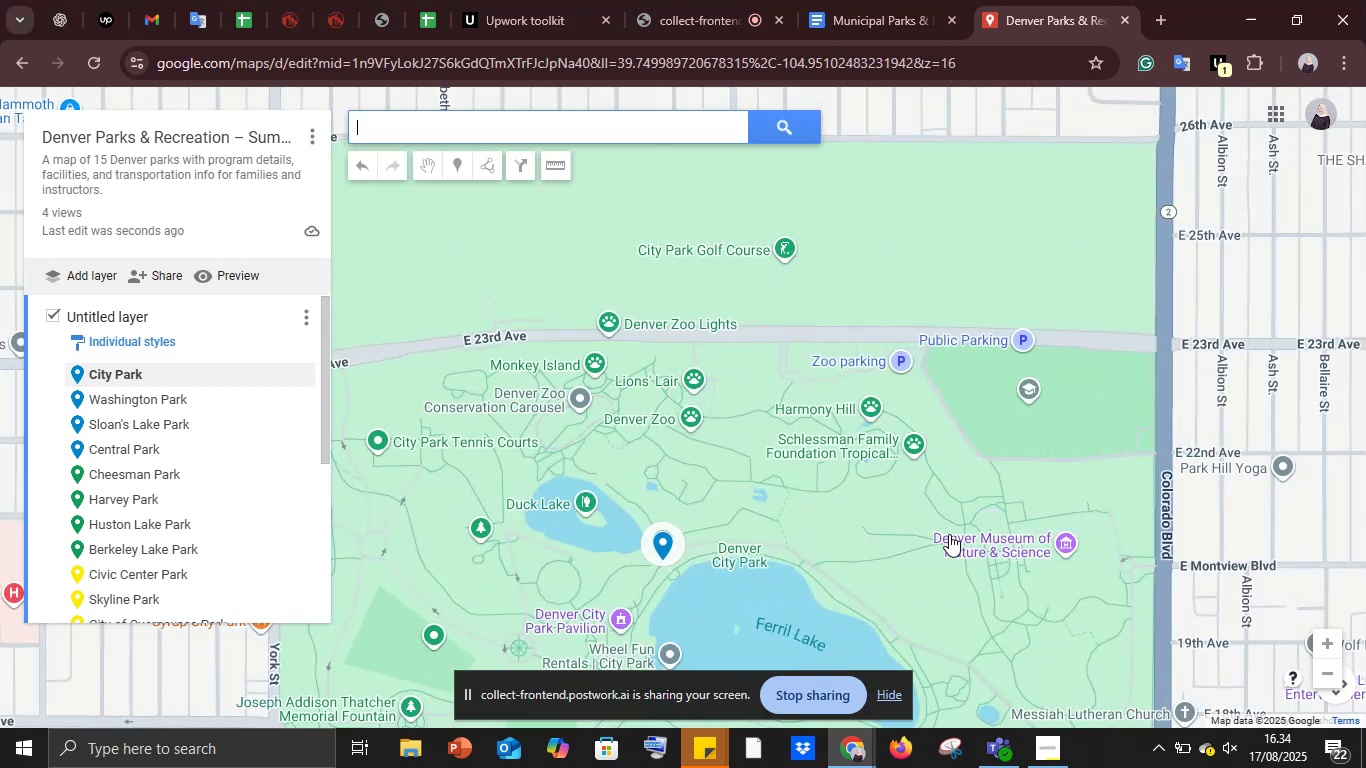 
scroll: coordinate [949, 534], scroll_direction: down, amount: 1.0
 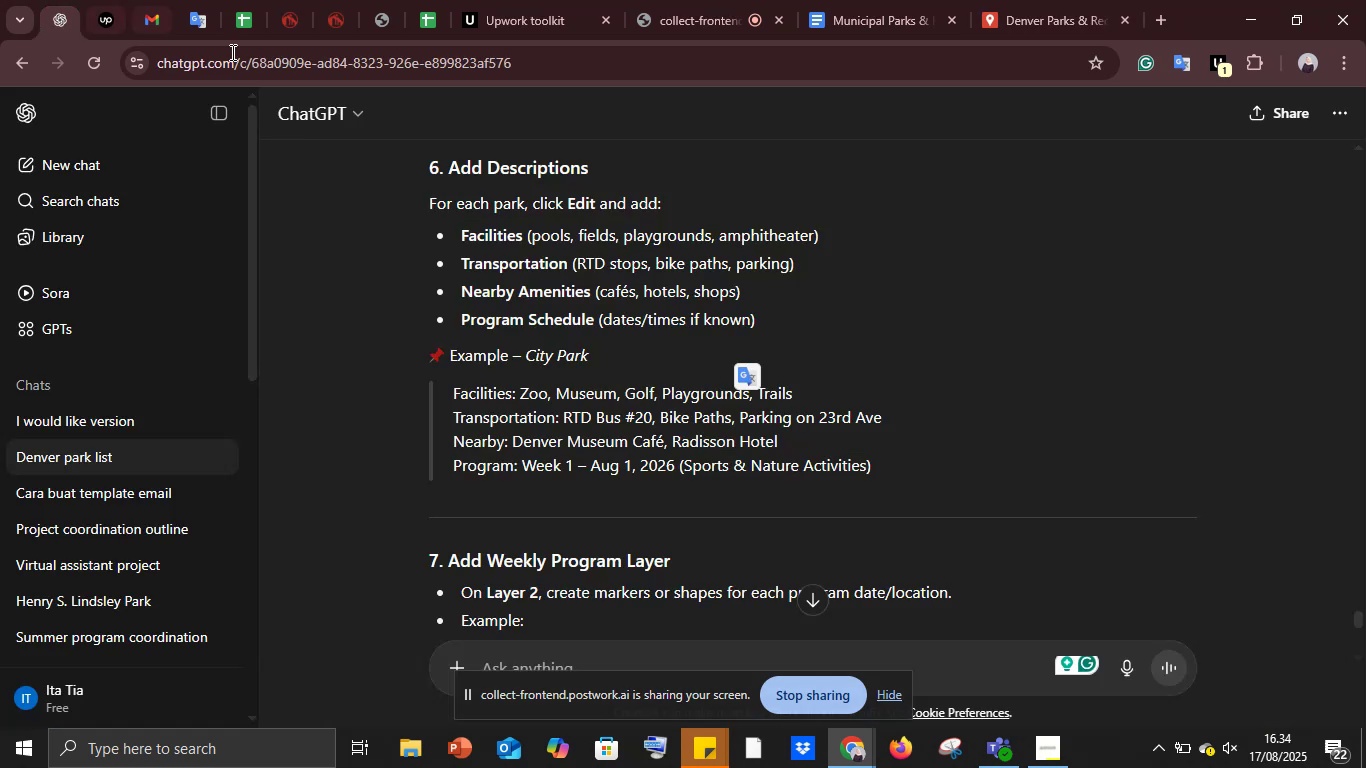 
wait(6.73)
 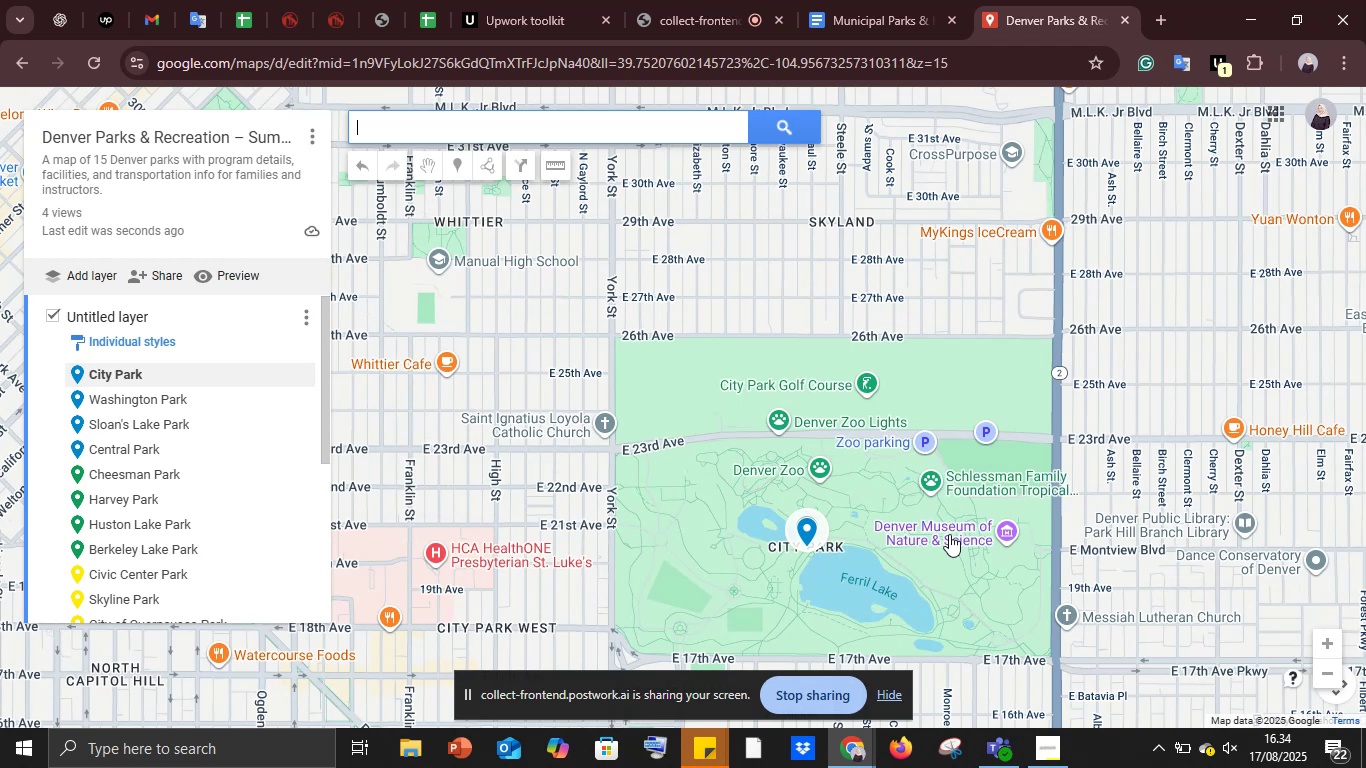 
left_click([938, 0])
 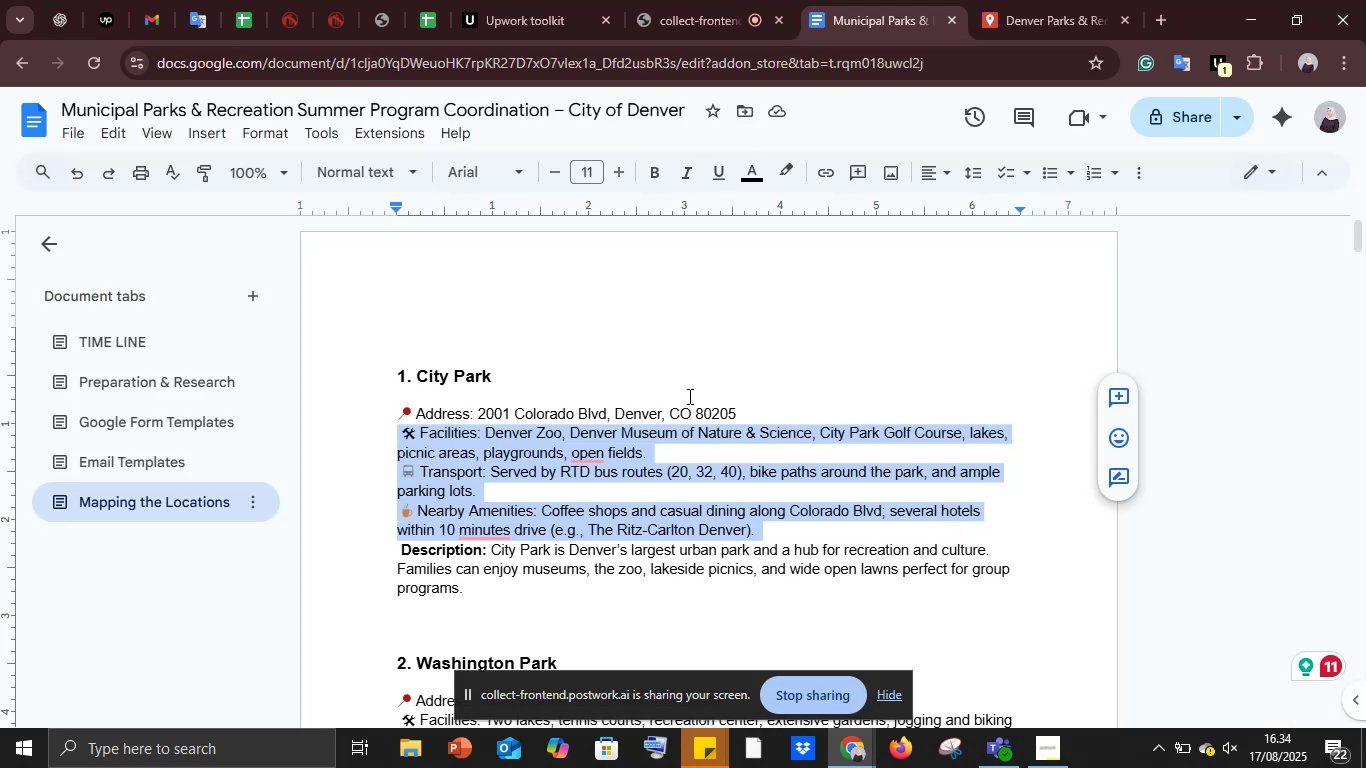 
left_click([674, 353])
 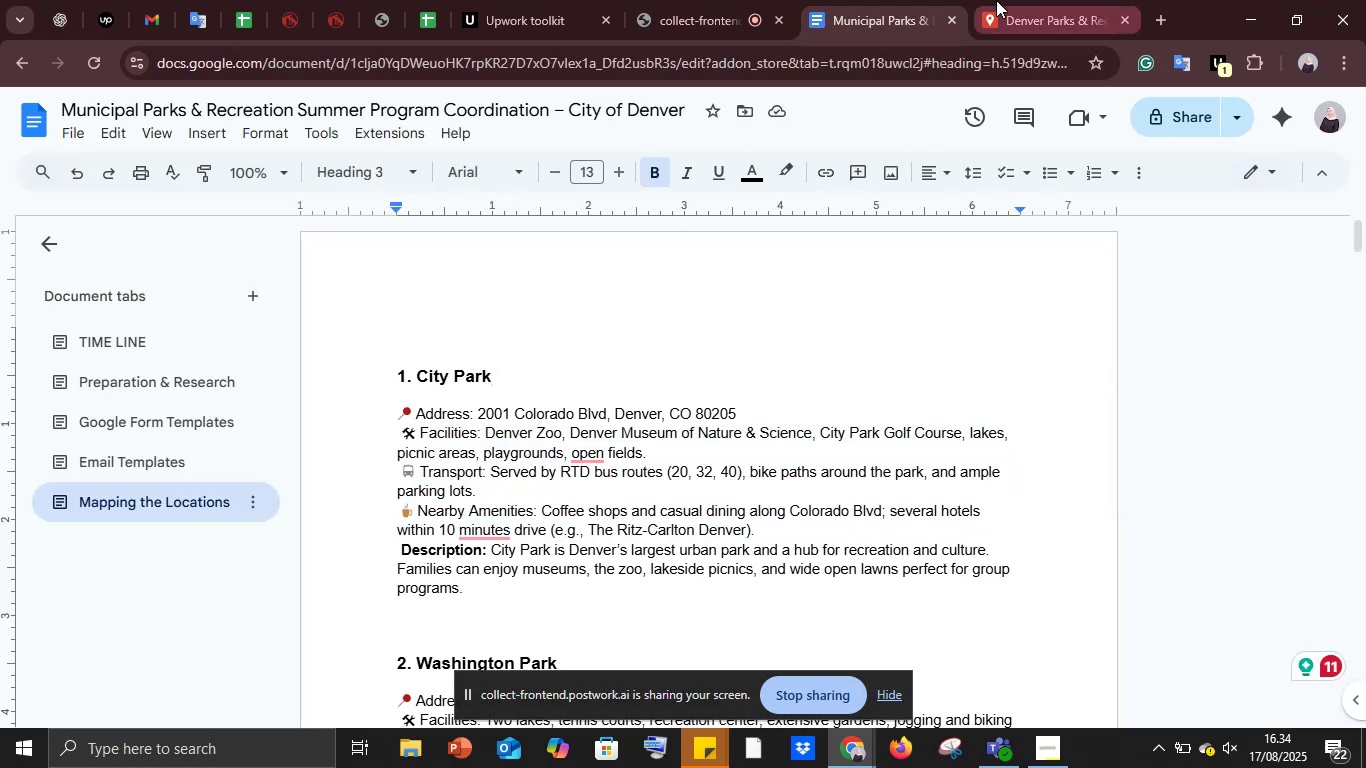 
left_click([996, 0])
 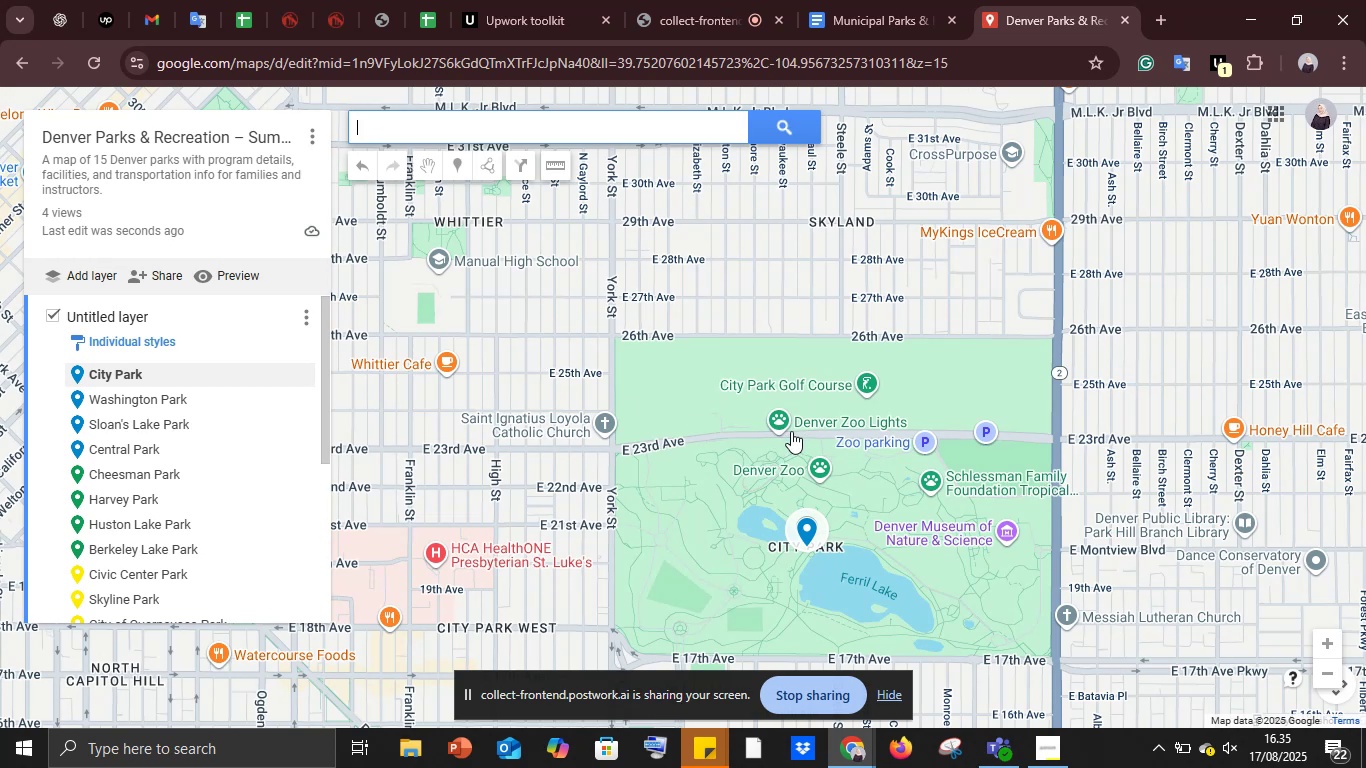 
left_click([826, 471])
 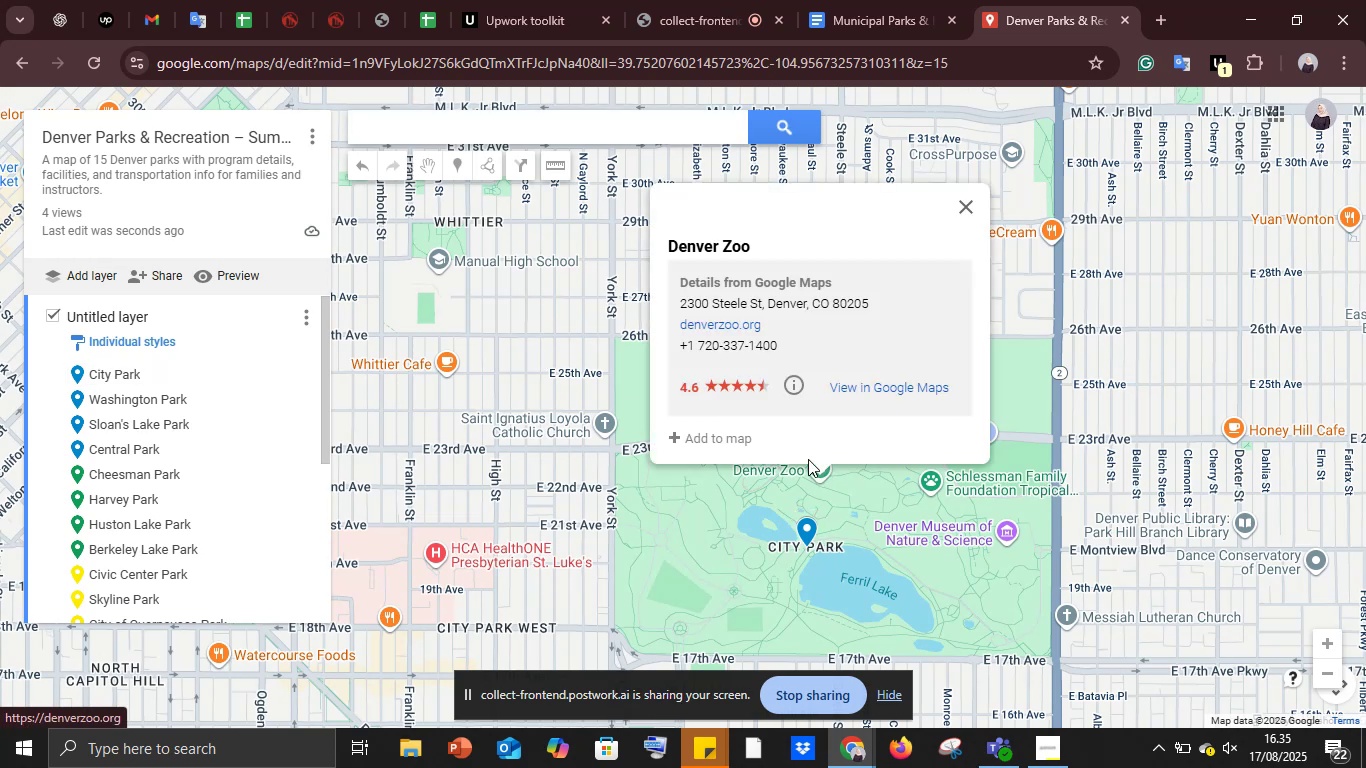 
left_click([700, 436])
 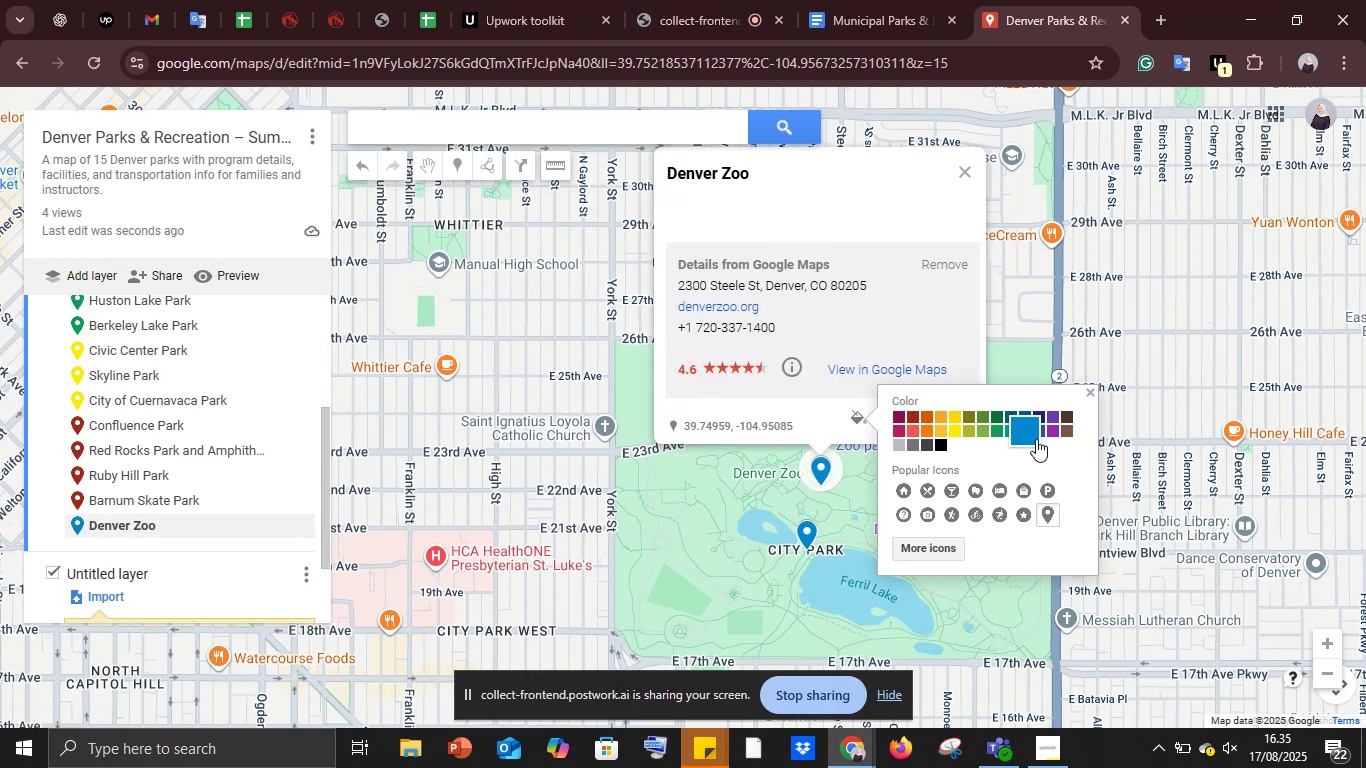 
wait(6.02)
 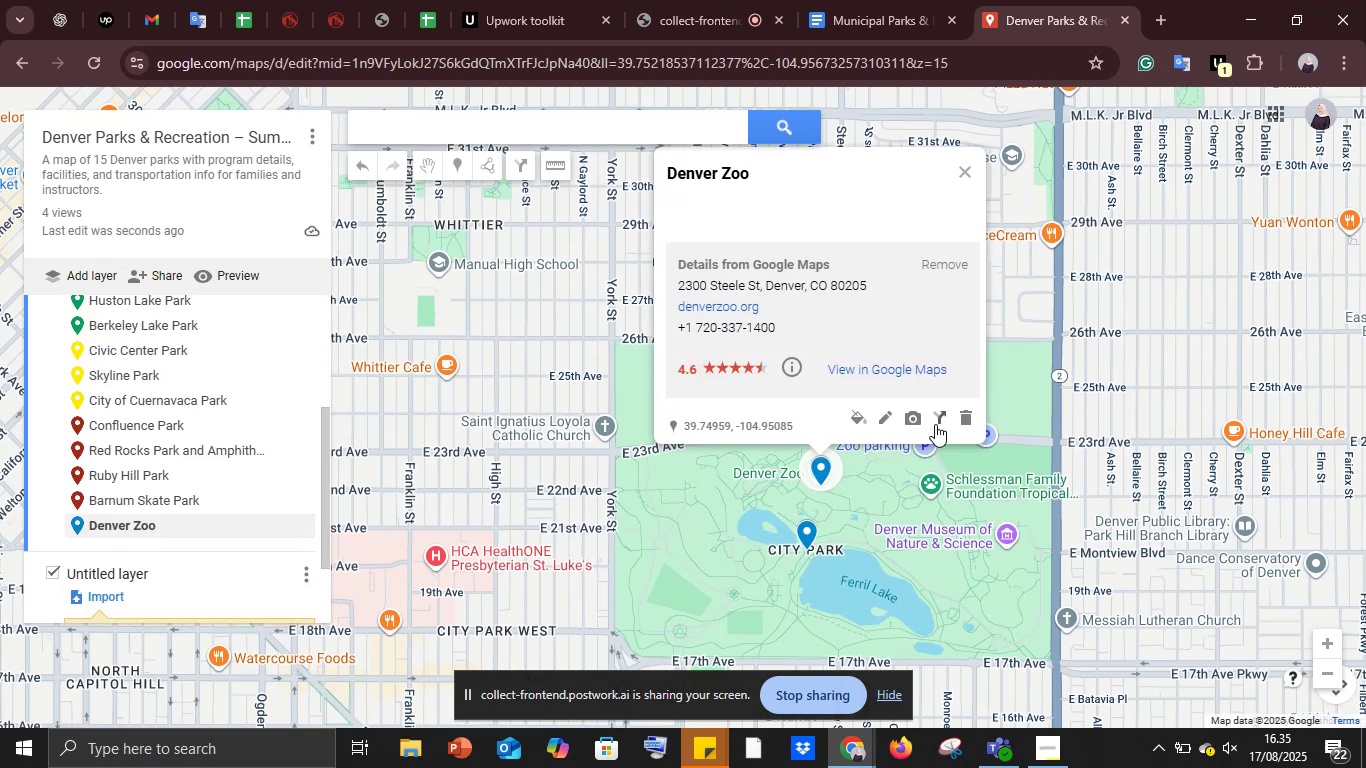 
mouse_move([911, 542])
 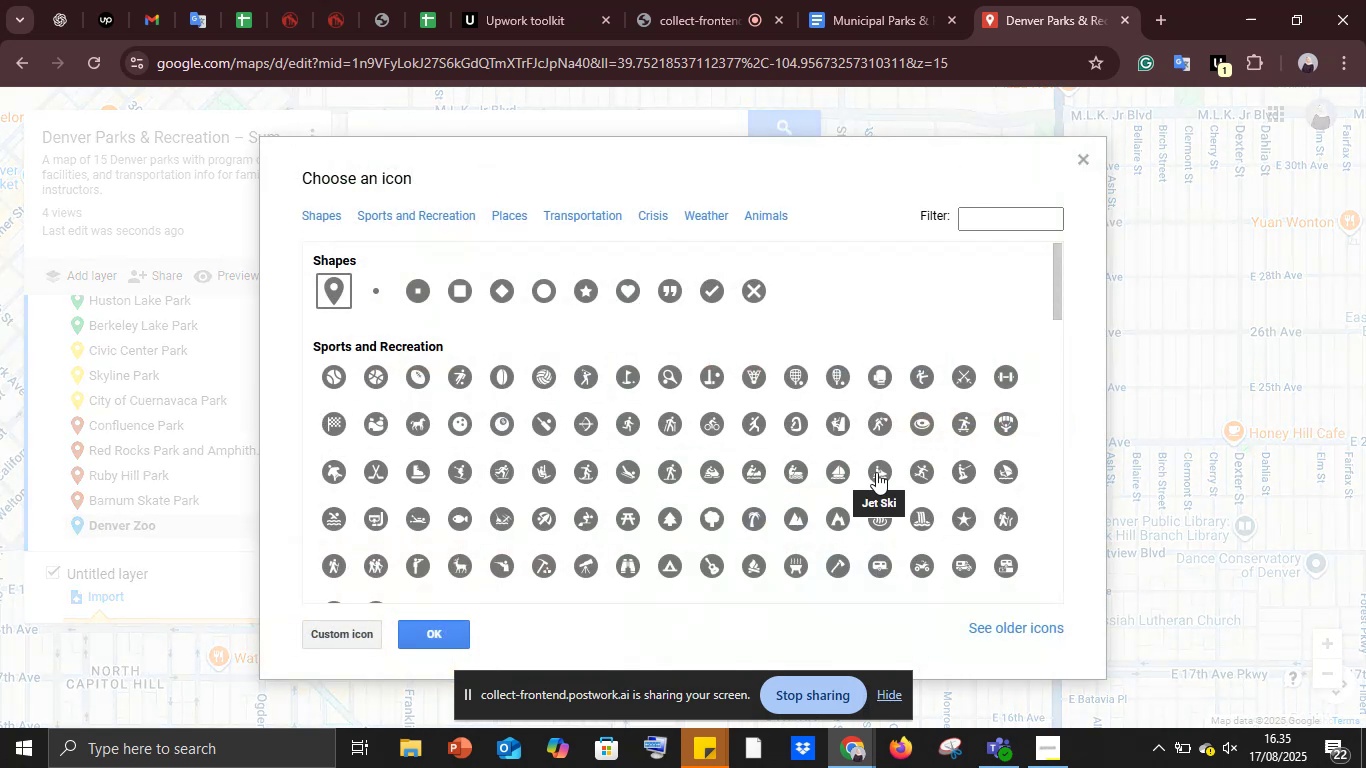 
wait(9.66)
 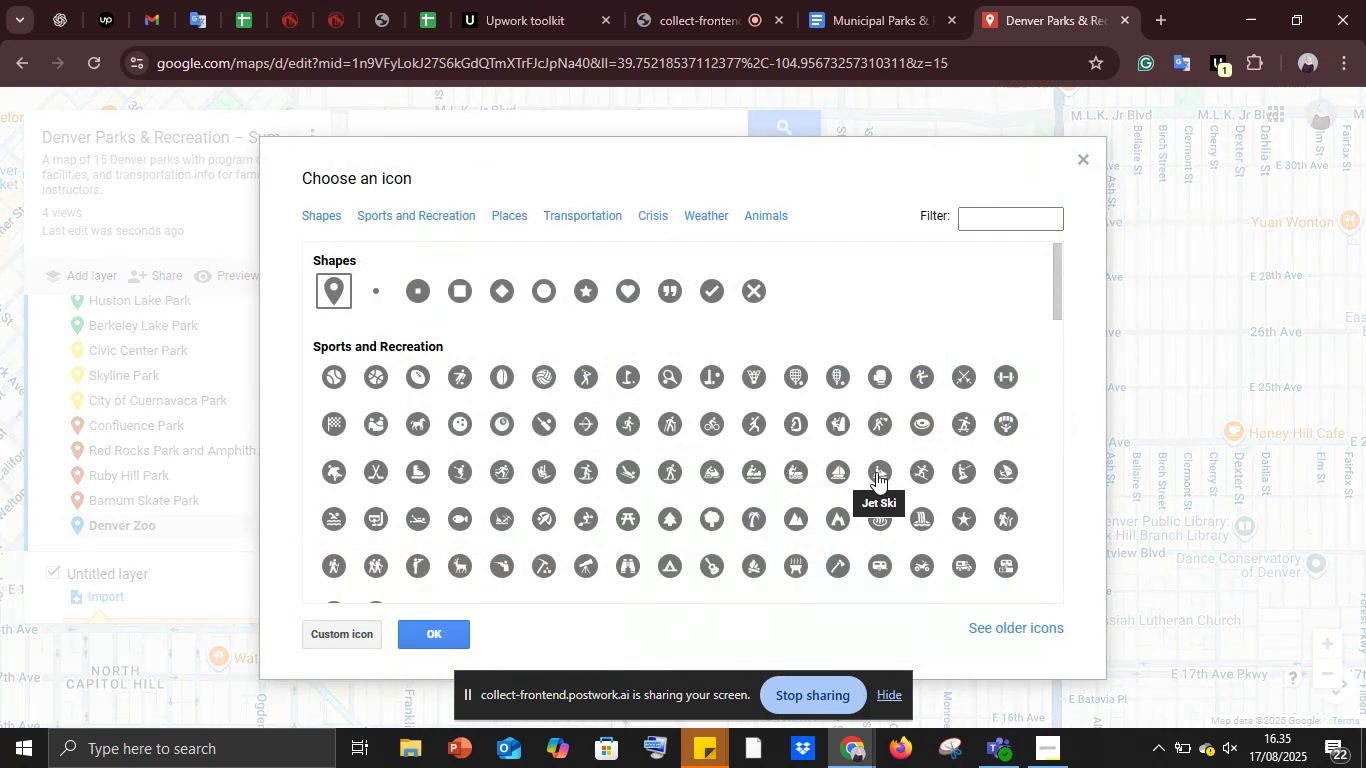 
scroll: coordinate [876, 472], scroll_direction: down, amount: 3.0
 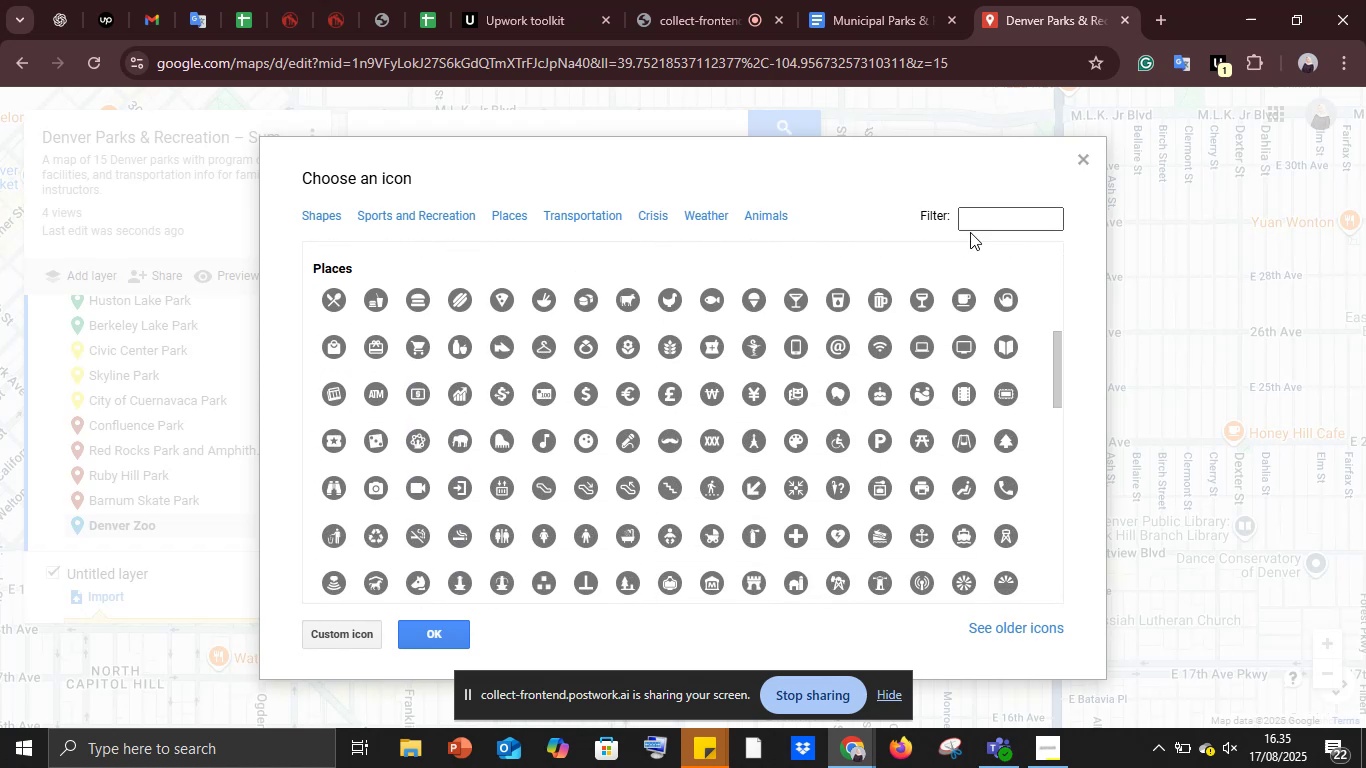 
left_click([973, 220])
 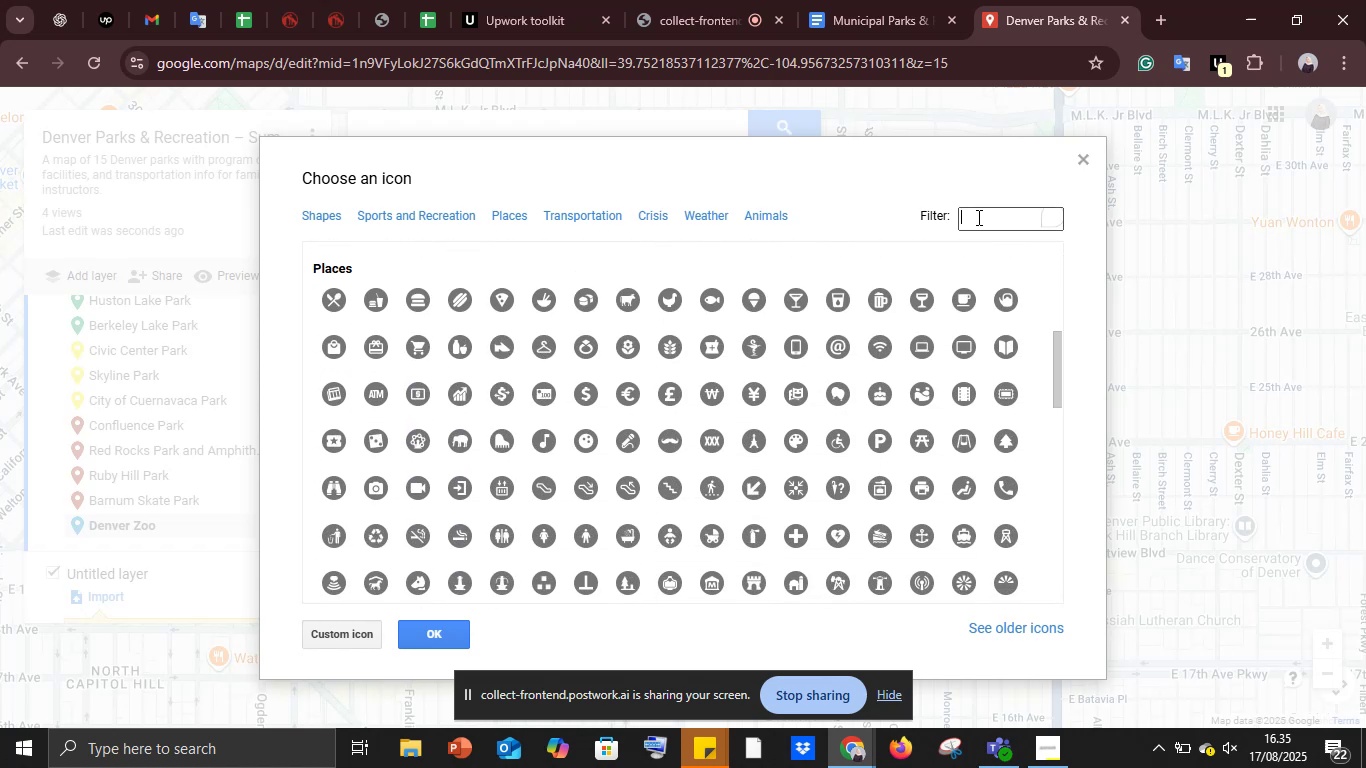 
type(zoo)
 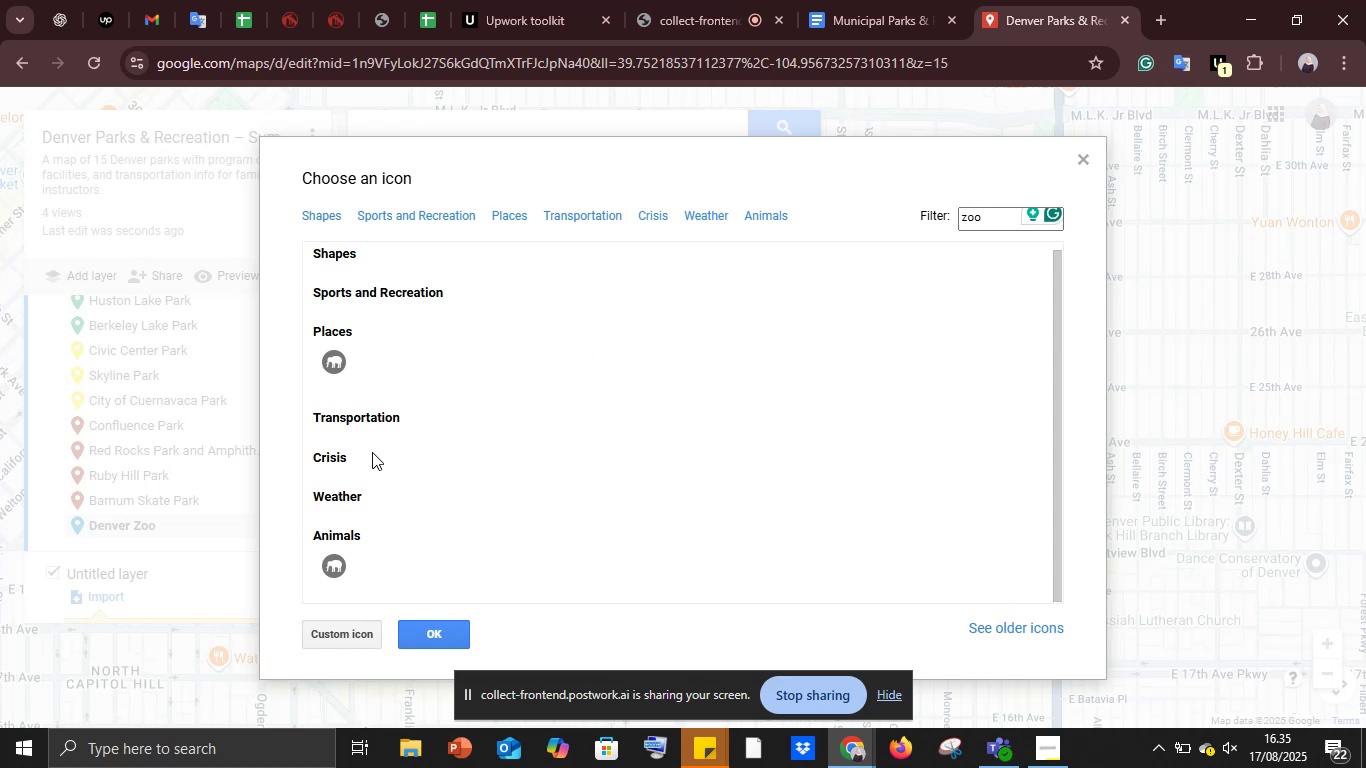 
scroll: coordinate [365, 428], scroll_direction: down, amount: 3.0
 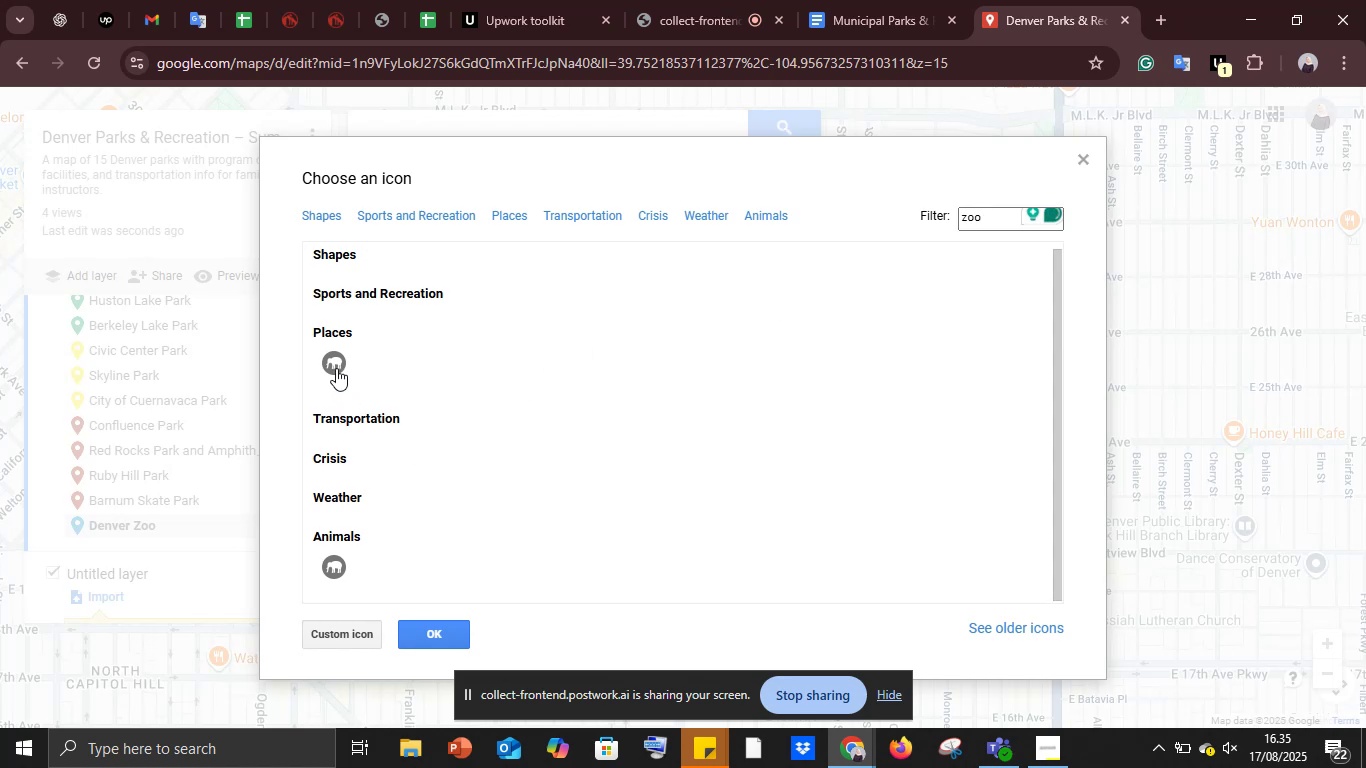 
left_click([336, 363])
 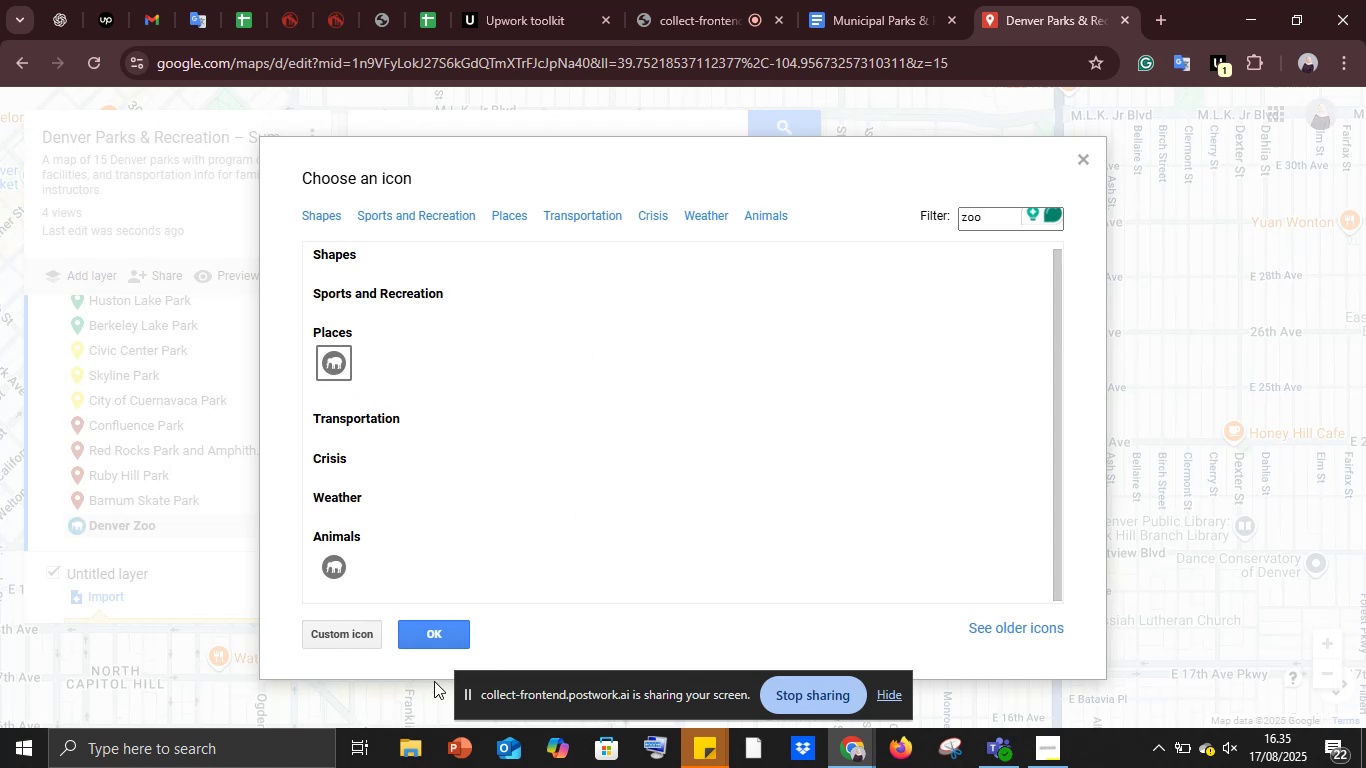 
left_click([425, 634])
 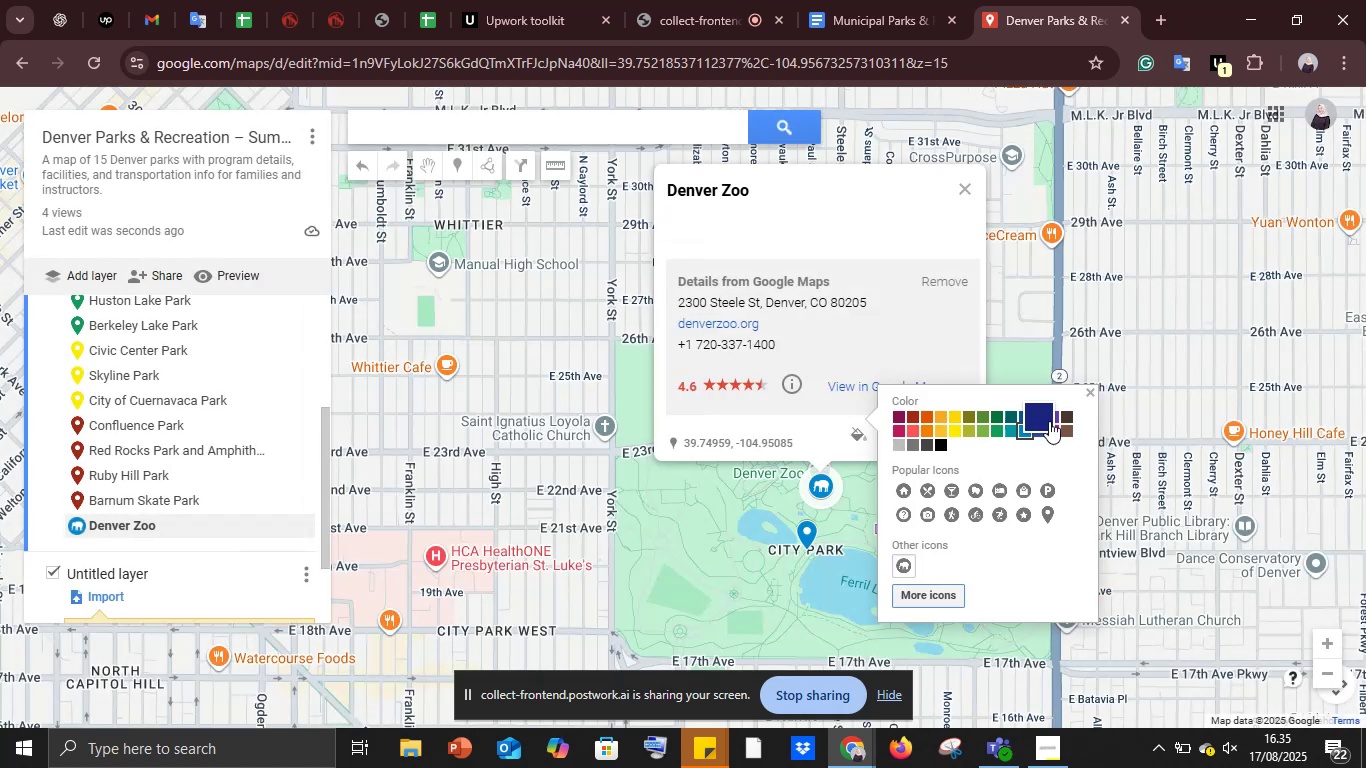 
left_click([1094, 388])
 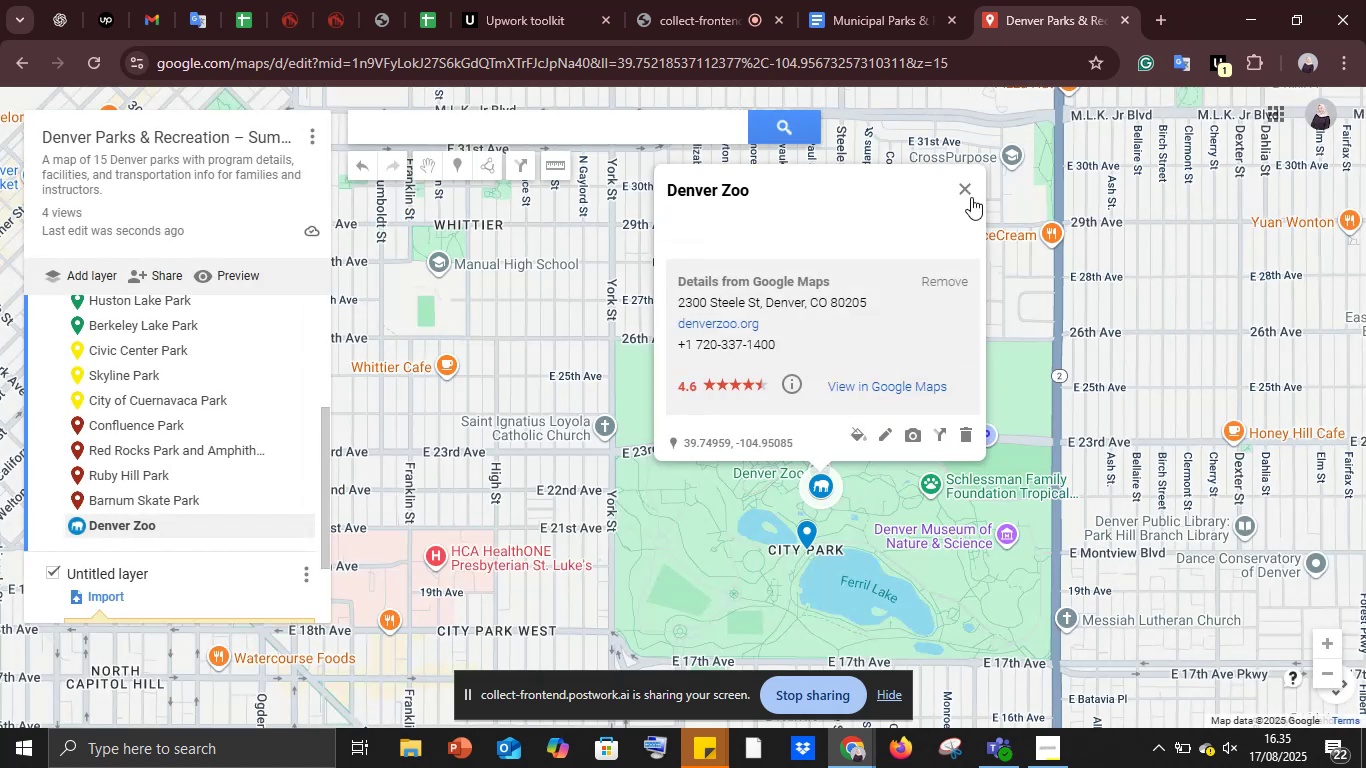 
left_click([967, 187])
 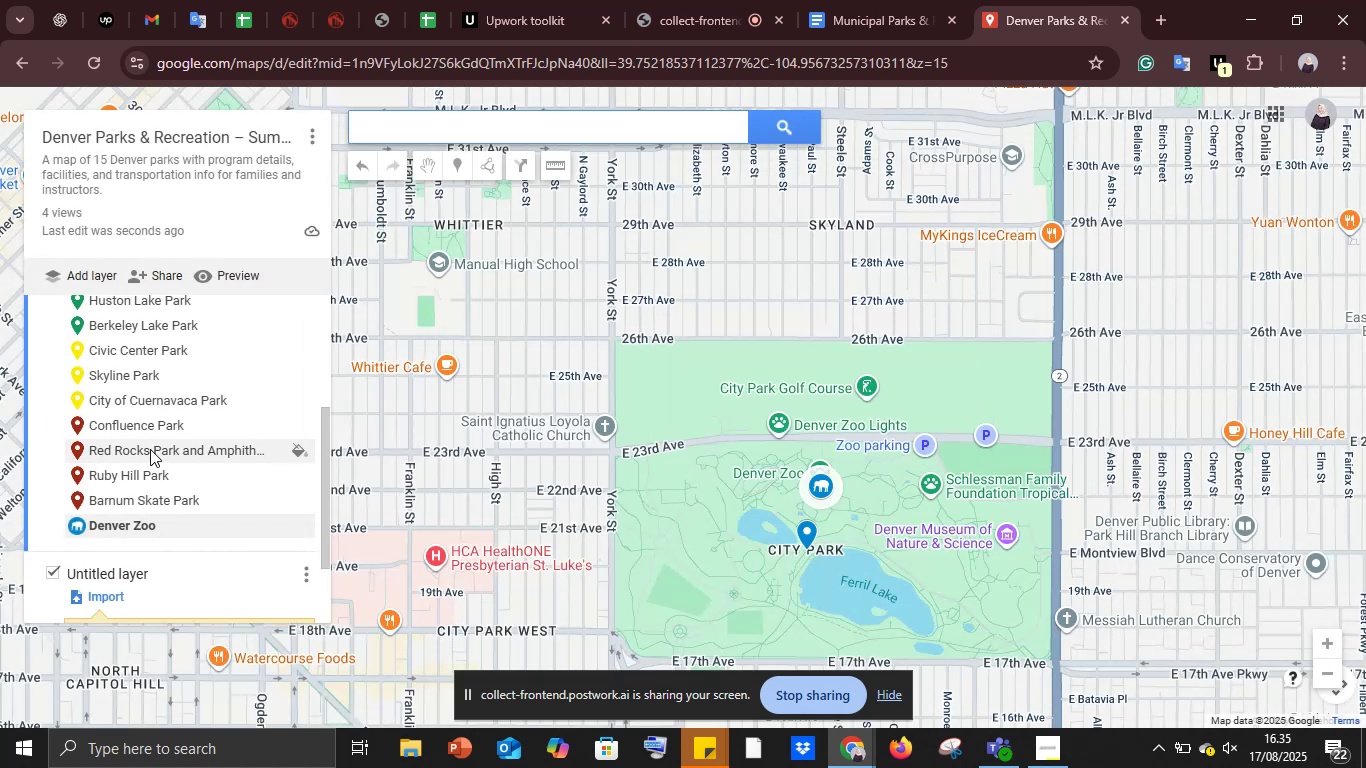 
scroll: coordinate [174, 488], scroll_direction: down, amount: 3.0
 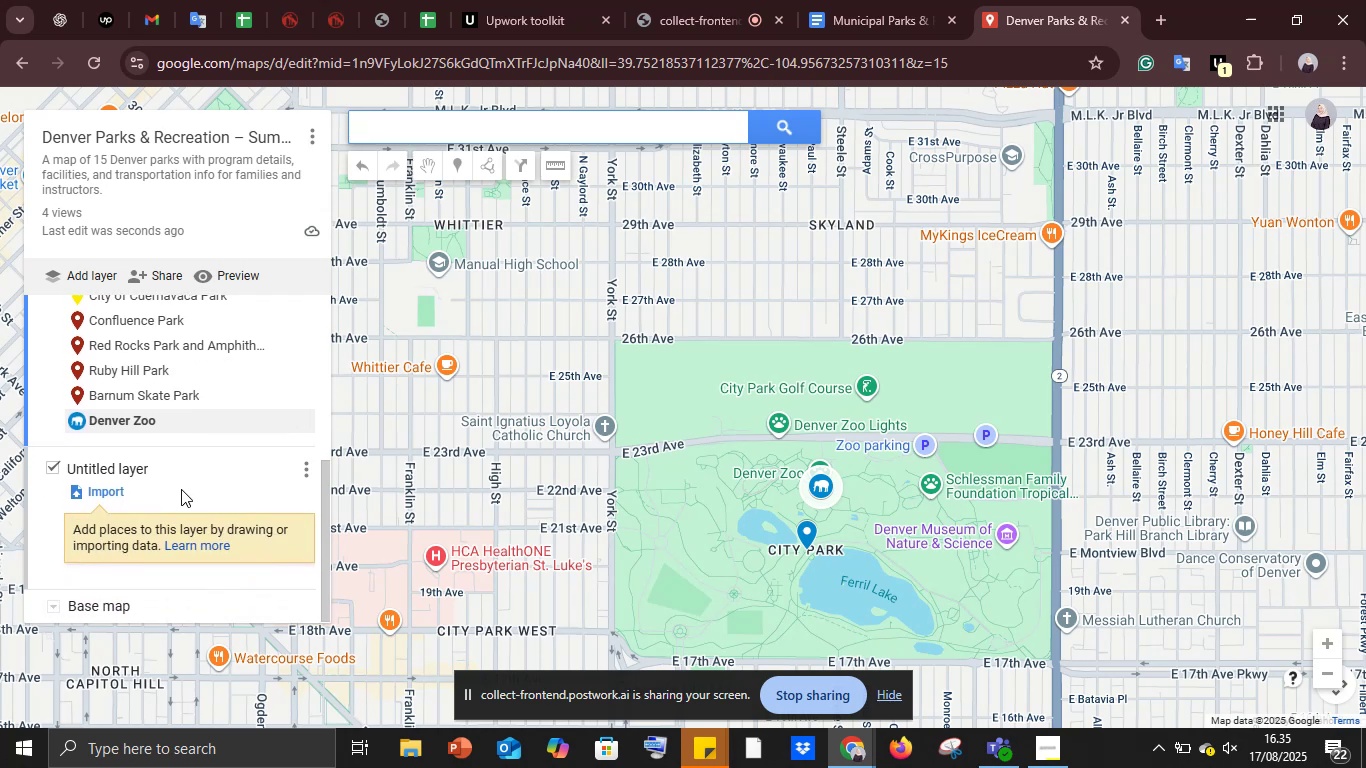 
scroll: coordinate [182, 489], scroll_direction: up, amount: 3.0
 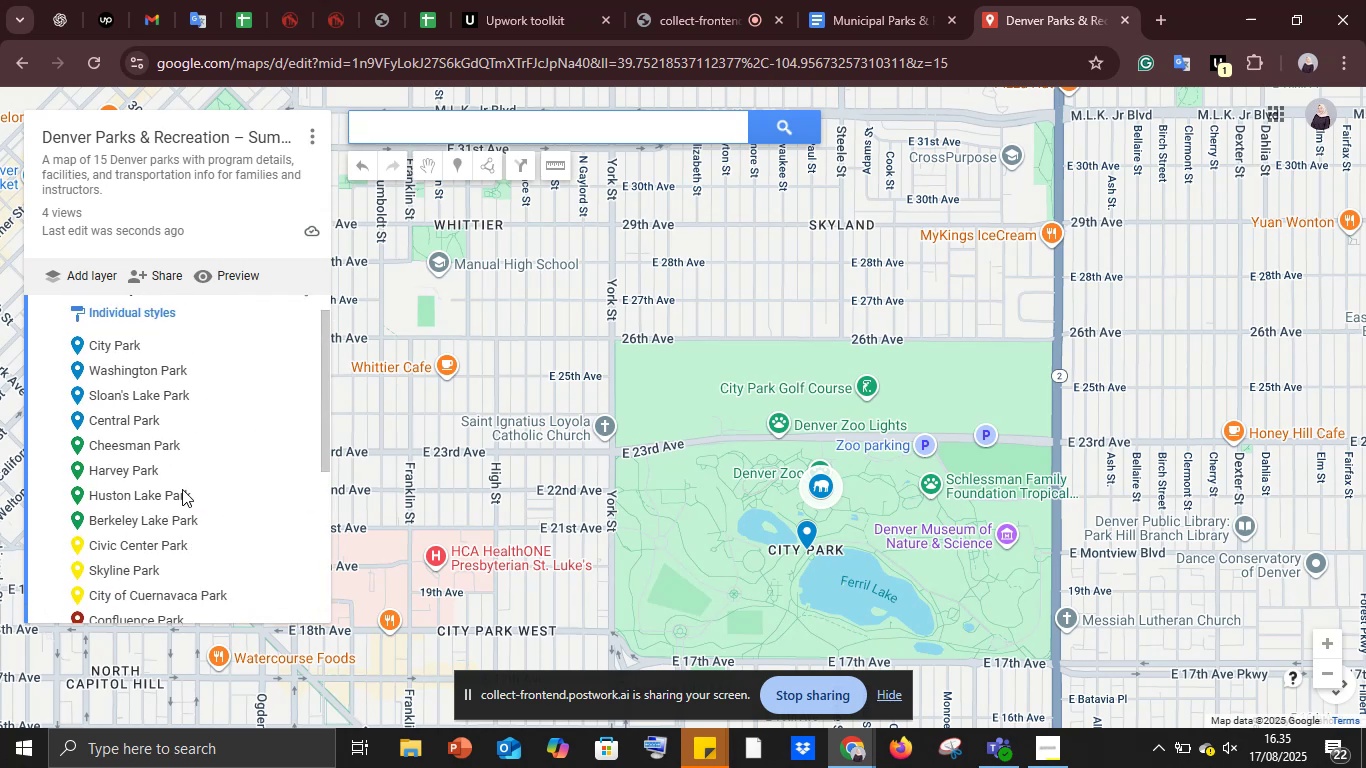 
scroll: coordinate [182, 489], scroll_direction: down, amount: 1.0
 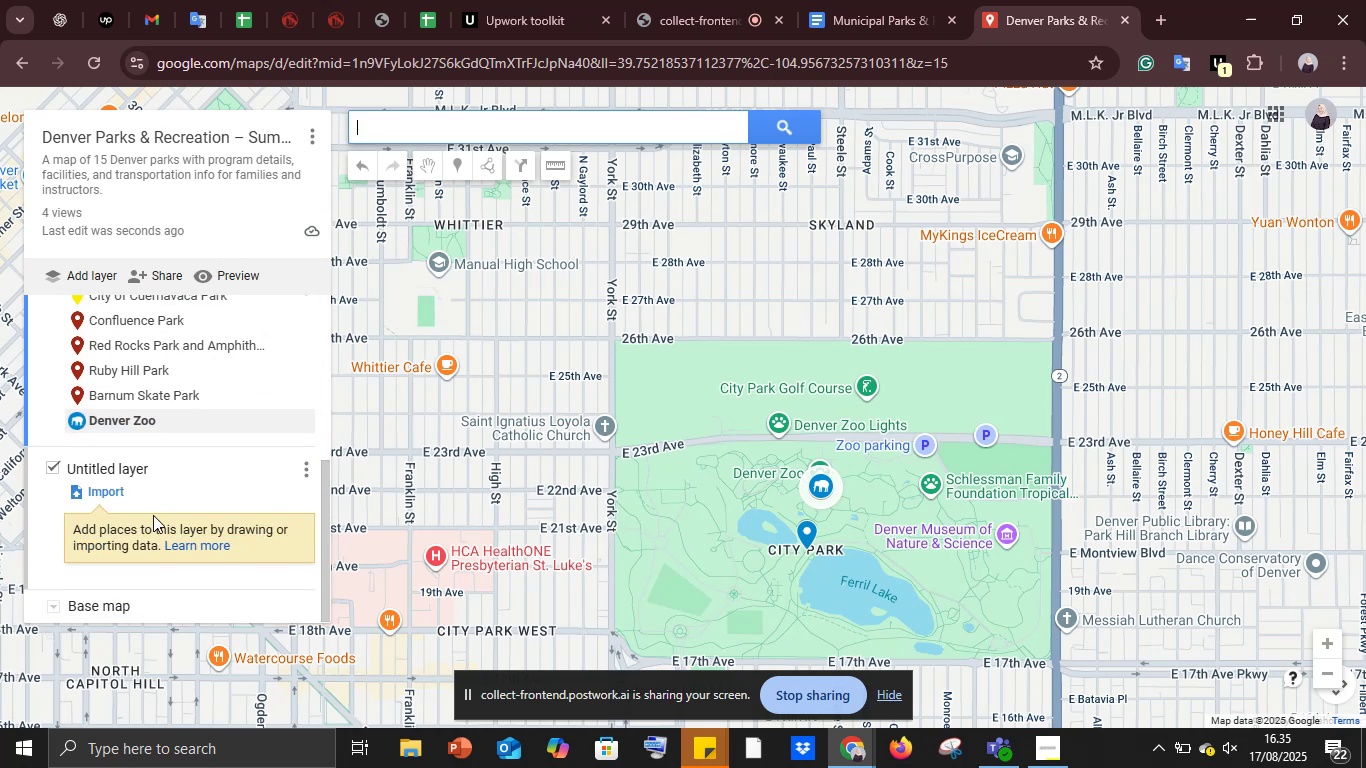 
mouse_move([105, 448])
 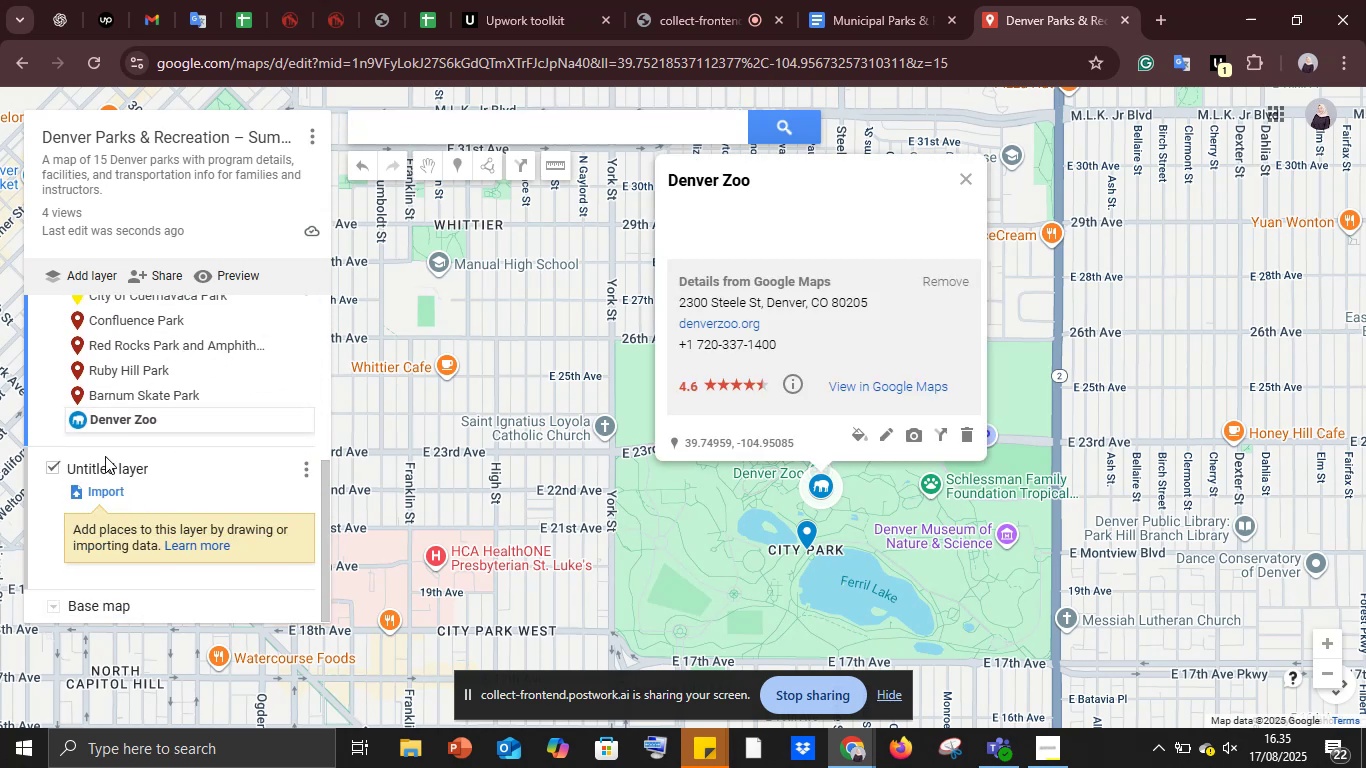 
mouse_move([126, 465])
 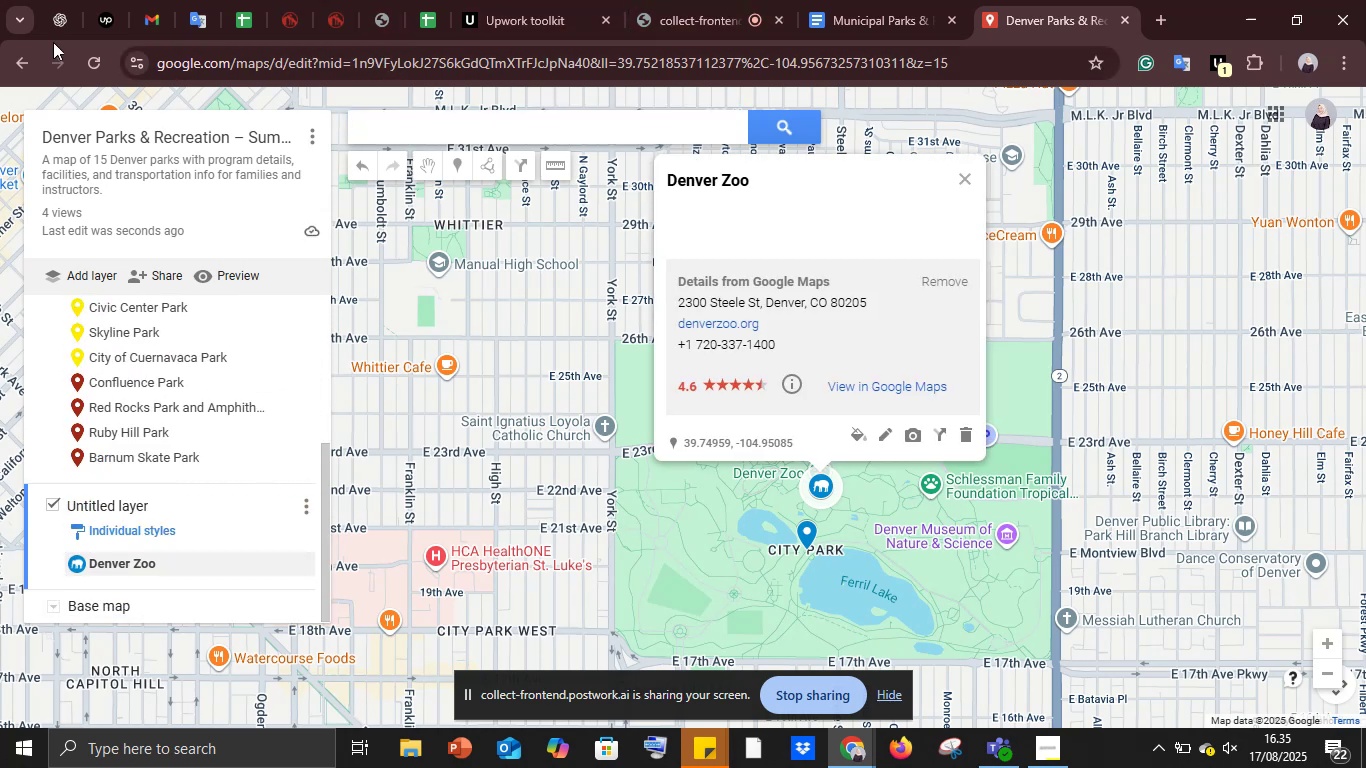 
left_click([67, 0])
 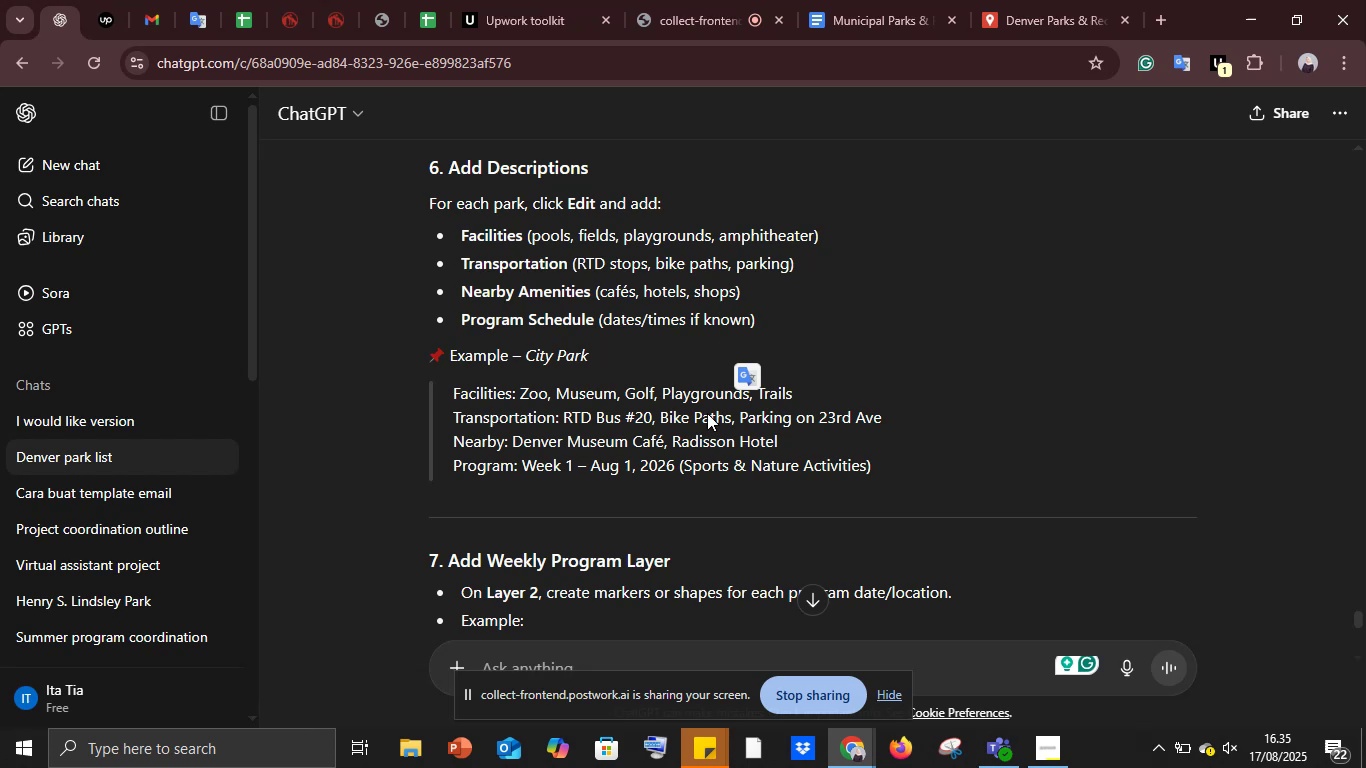 
scroll: coordinate [701, 421], scroll_direction: up, amount: 6.0
 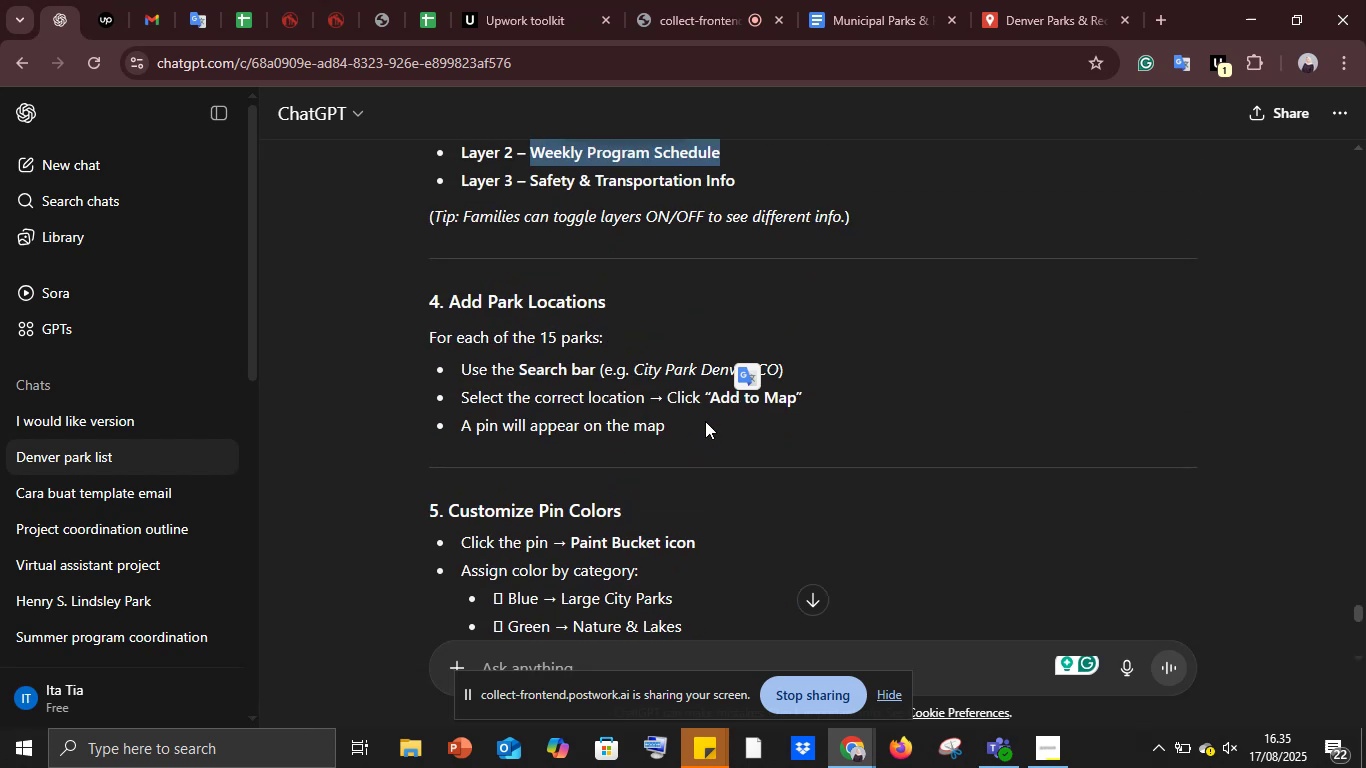 
wait(5.58)
 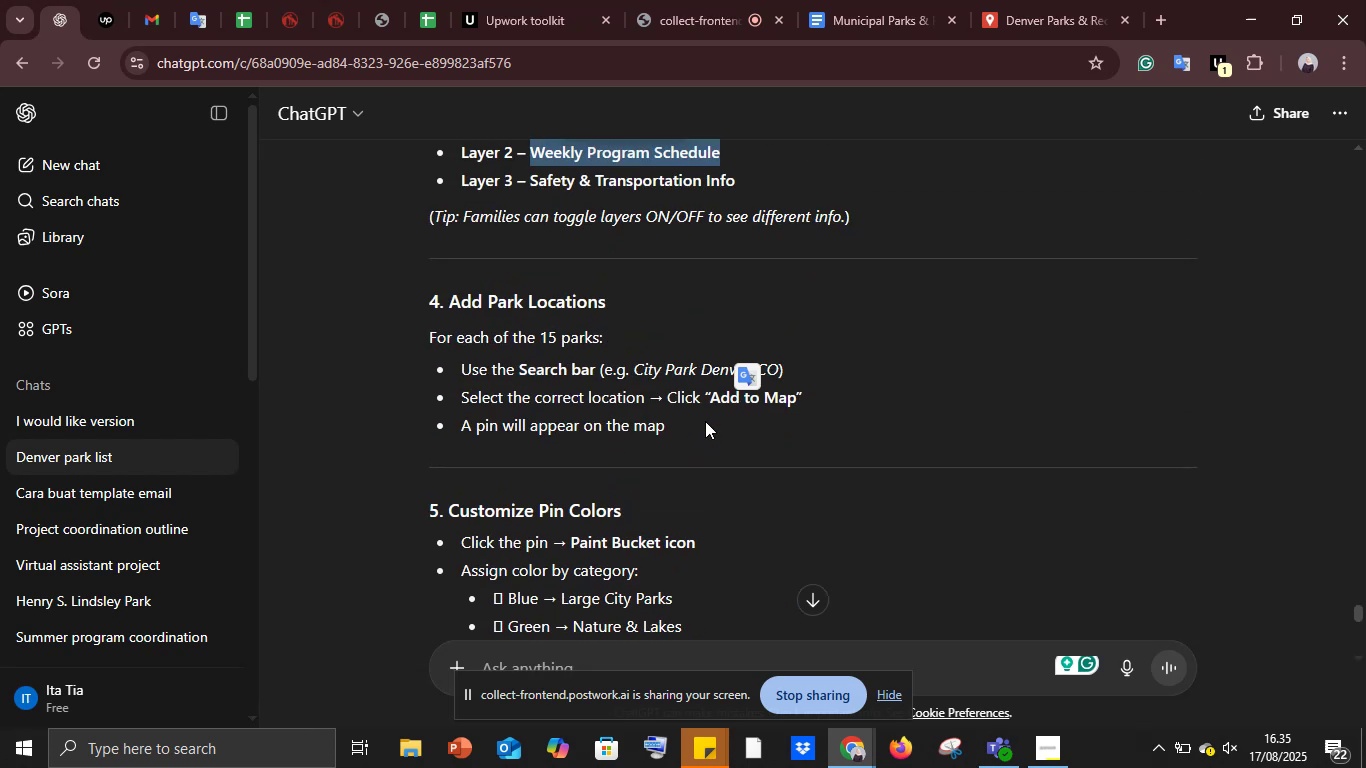 
left_click([925, 0])
 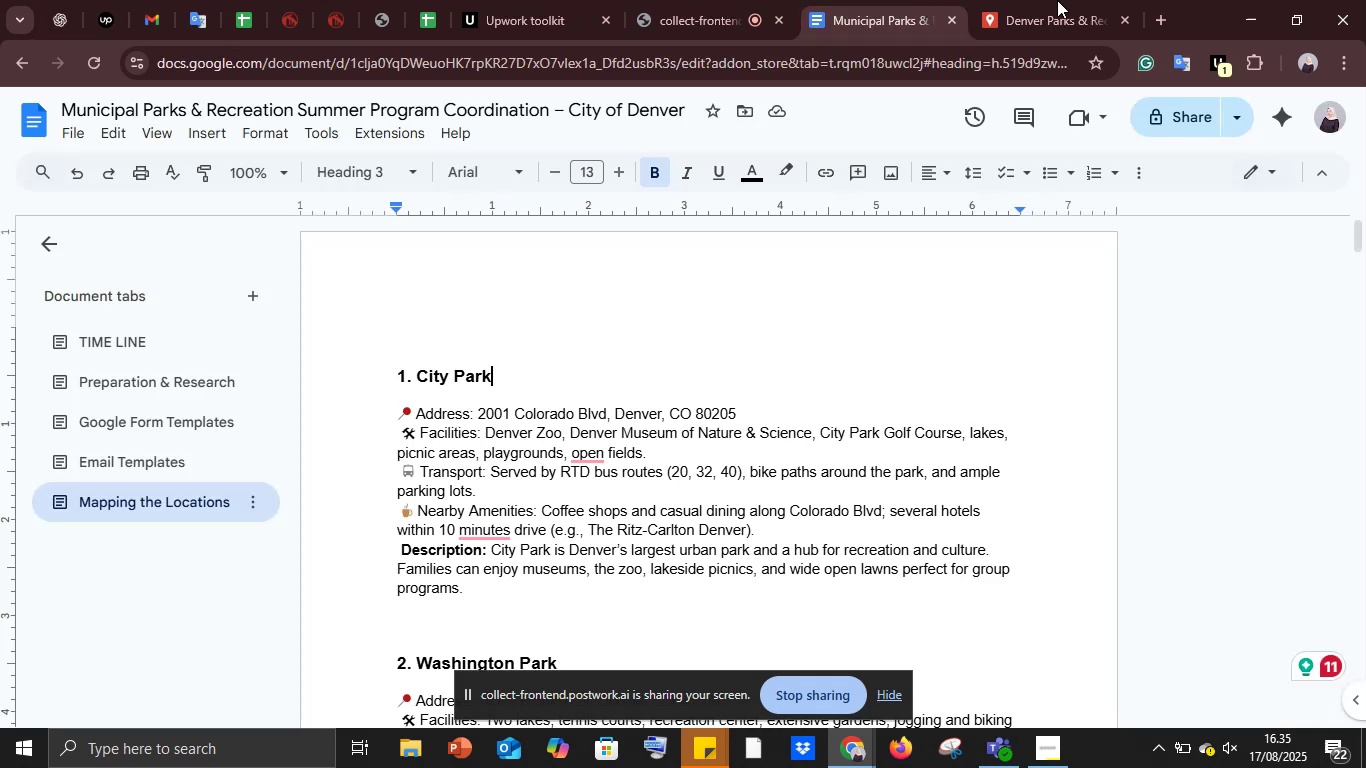 
left_click([1057, 0])
 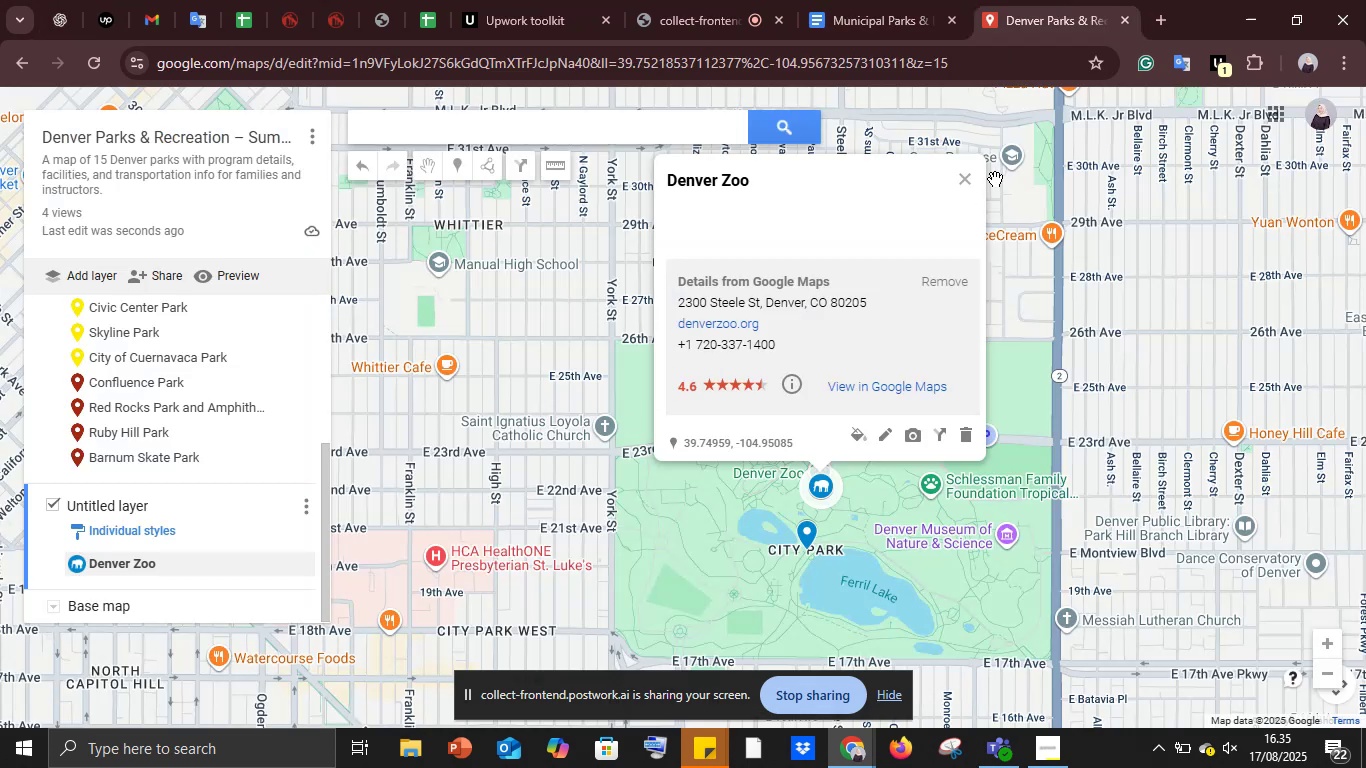 
left_click([962, 179])
 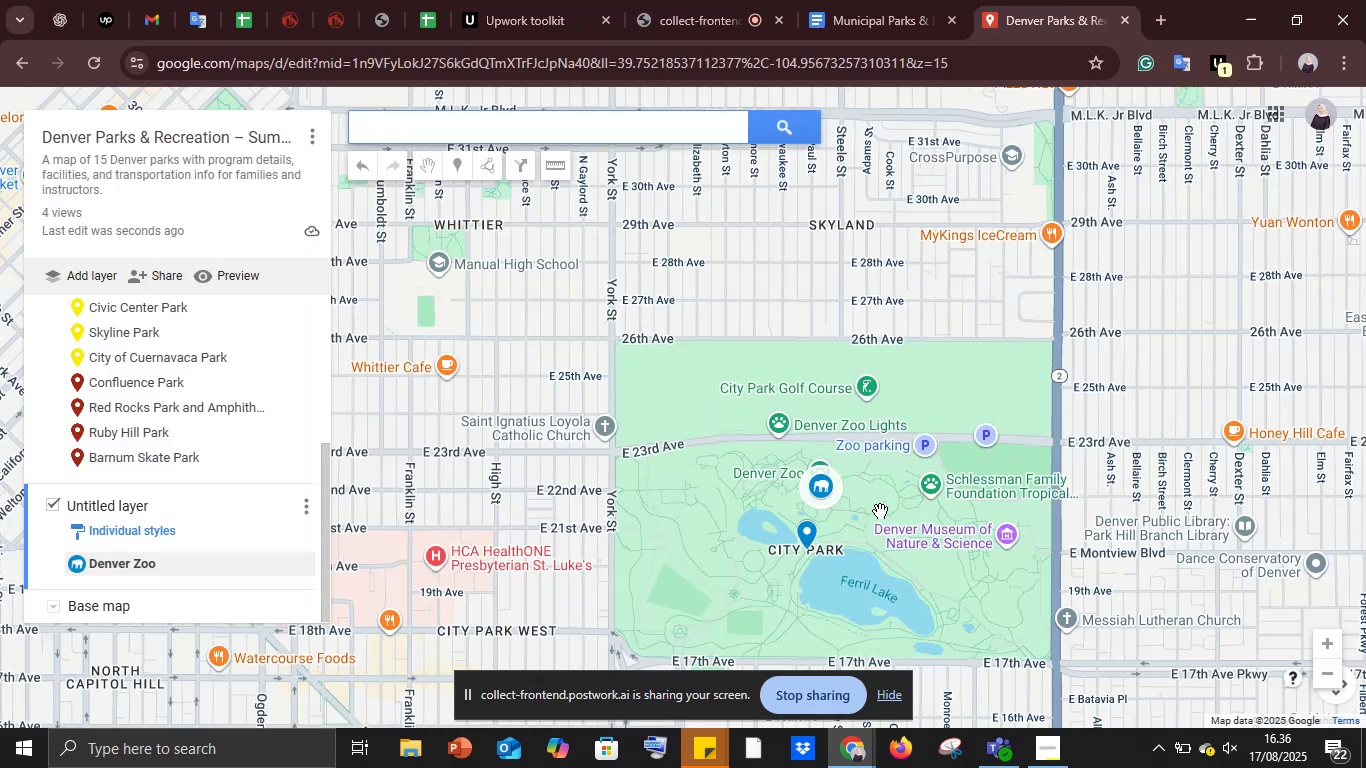 
scroll: coordinate [880, 511], scroll_direction: up, amount: 5.0
 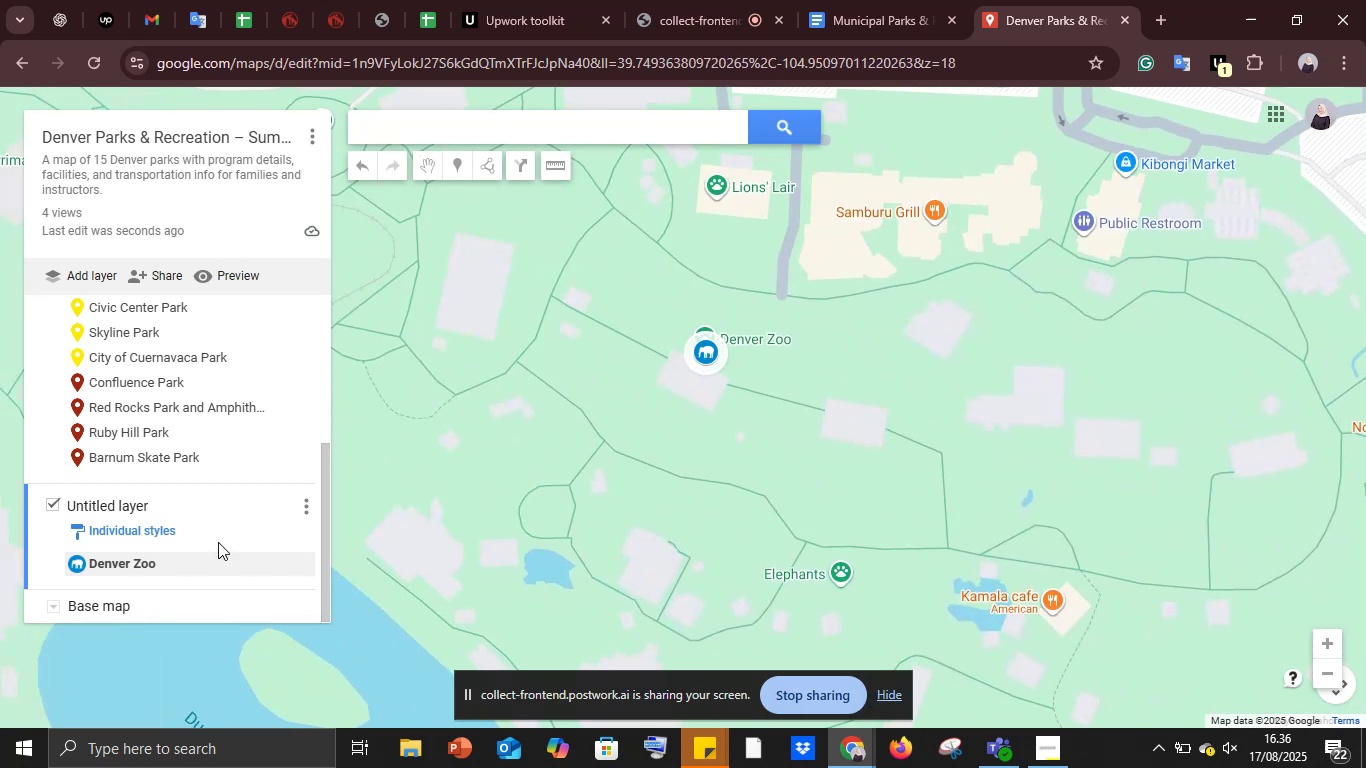 
left_click([295, 563])
 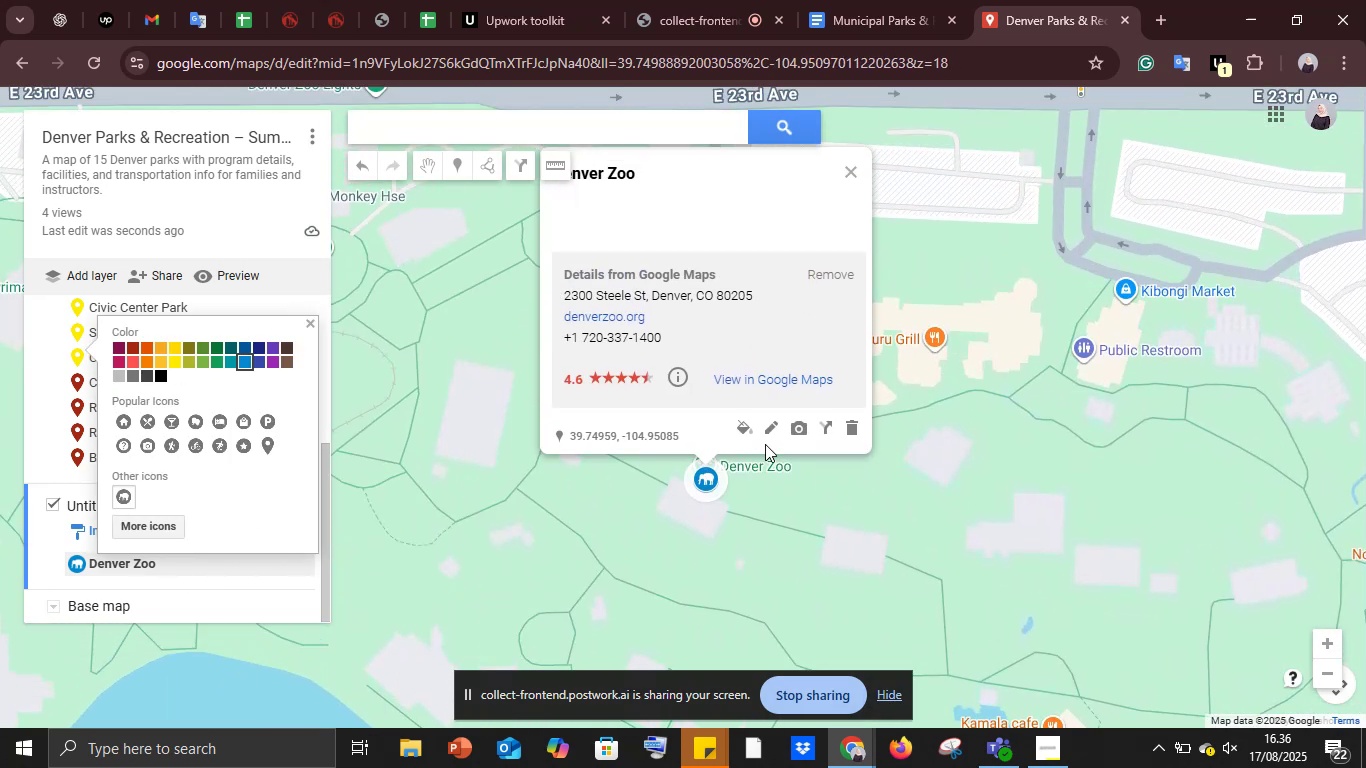 
left_click([853, 431])
 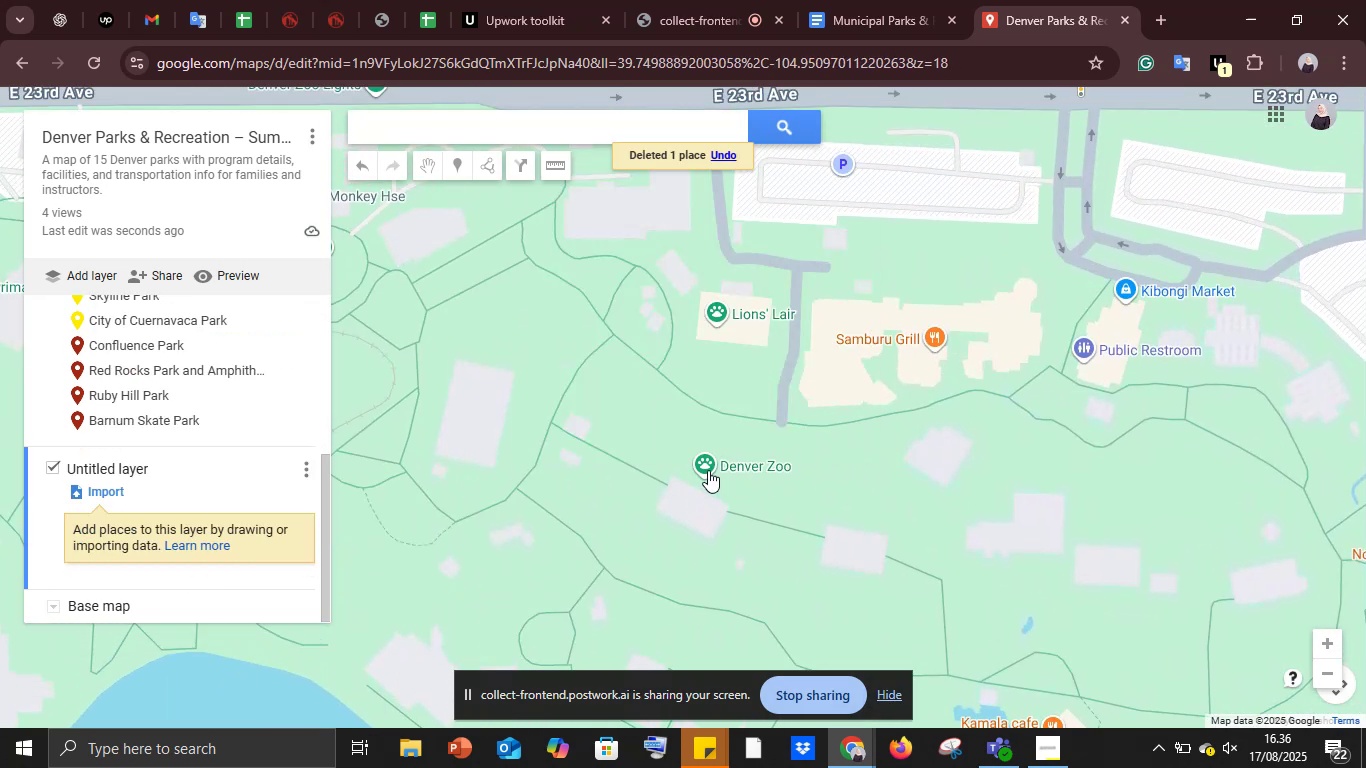 
left_click([705, 464])
 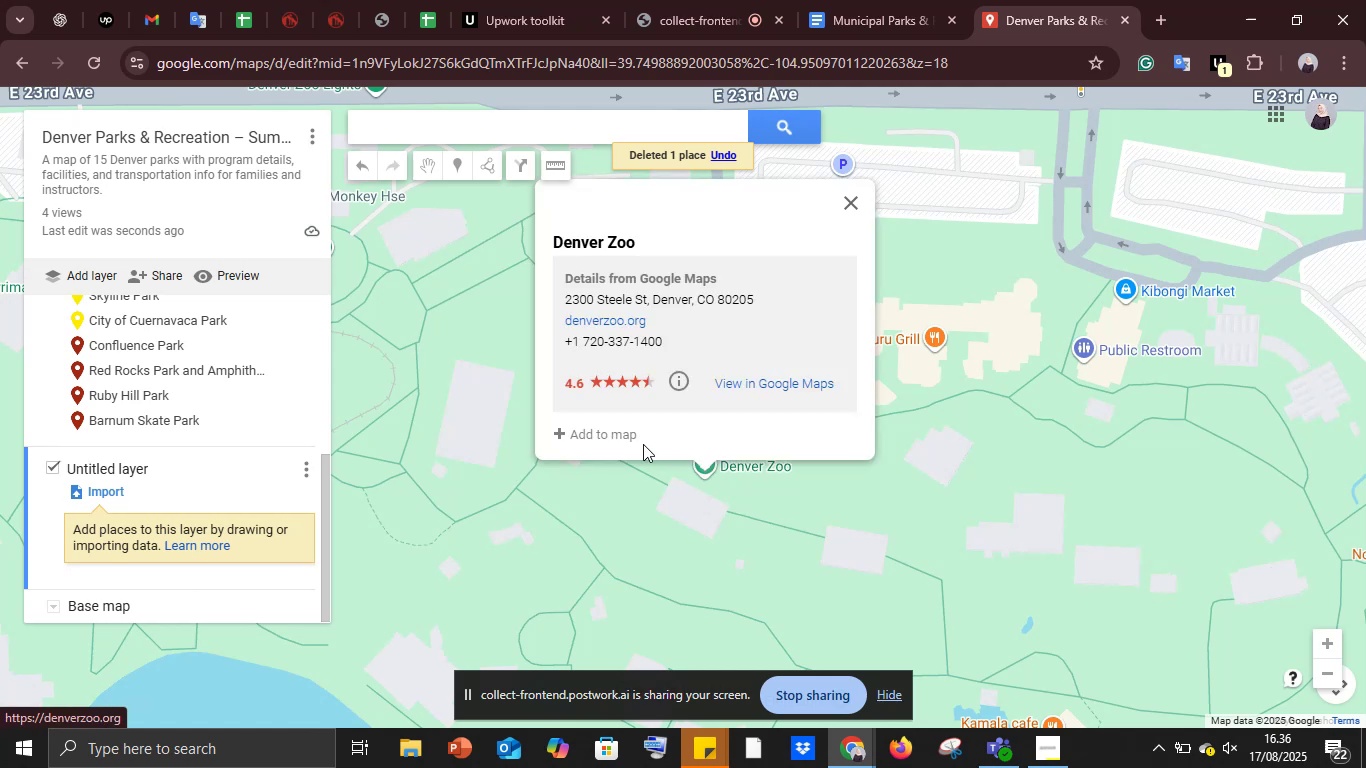 
left_click([632, 443])
 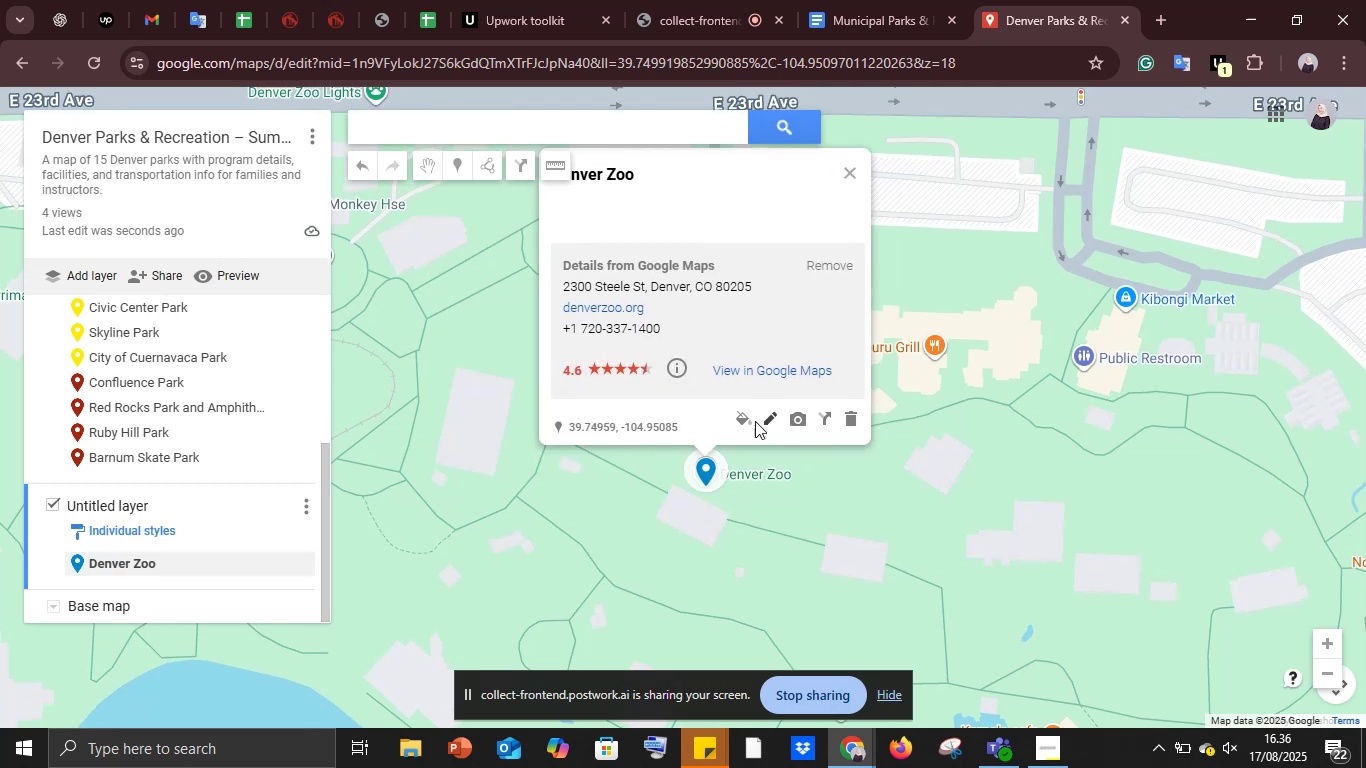 
left_click([739, 419])
 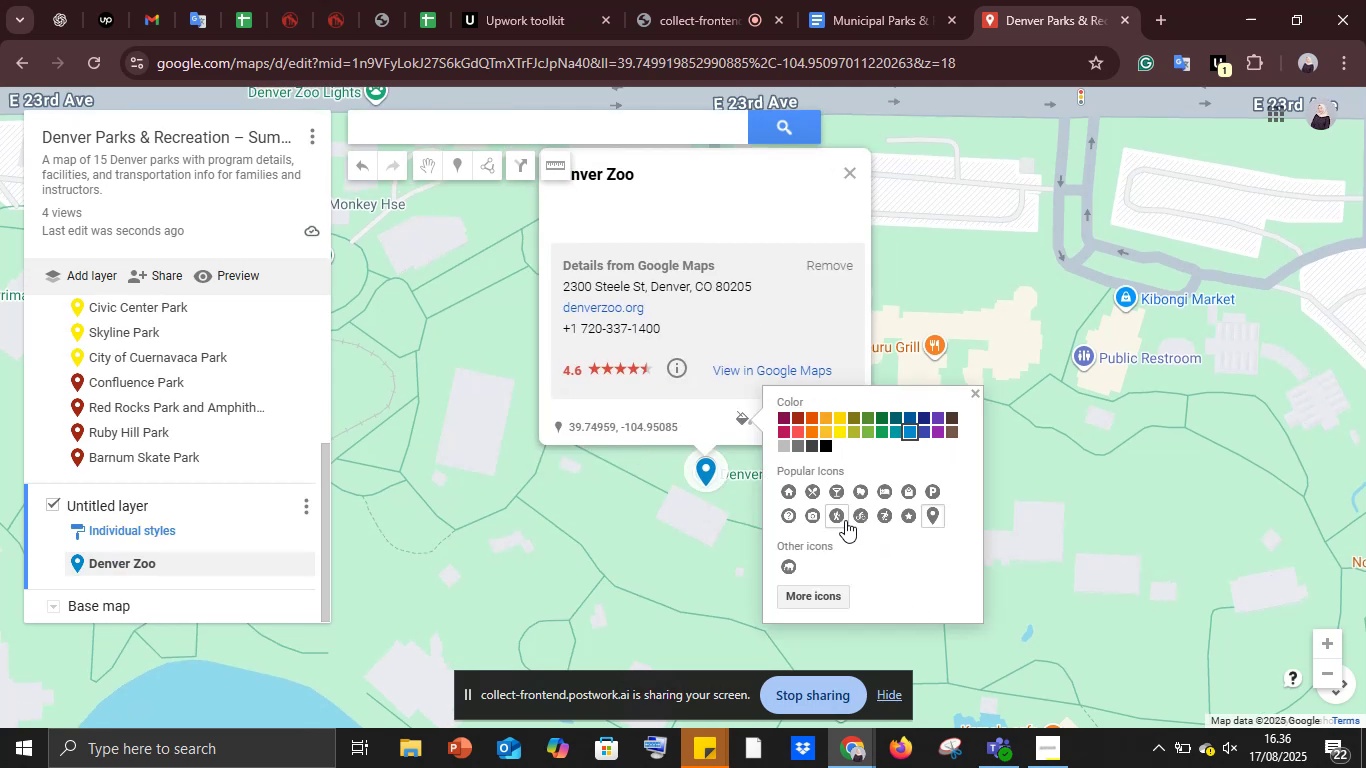 
wait(5.19)
 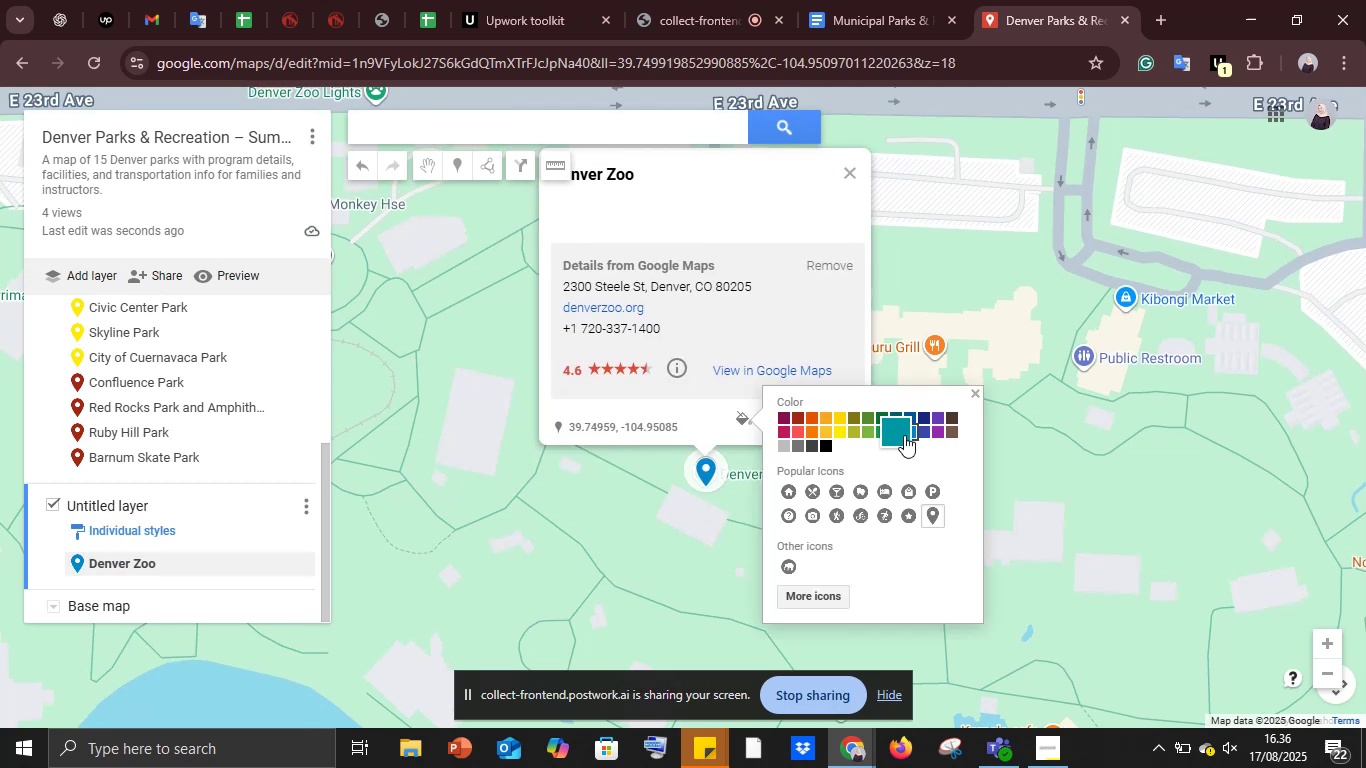 
left_click([786, 566])
 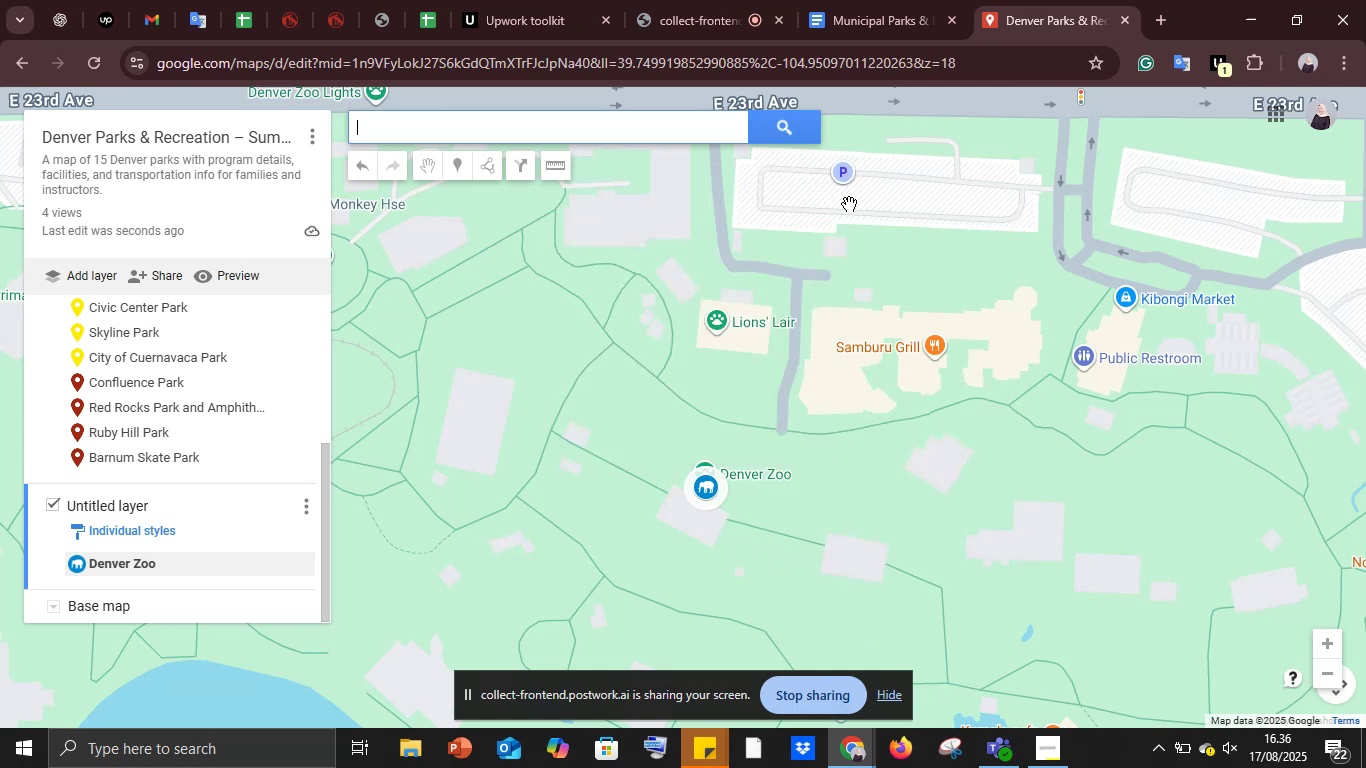 
left_click([652, 530])
 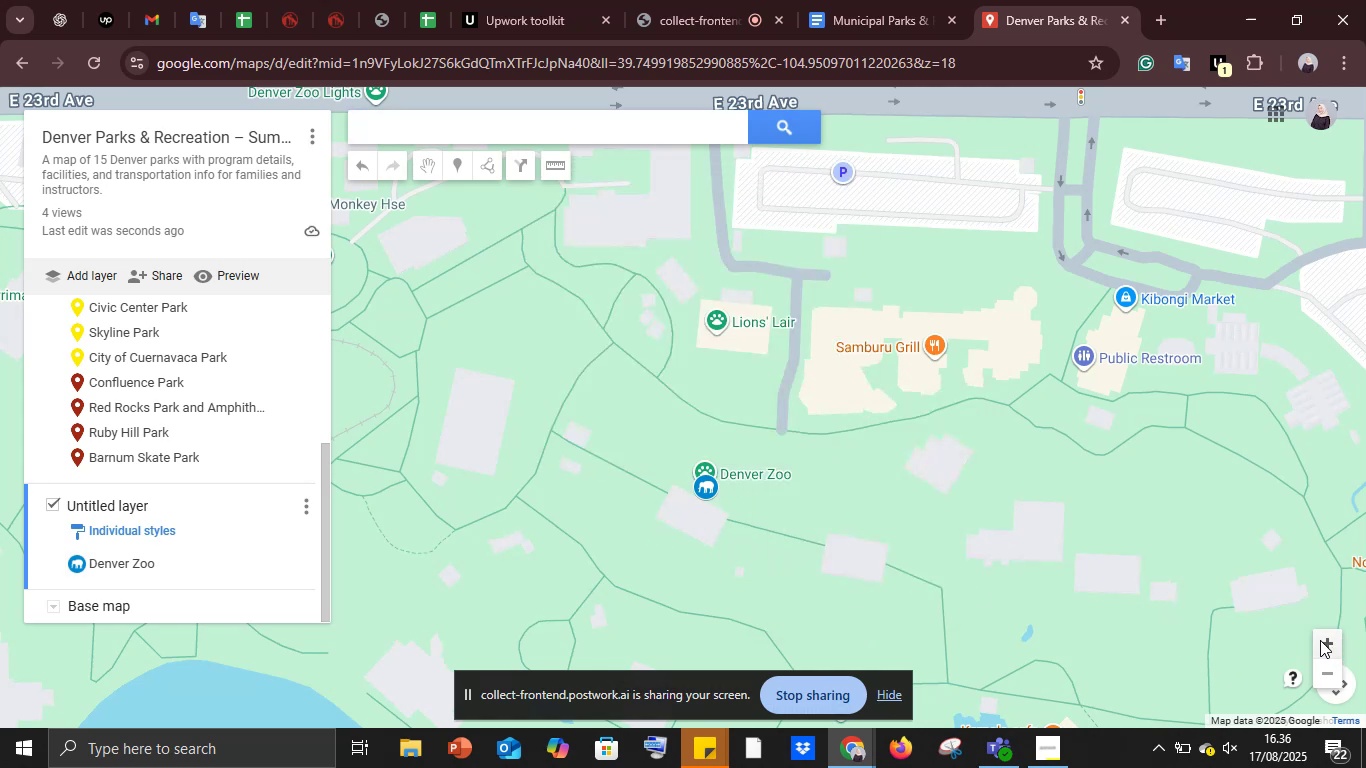 
scroll: coordinate [658, 407], scroll_direction: down, amount: 16.0
 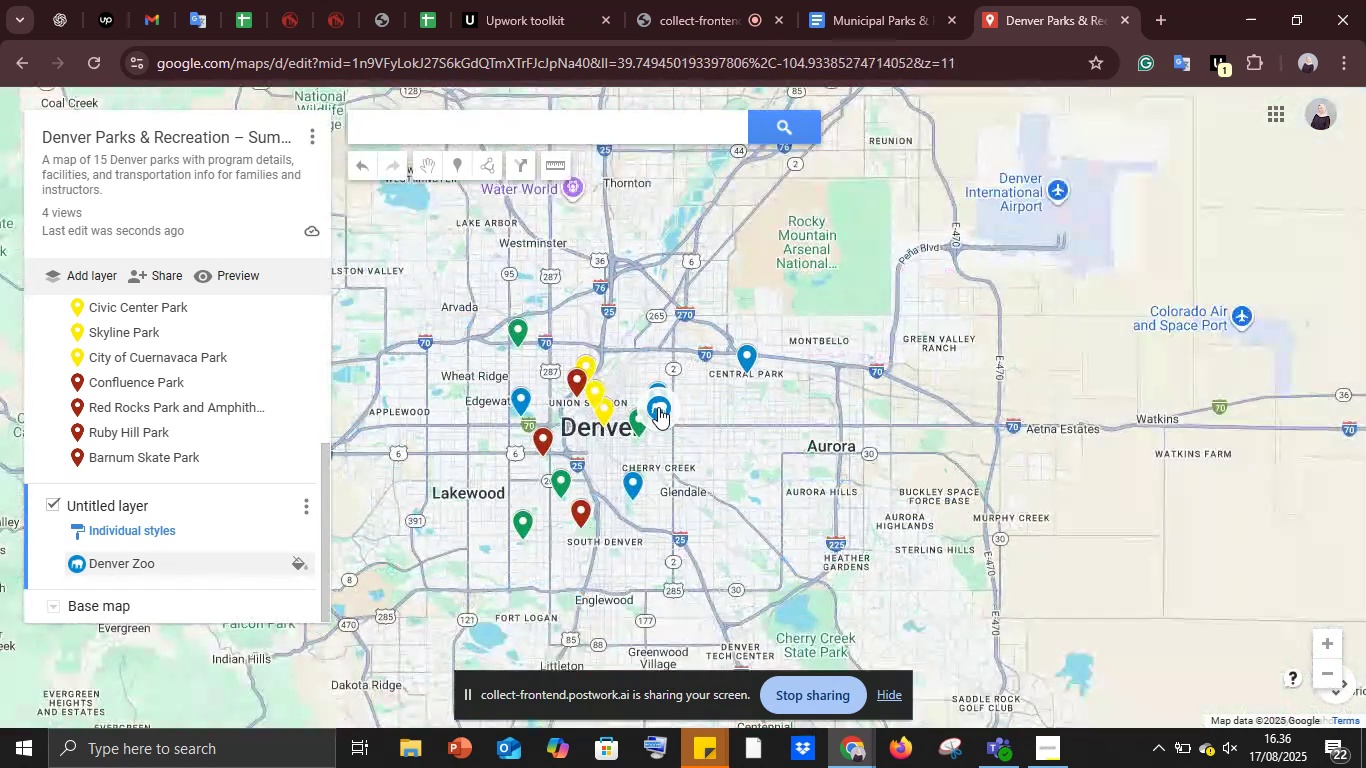 
scroll: coordinate [658, 407], scroll_direction: up, amount: 1.0
 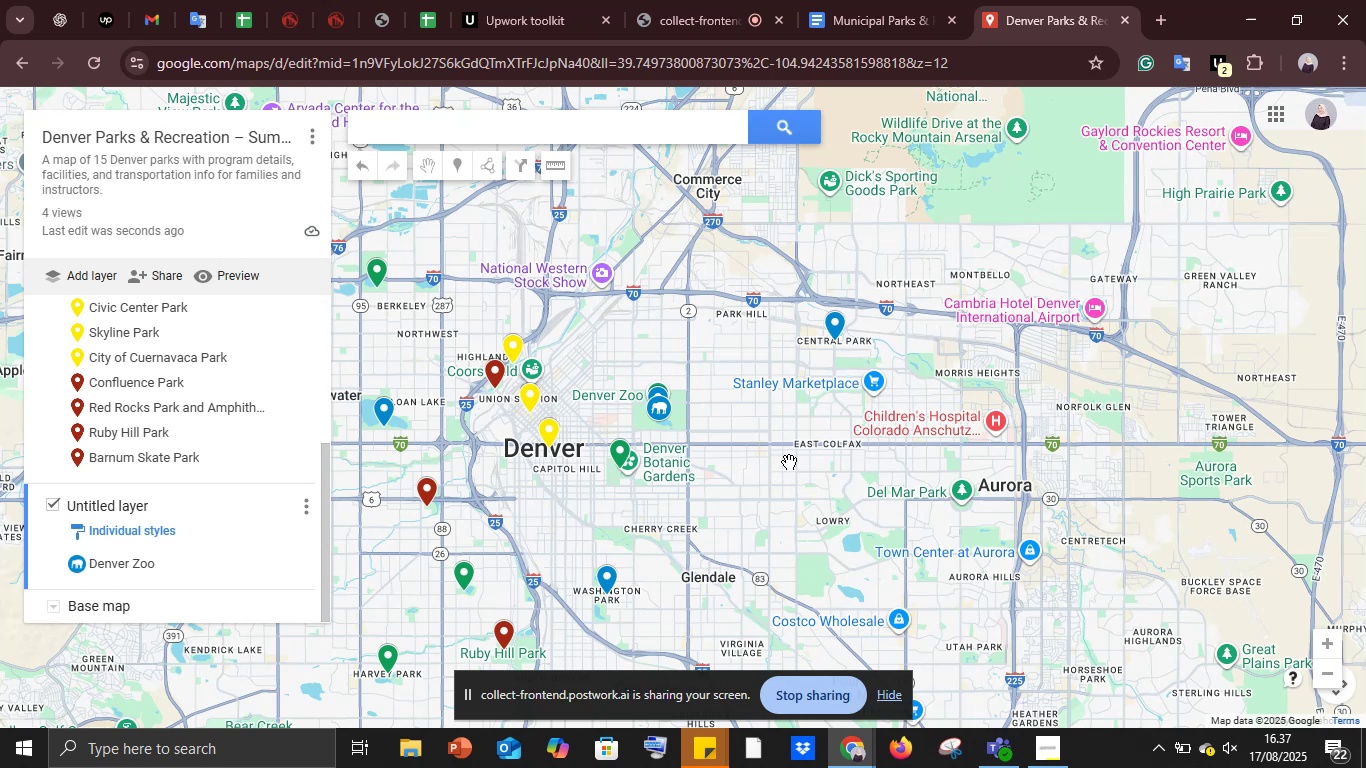 
wait(56.51)
 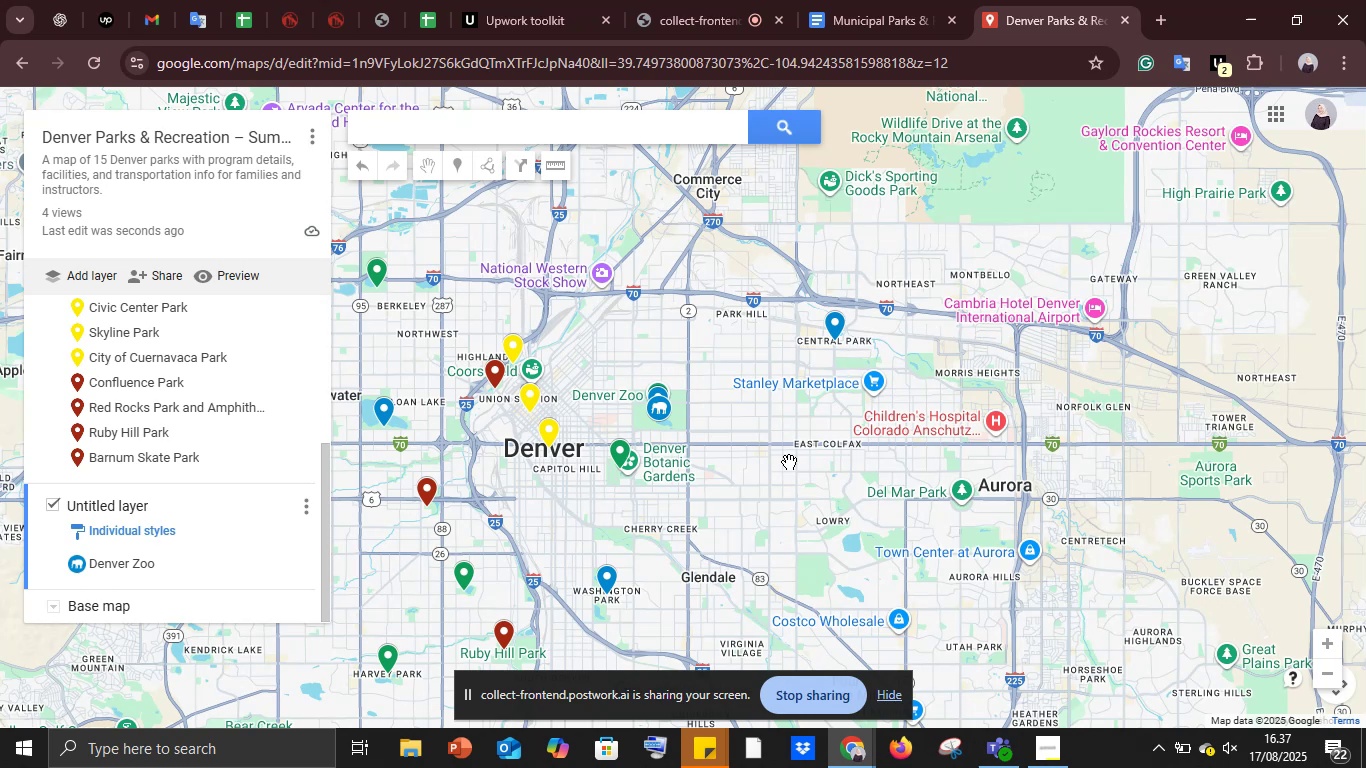 
mouse_move([874, 0])
 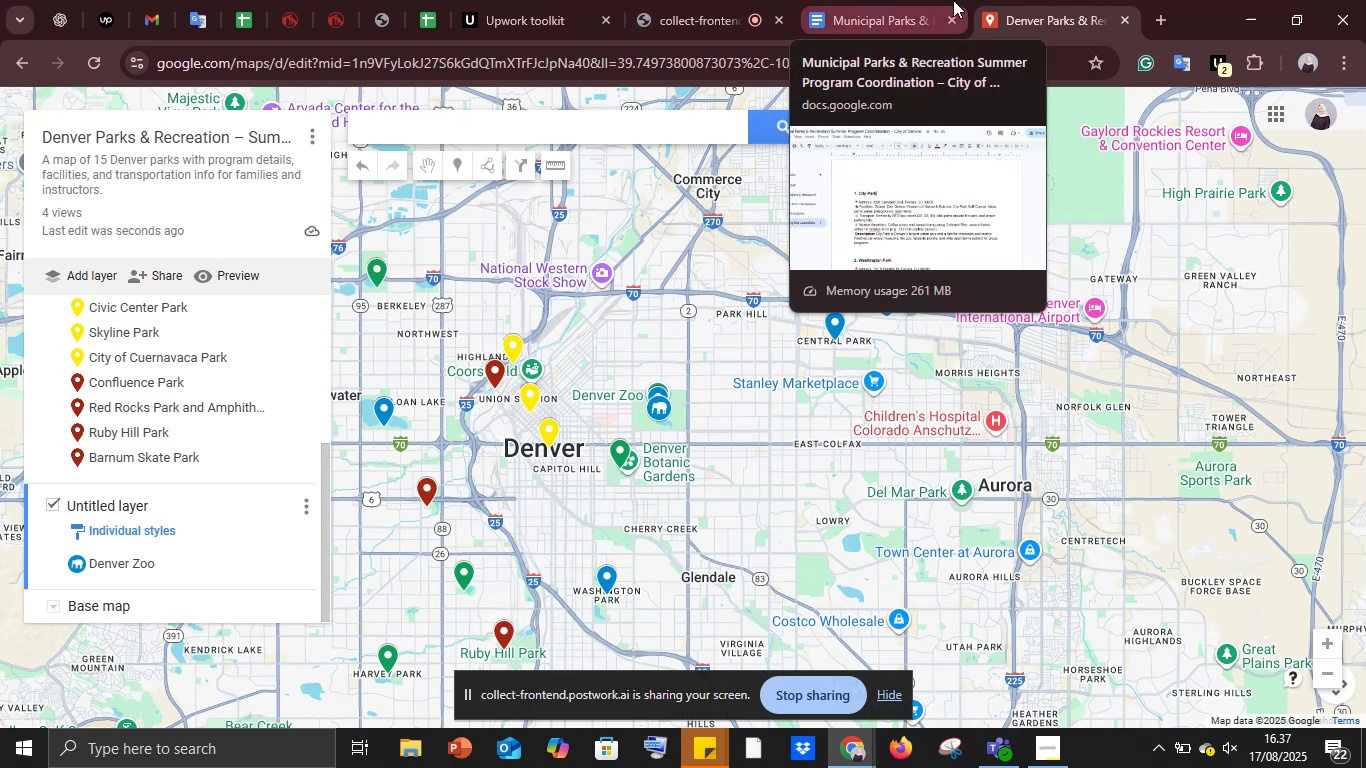 
mouse_move([1021, 22])
 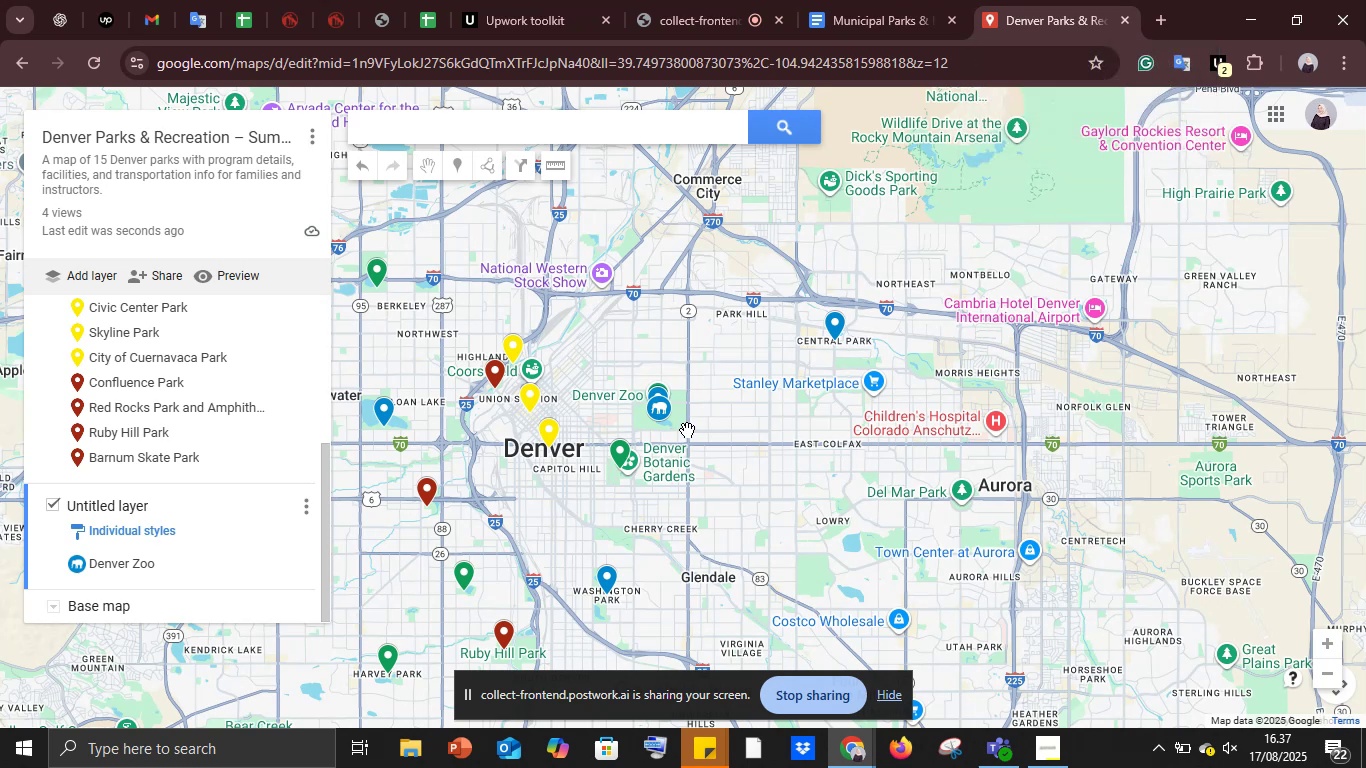 
scroll: coordinate [695, 426], scroll_direction: down, amount: 20.0
 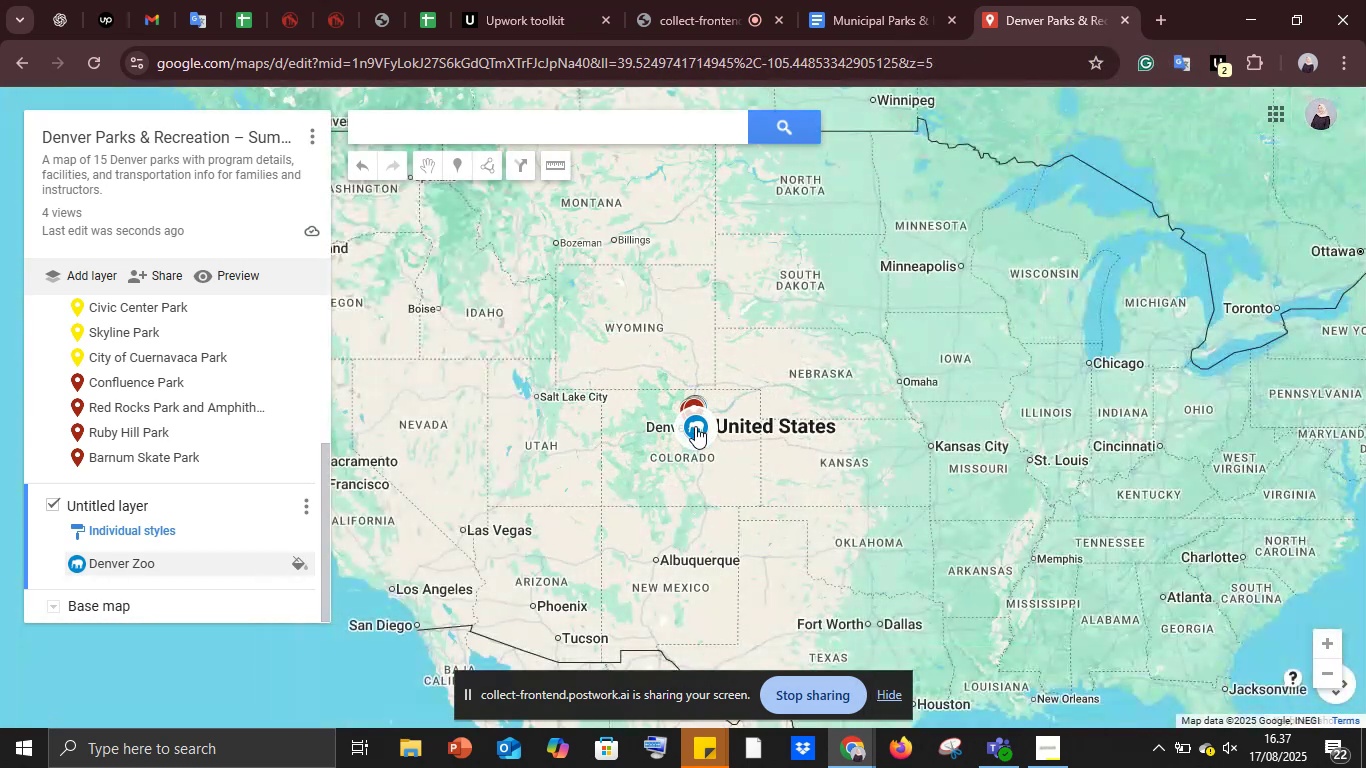 
scroll: coordinate [550, 442], scroll_direction: up, amount: 37.0
 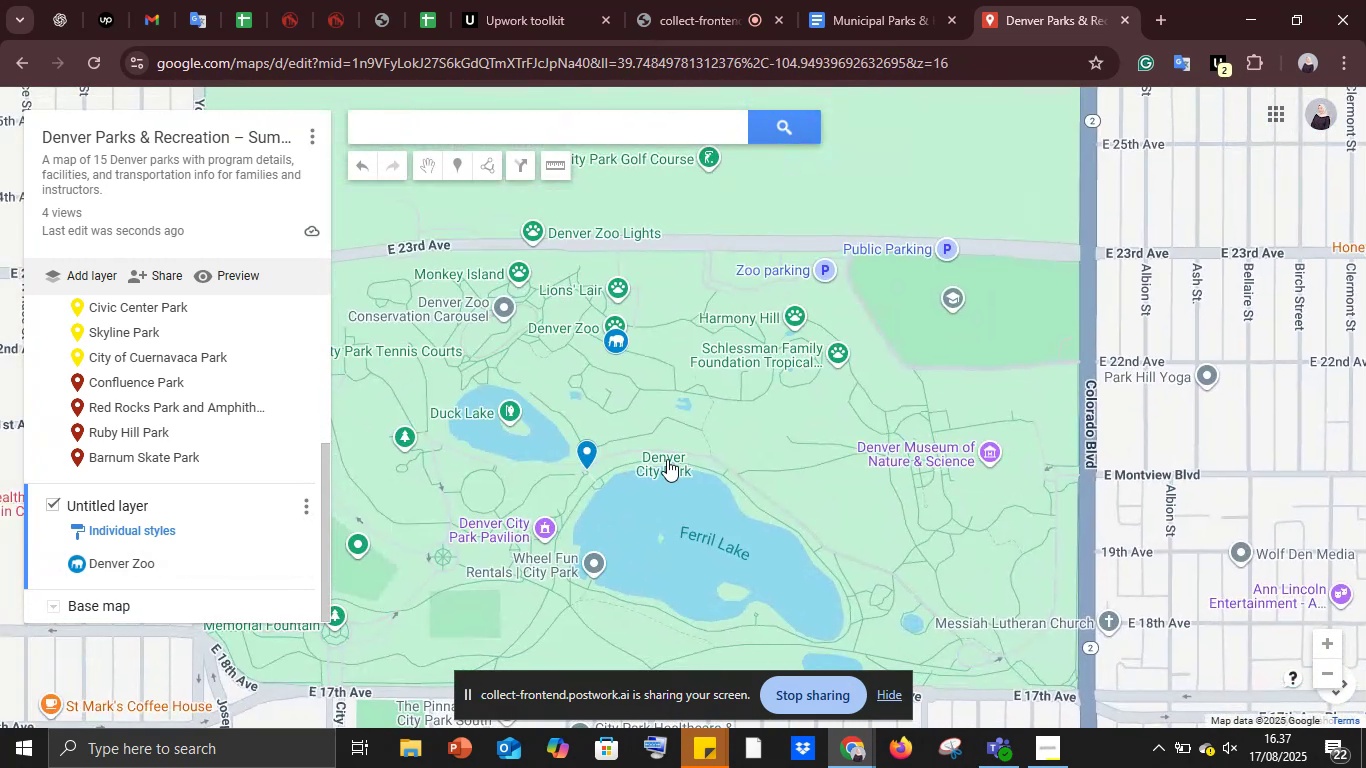 
scroll: coordinate [607, 456], scroll_direction: down, amount: 1.0
 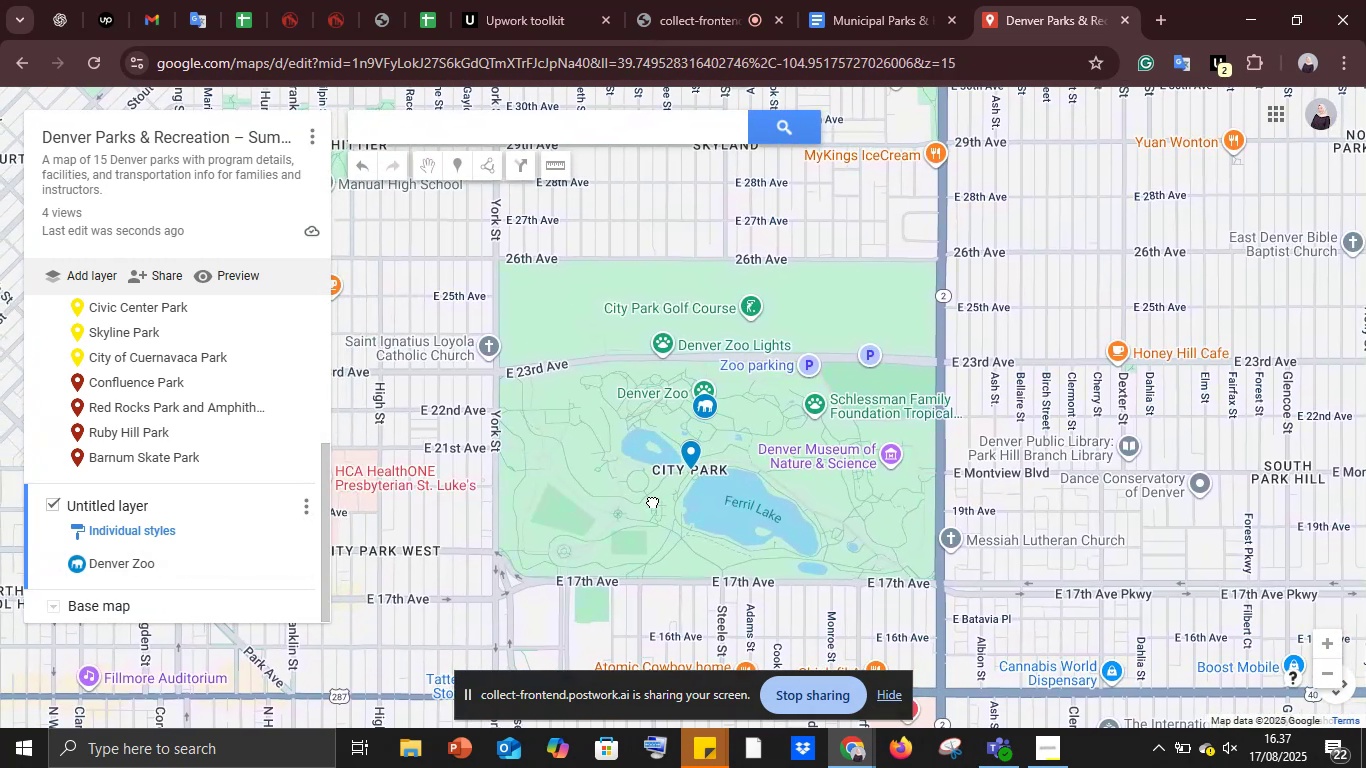 
scroll: coordinate [658, 513], scroll_direction: up, amount: 4.0
 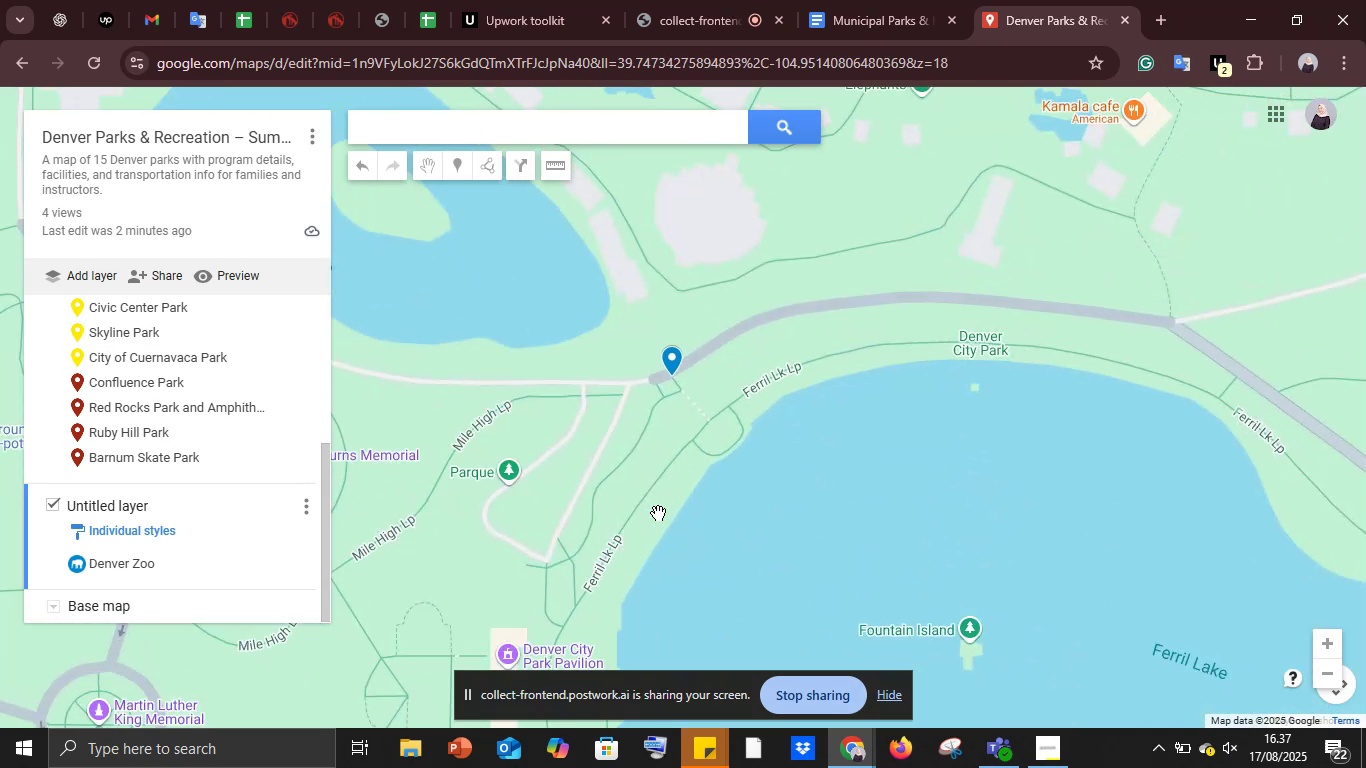 
scroll: coordinate [658, 513], scroll_direction: down, amount: 3.0
 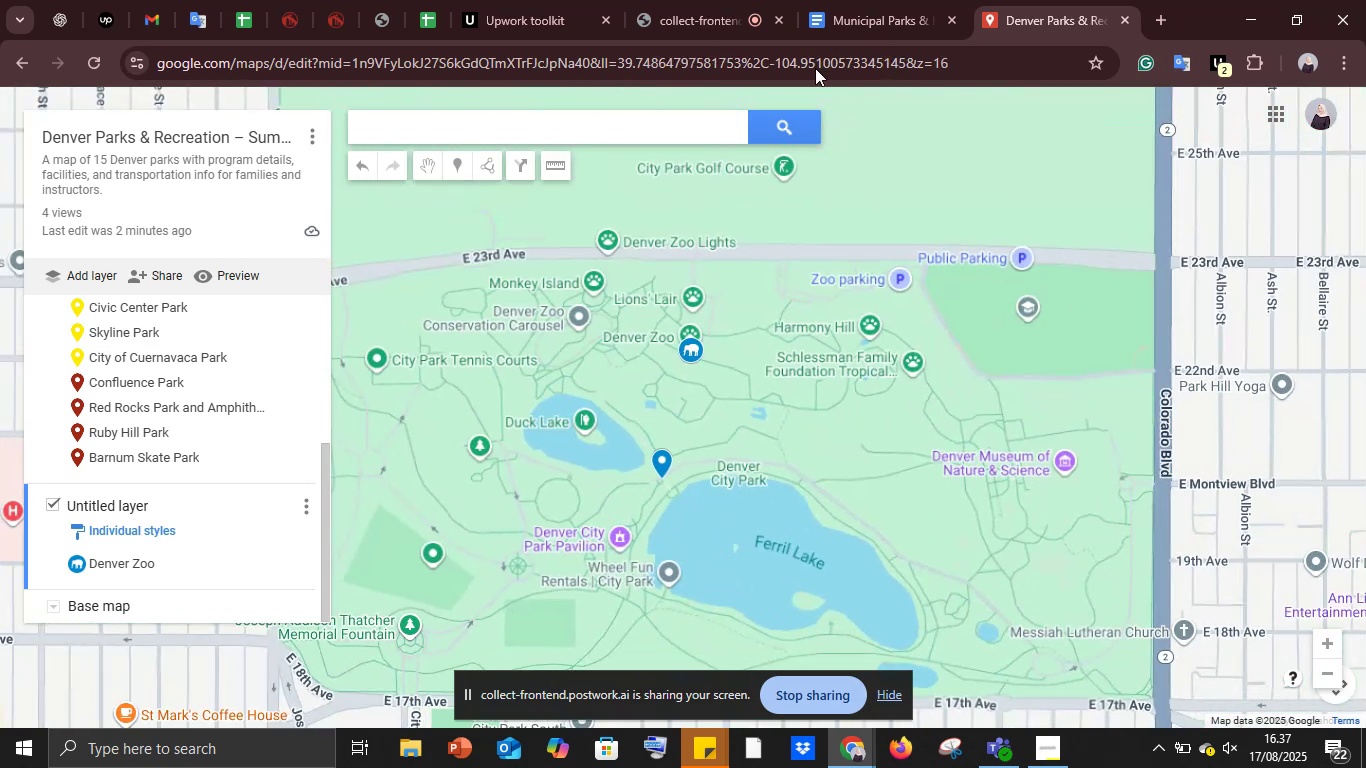 
left_click([873, 0])
 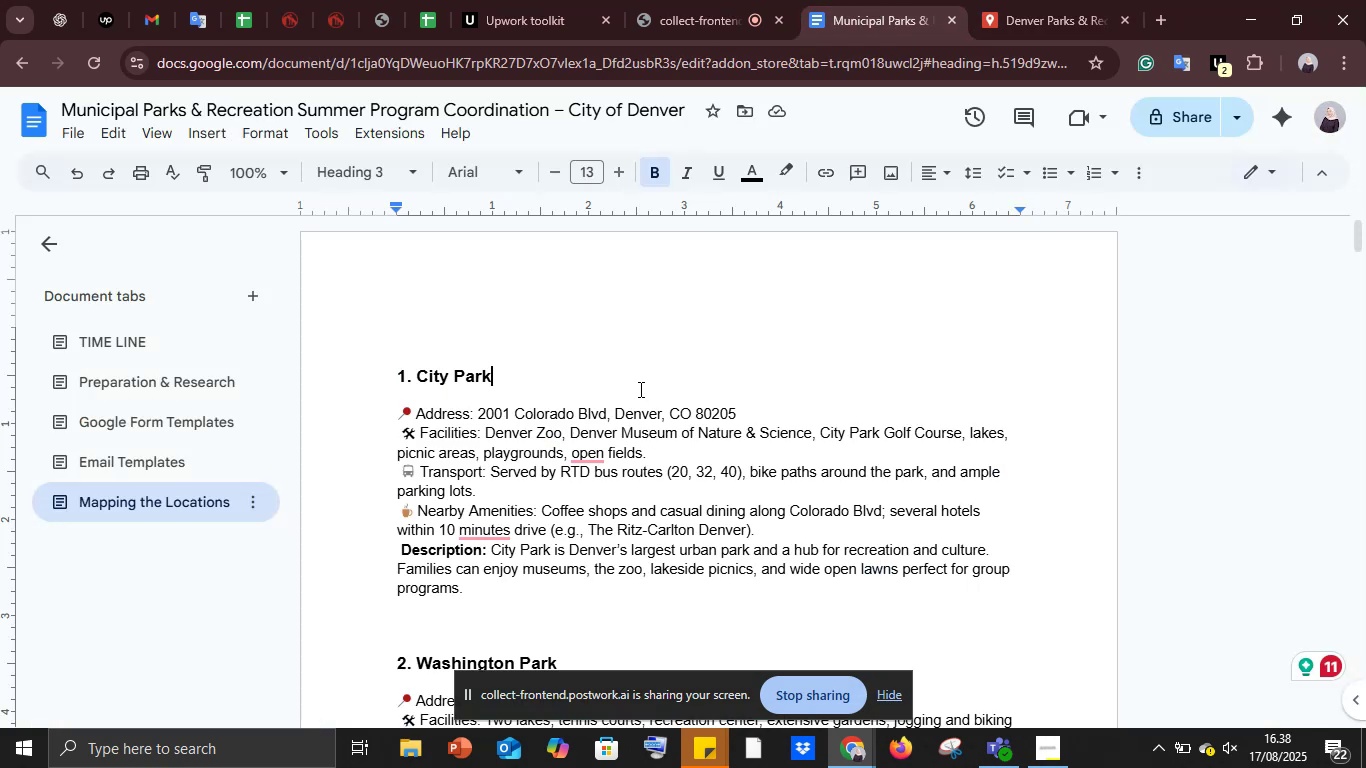 
left_click([639, 389])
 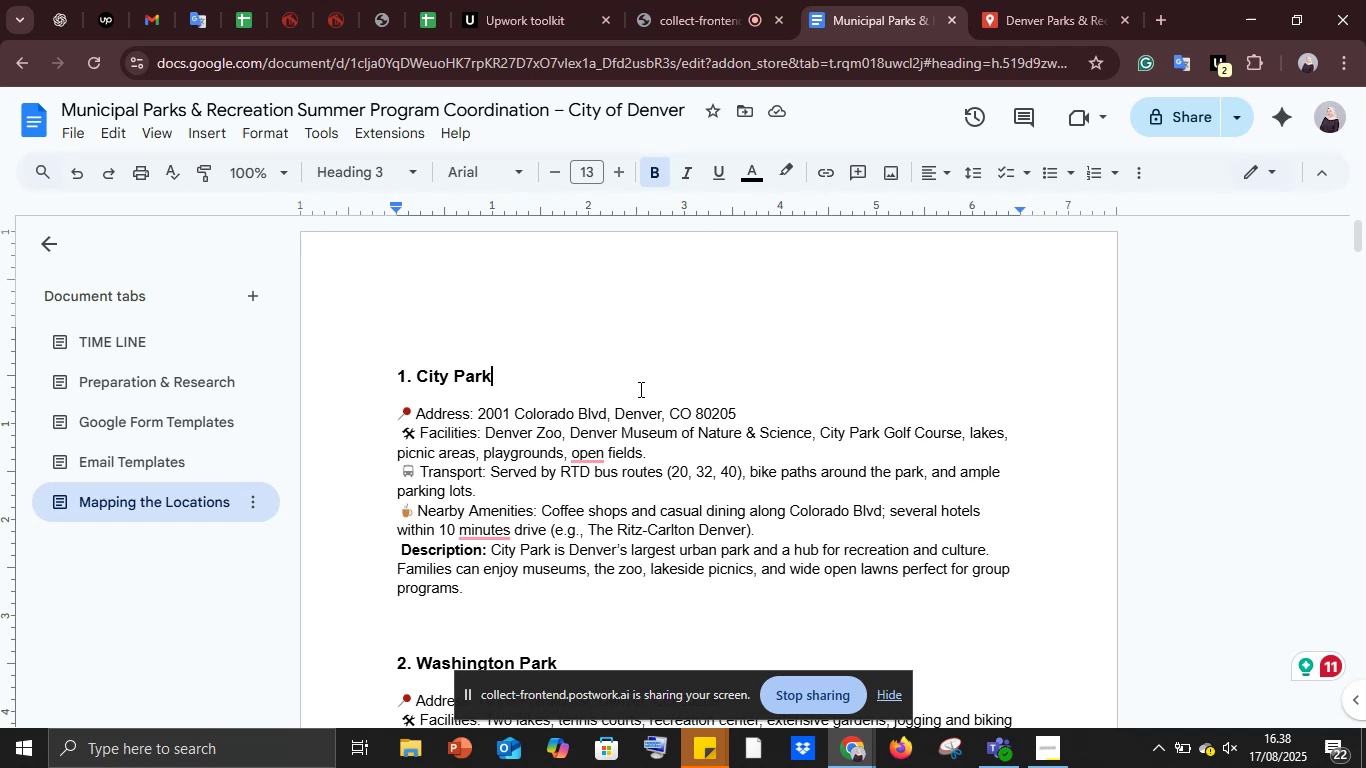 
wait(33.42)
 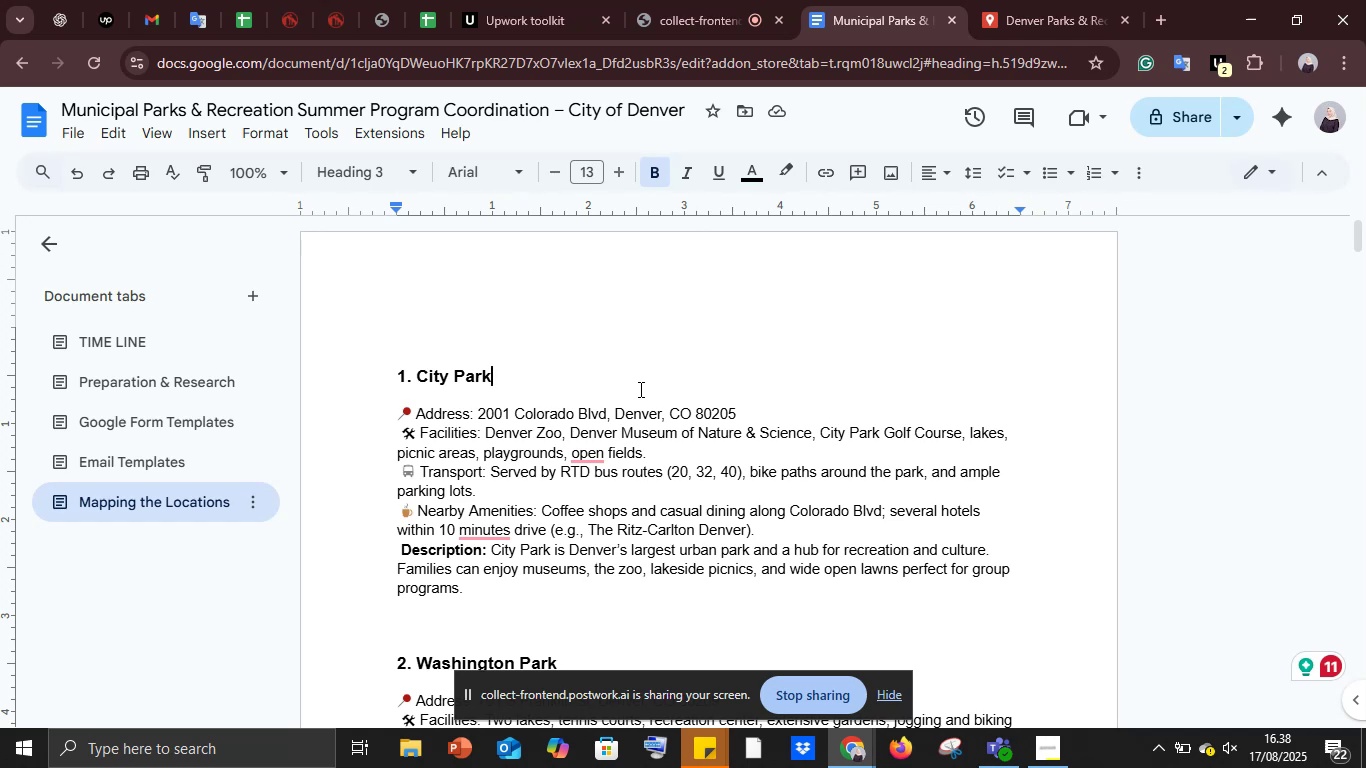 
scroll: coordinate [604, 484], scroll_direction: down, amount: 1.0
 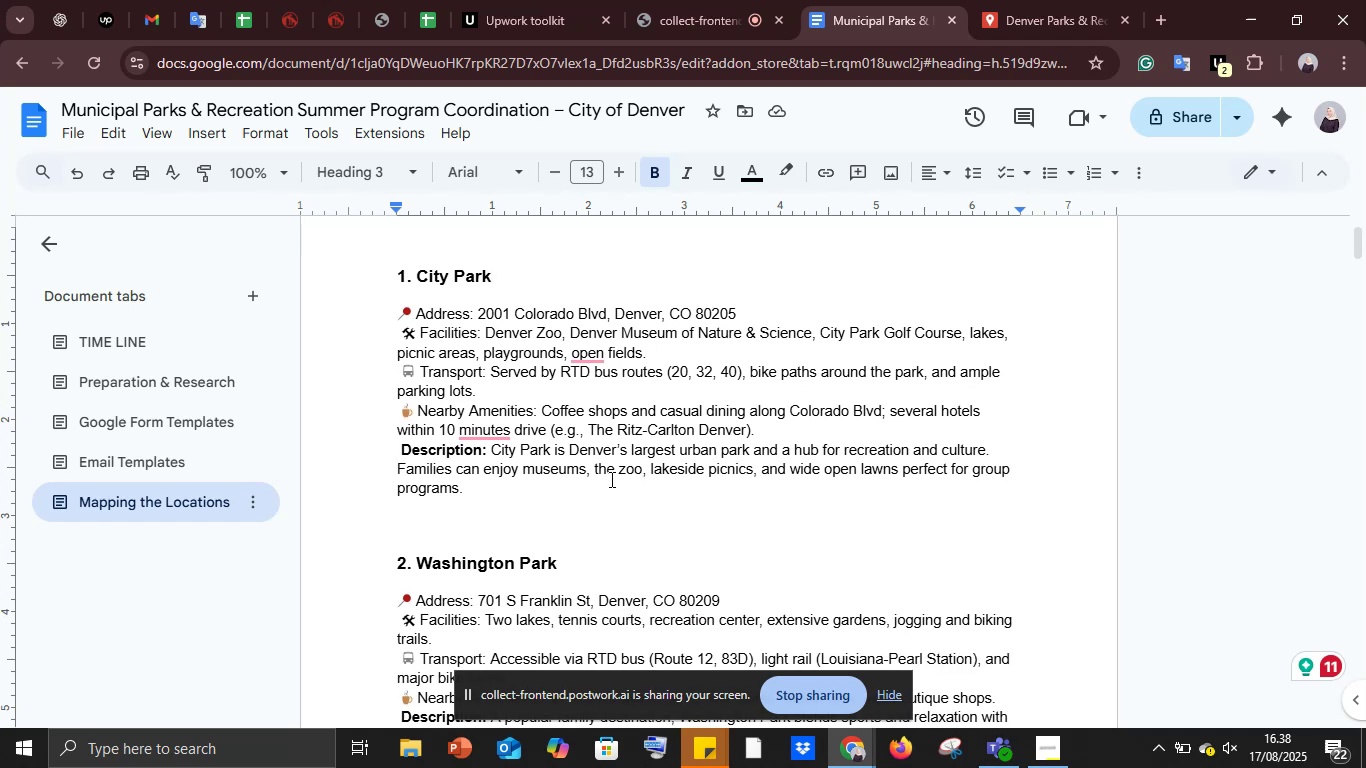 
scroll: coordinate [610, 479], scroll_direction: up, amount: 1.0
 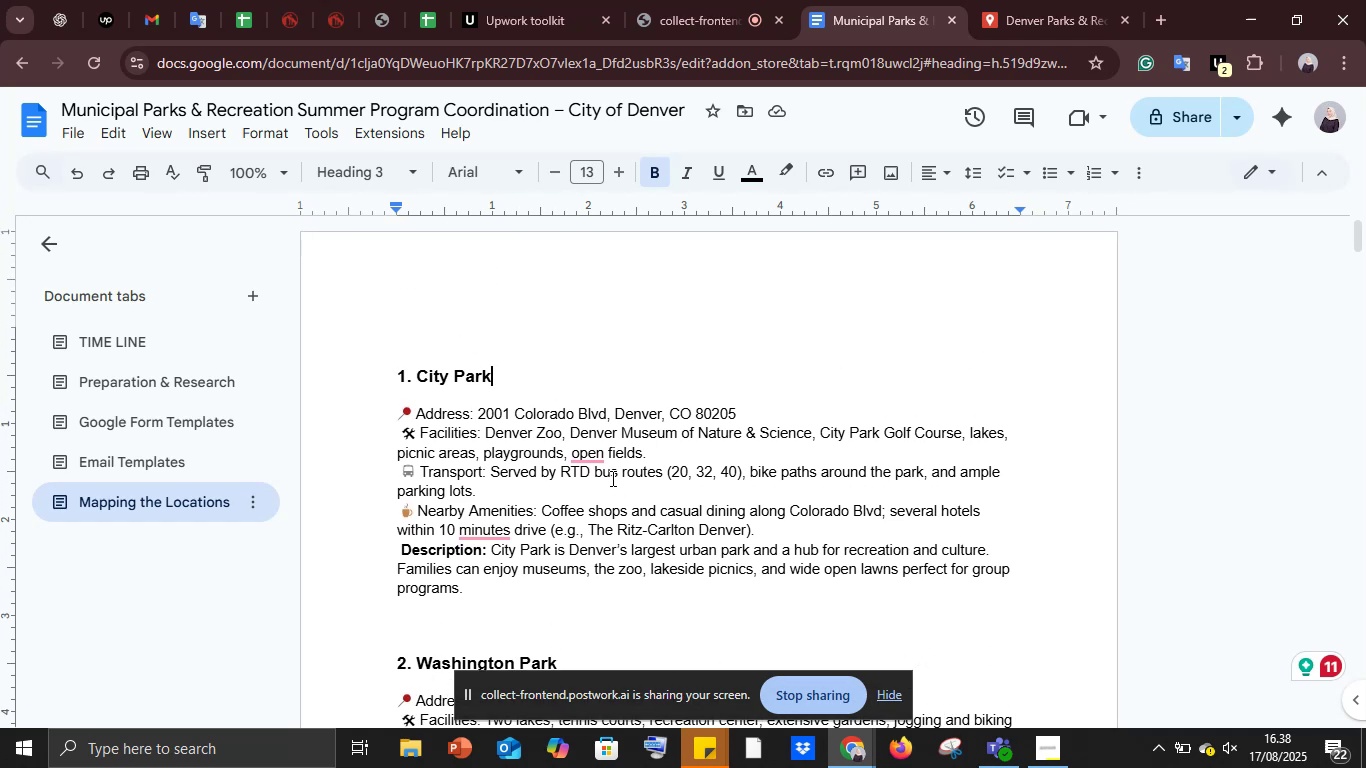 
scroll: coordinate [611, 478], scroll_direction: down, amount: 1.0
 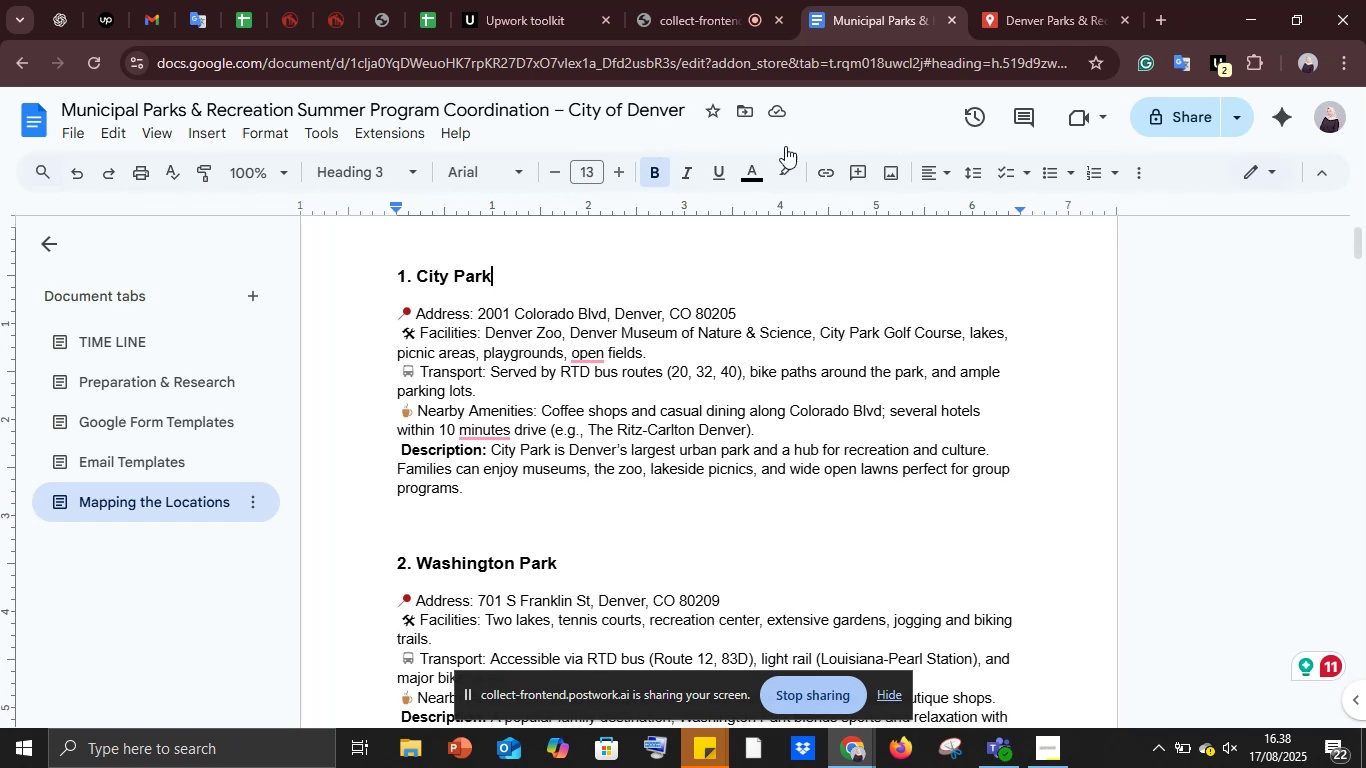 
left_click([709, 0])
 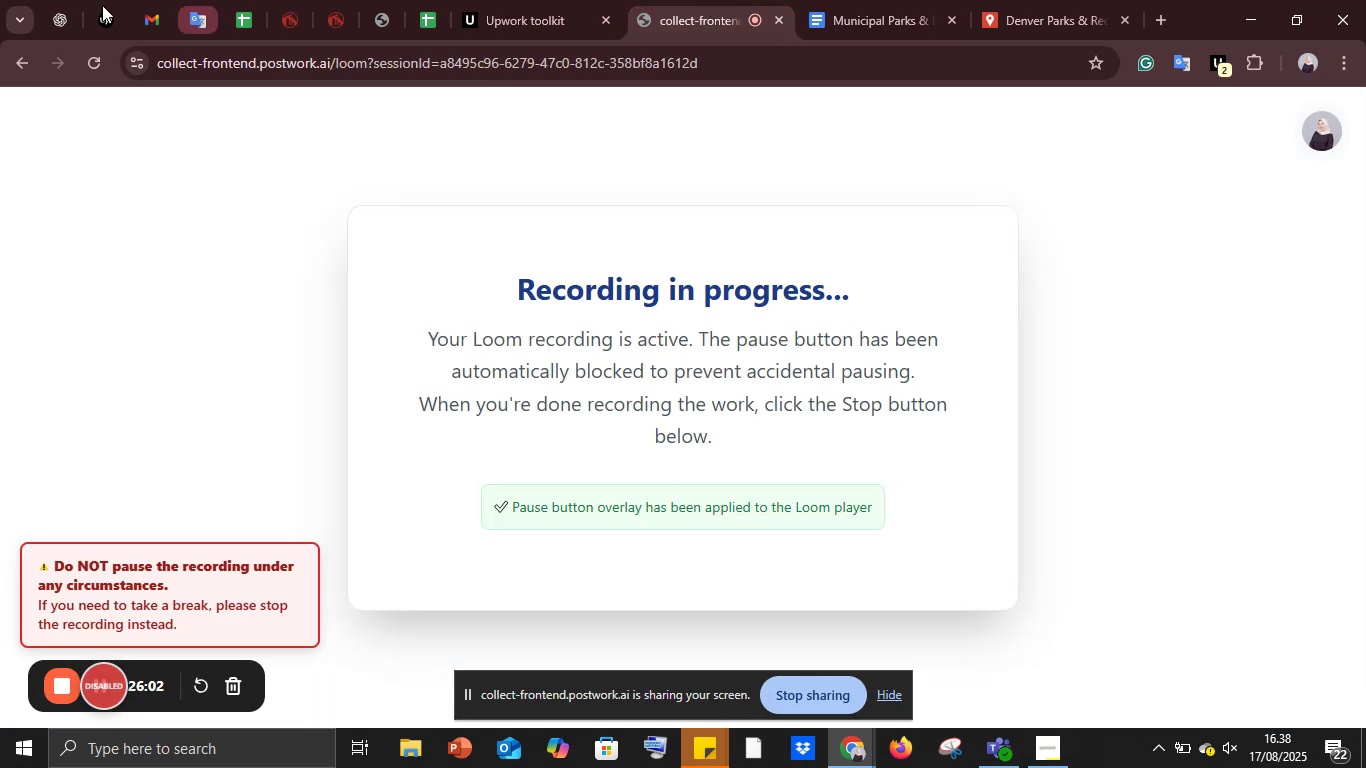 
left_click([67, 0])
 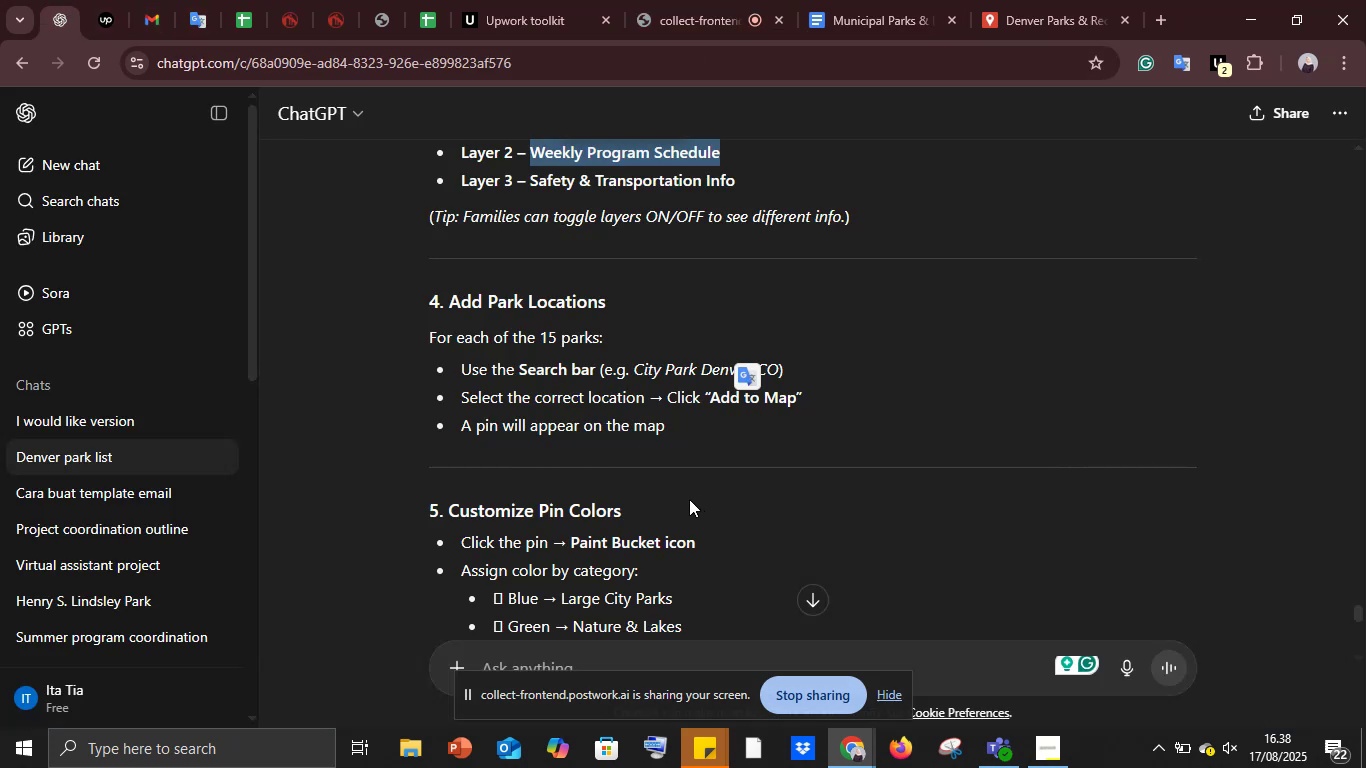 
scroll: coordinate [684, 496], scroll_direction: up, amount: 4.0
 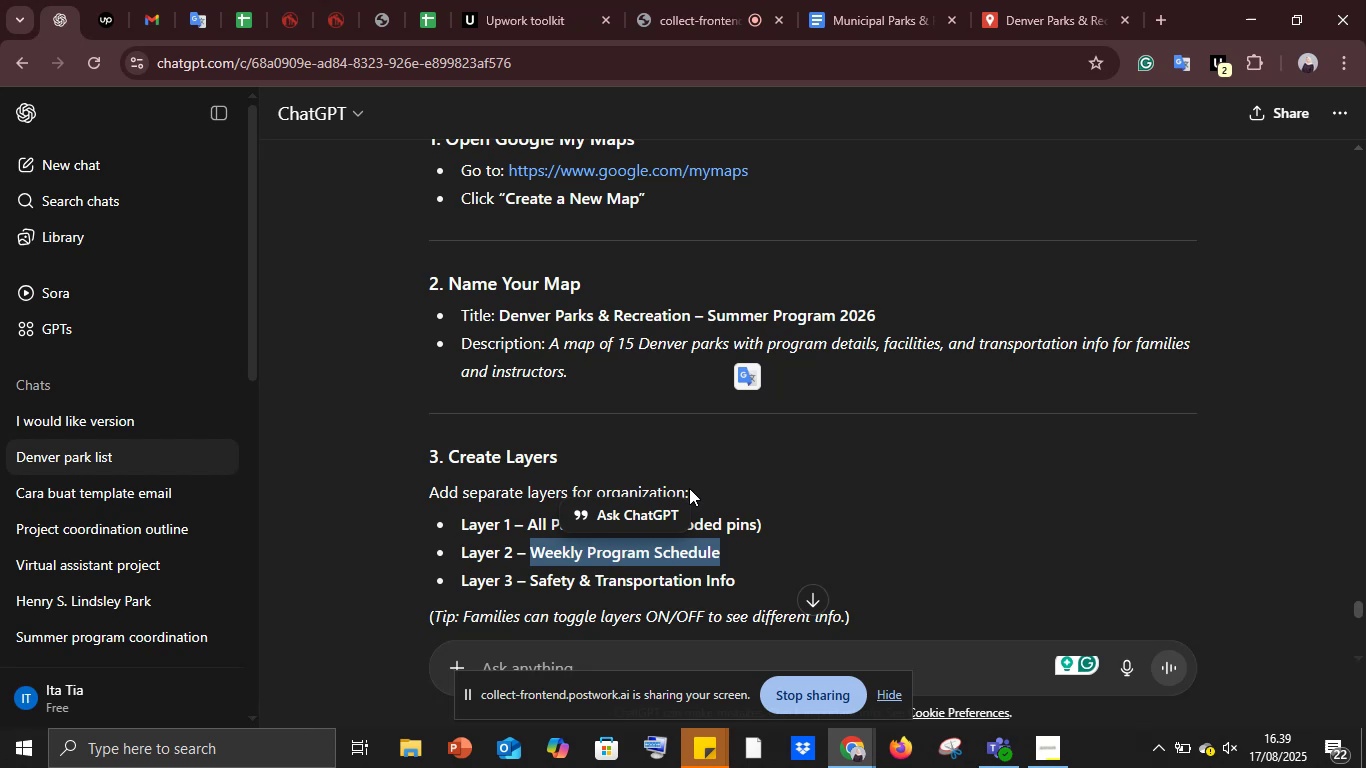 
wait(27.45)
 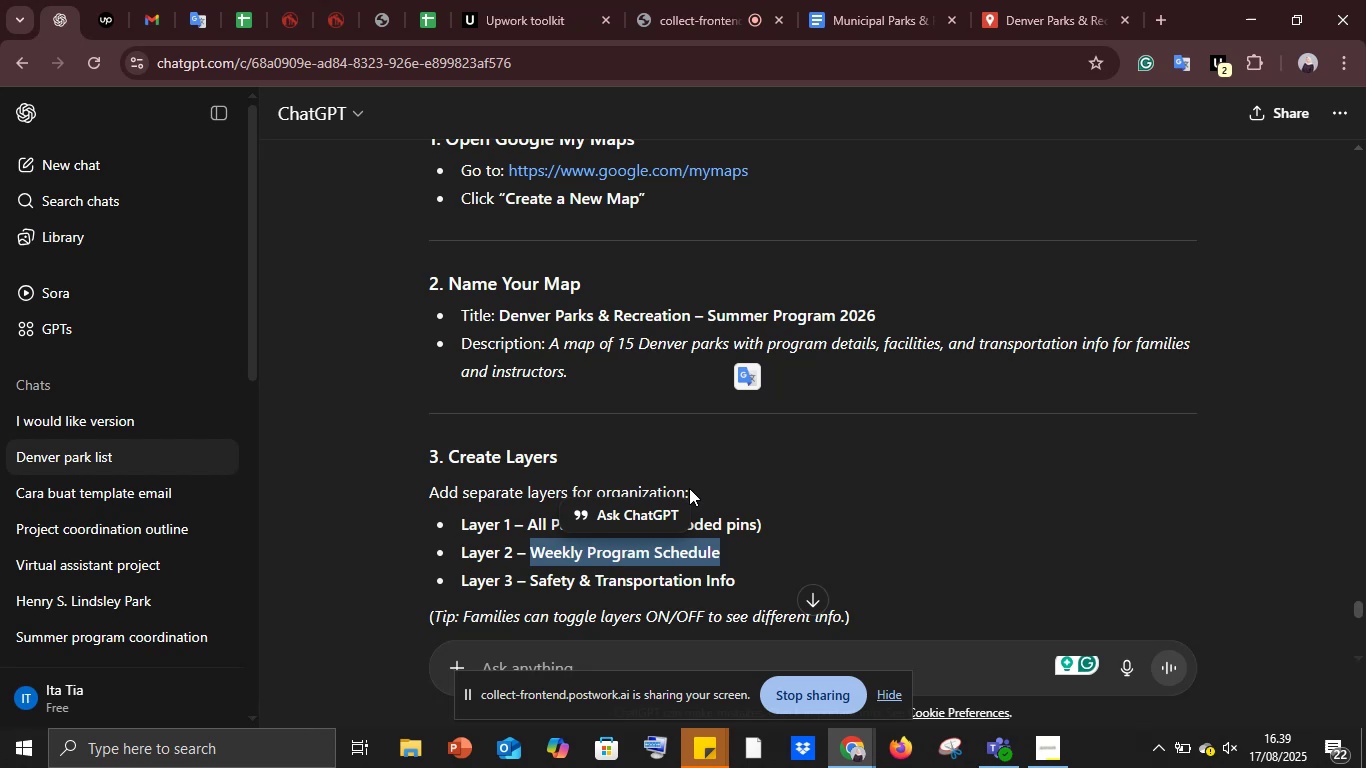 
left_click([102, 0])
 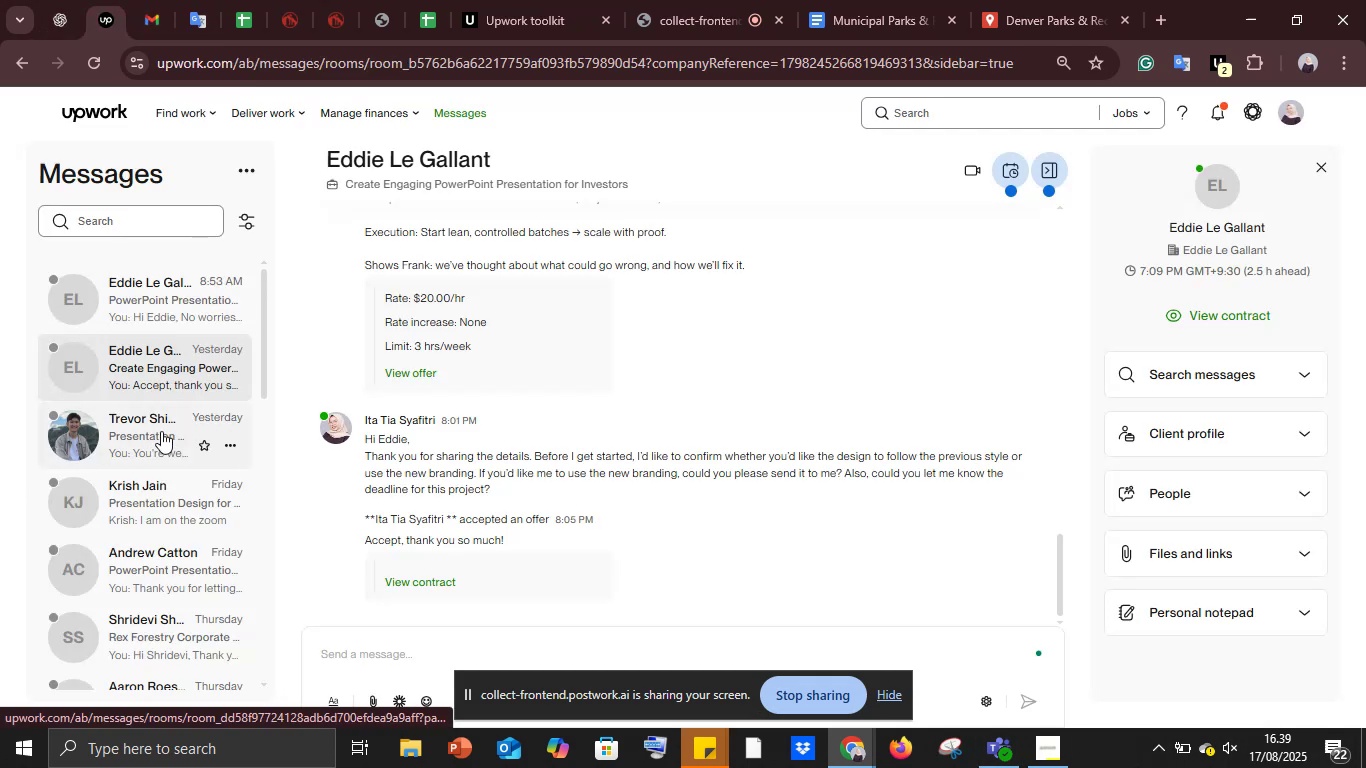 
left_click([160, 426])
 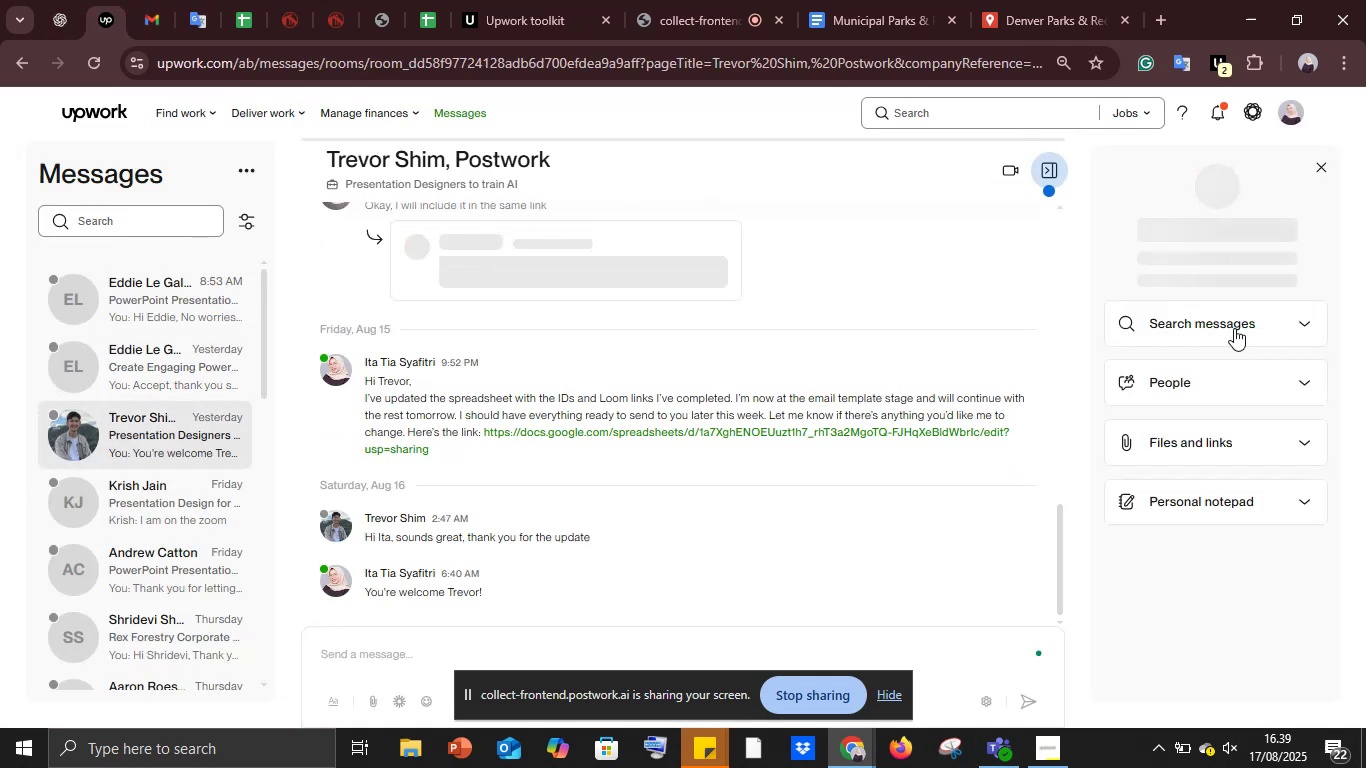 
mouse_move([1214, 309])
 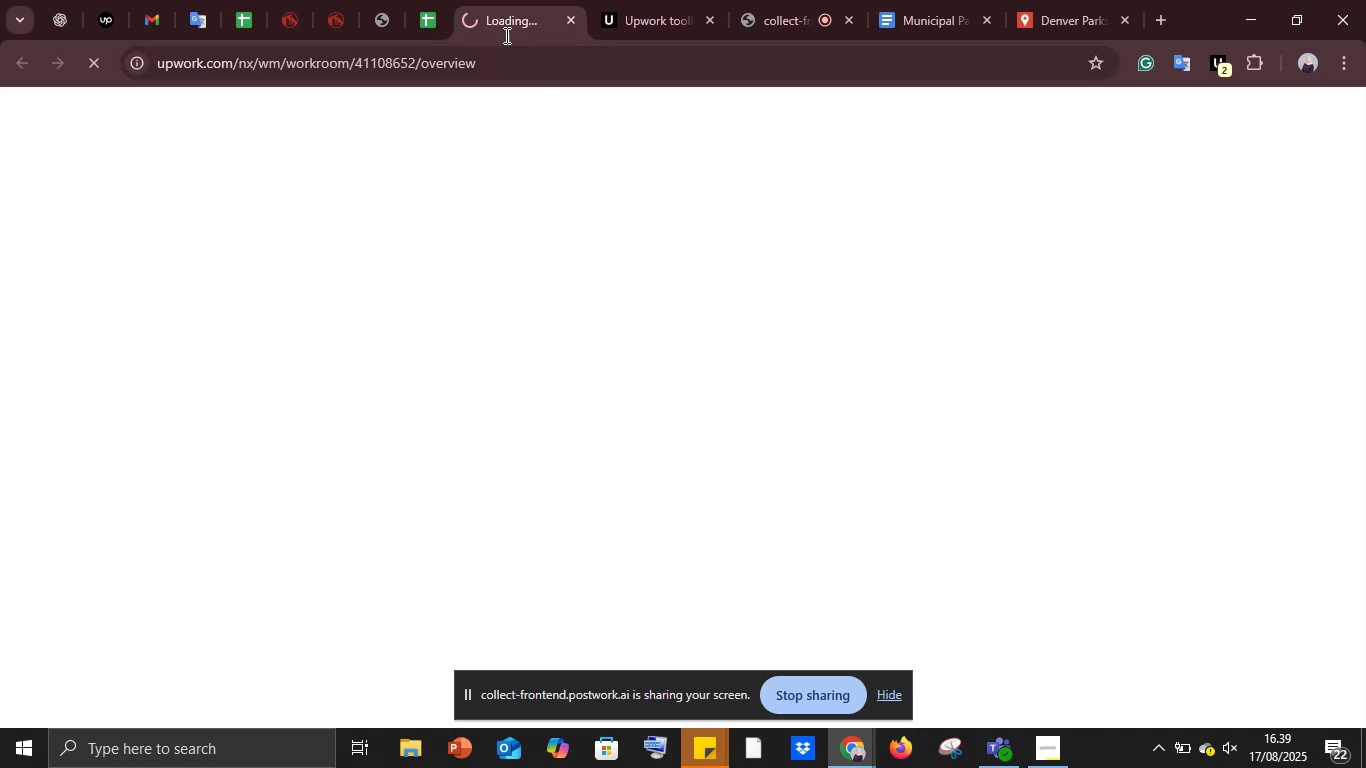 
mouse_move([502, 31])
 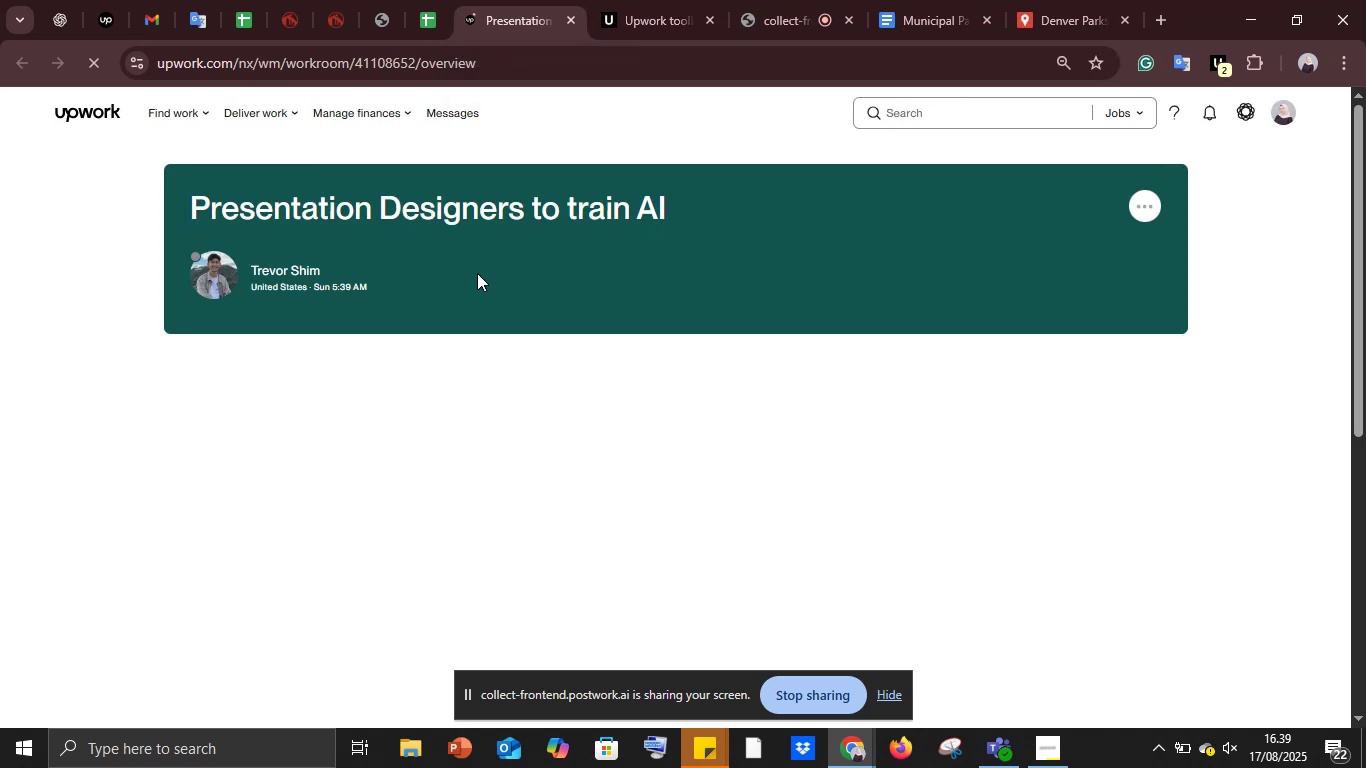 
mouse_move([476, 402])
 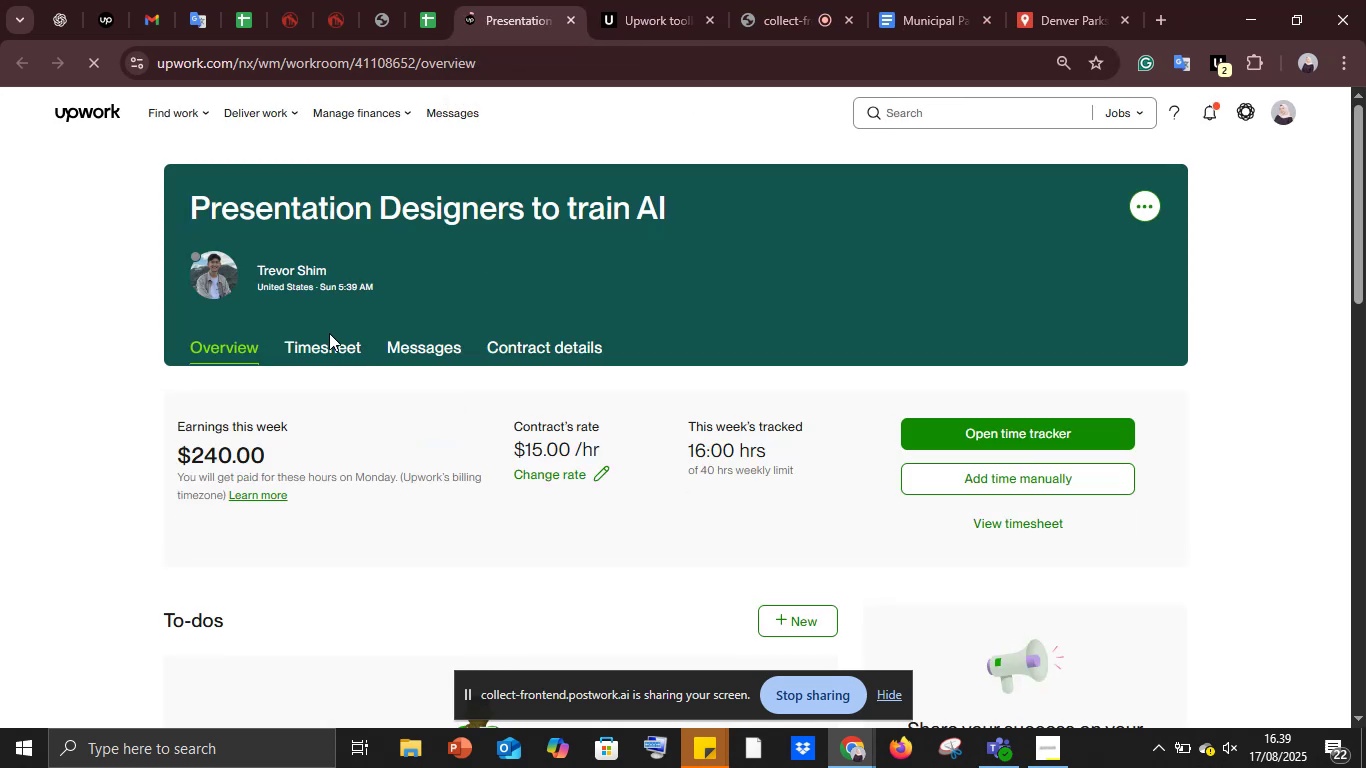 
left_click([322, 344])
 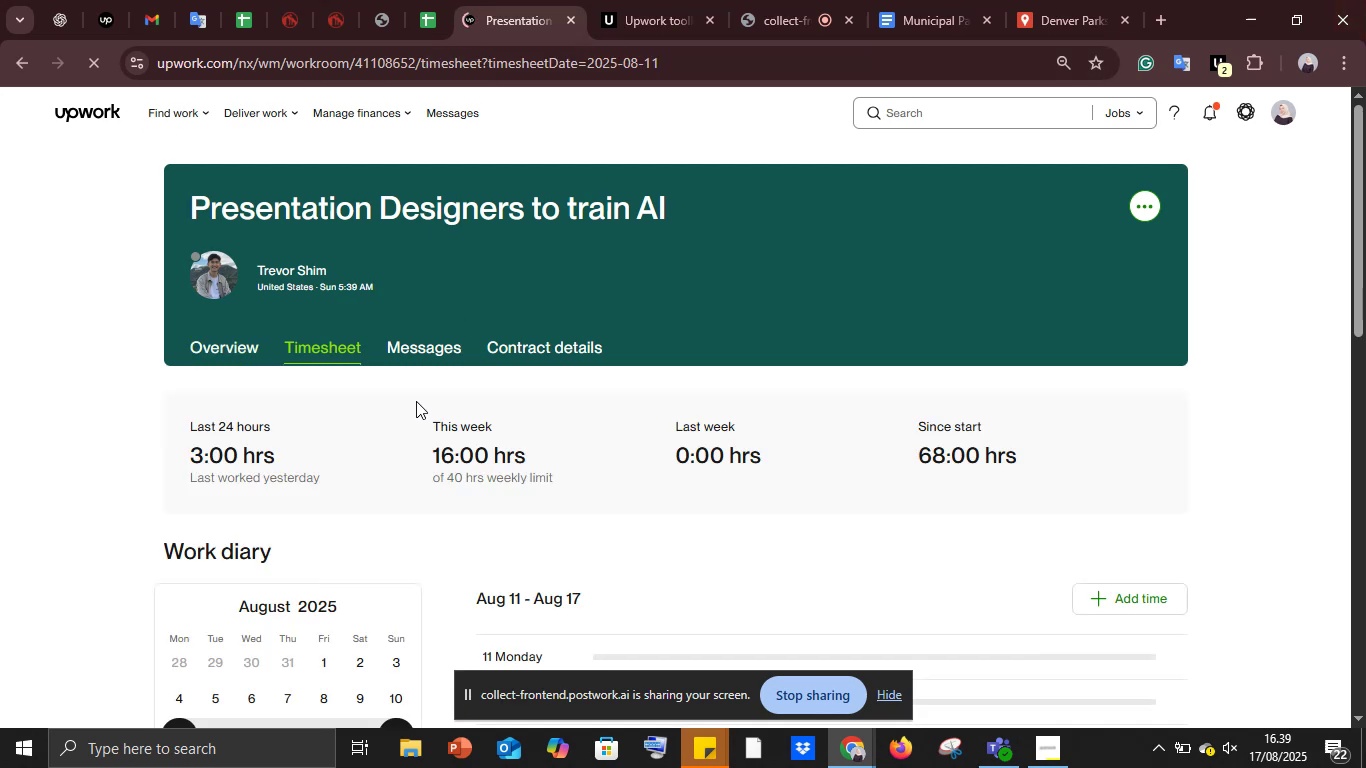 
scroll: coordinate [416, 401], scroll_direction: down, amount: 3.0
 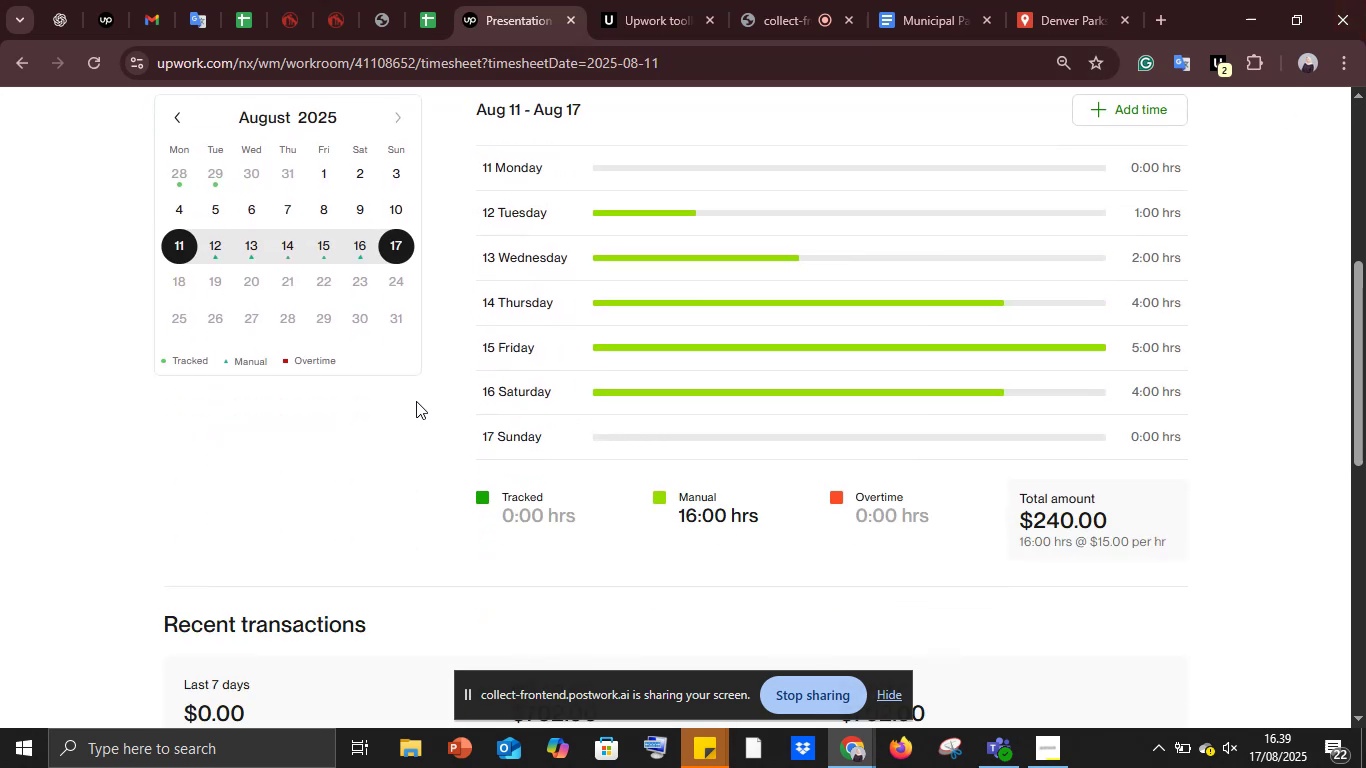 
wait(5.06)
 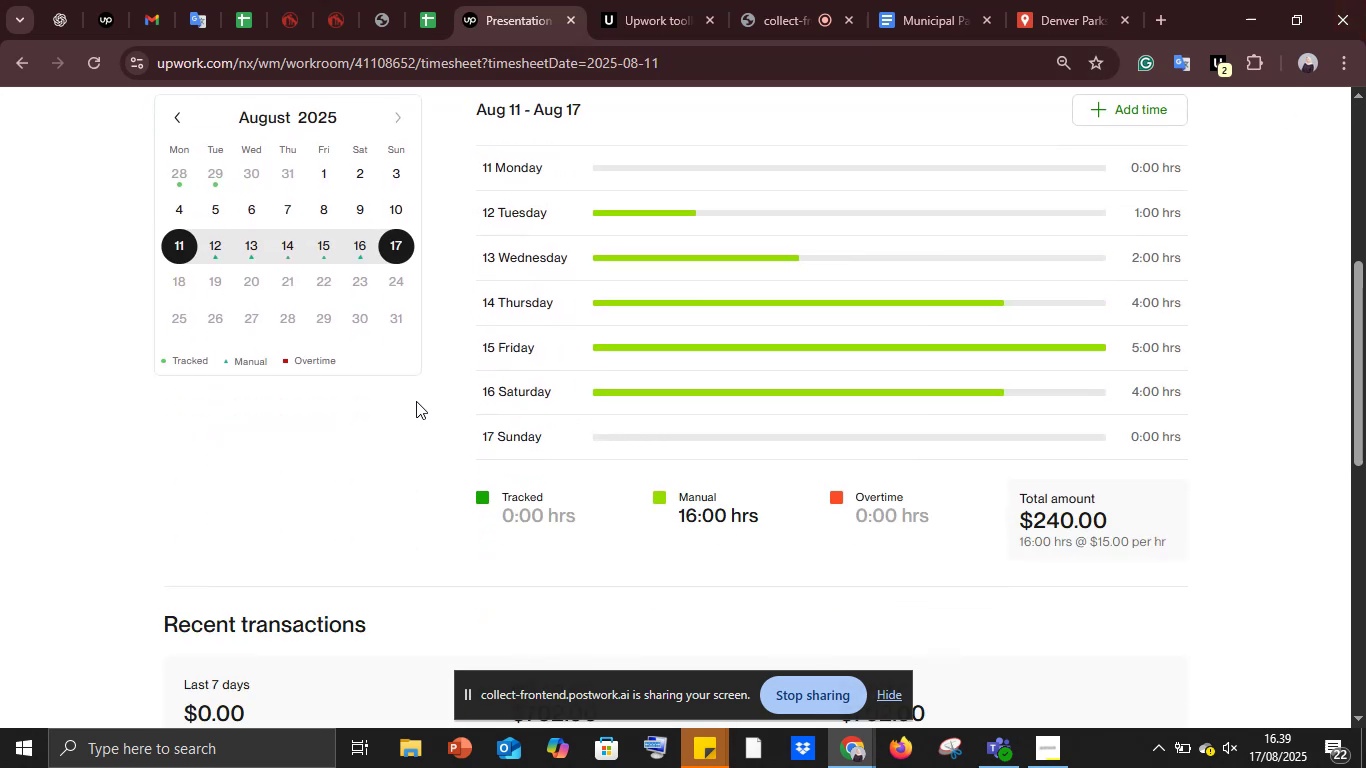 
scroll: coordinate [416, 401], scroll_direction: up, amount: 5.0
 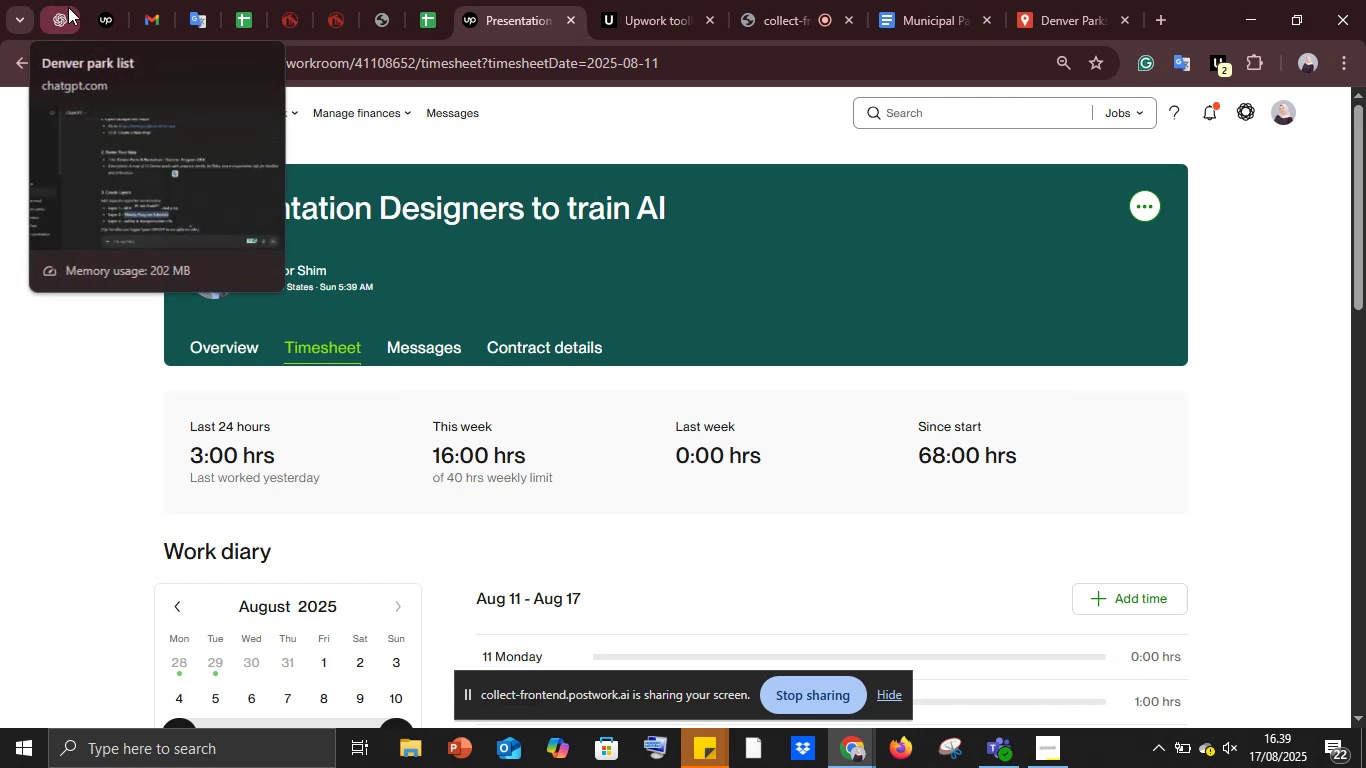 
left_click([68, 7])
 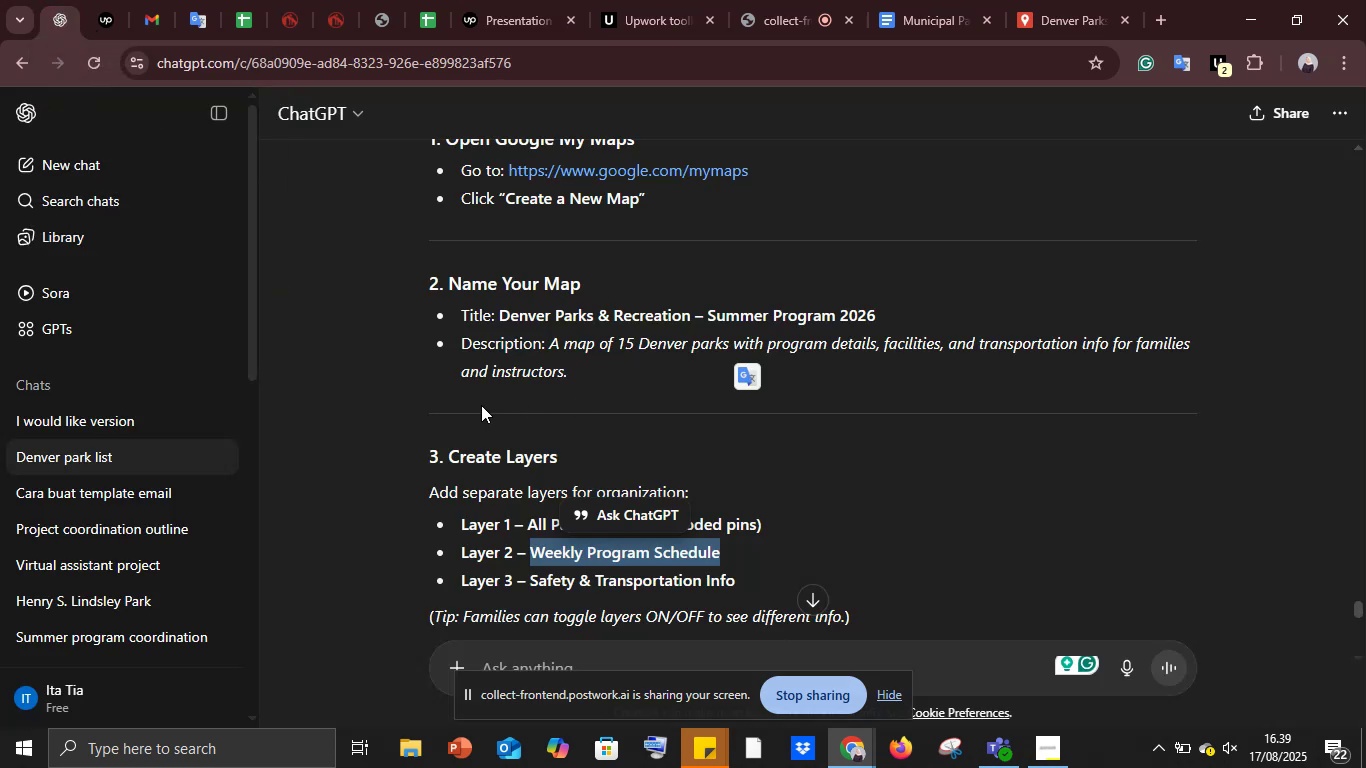 
scroll: coordinate [481, 405], scroll_direction: up, amount: 2.0
 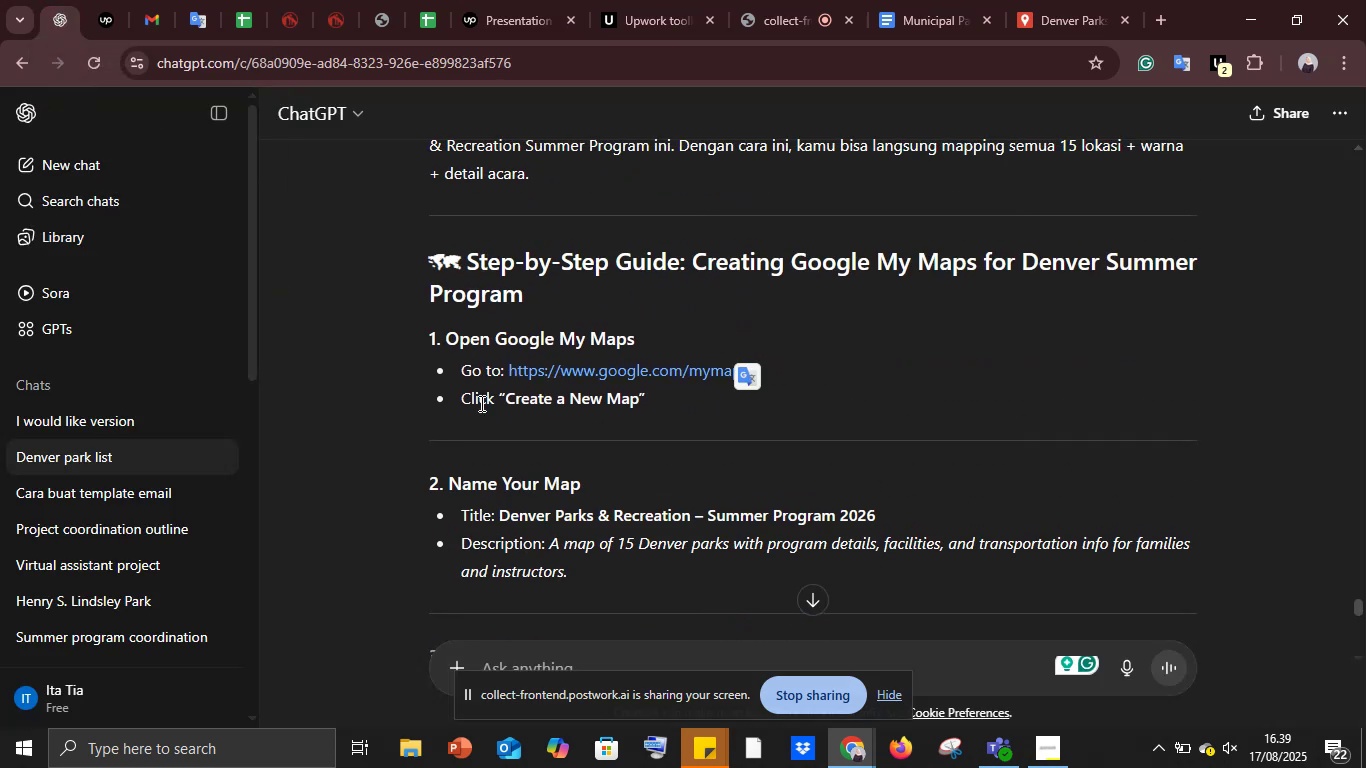 
scroll: coordinate [480, 403], scroll_direction: down, amount: 1.0
 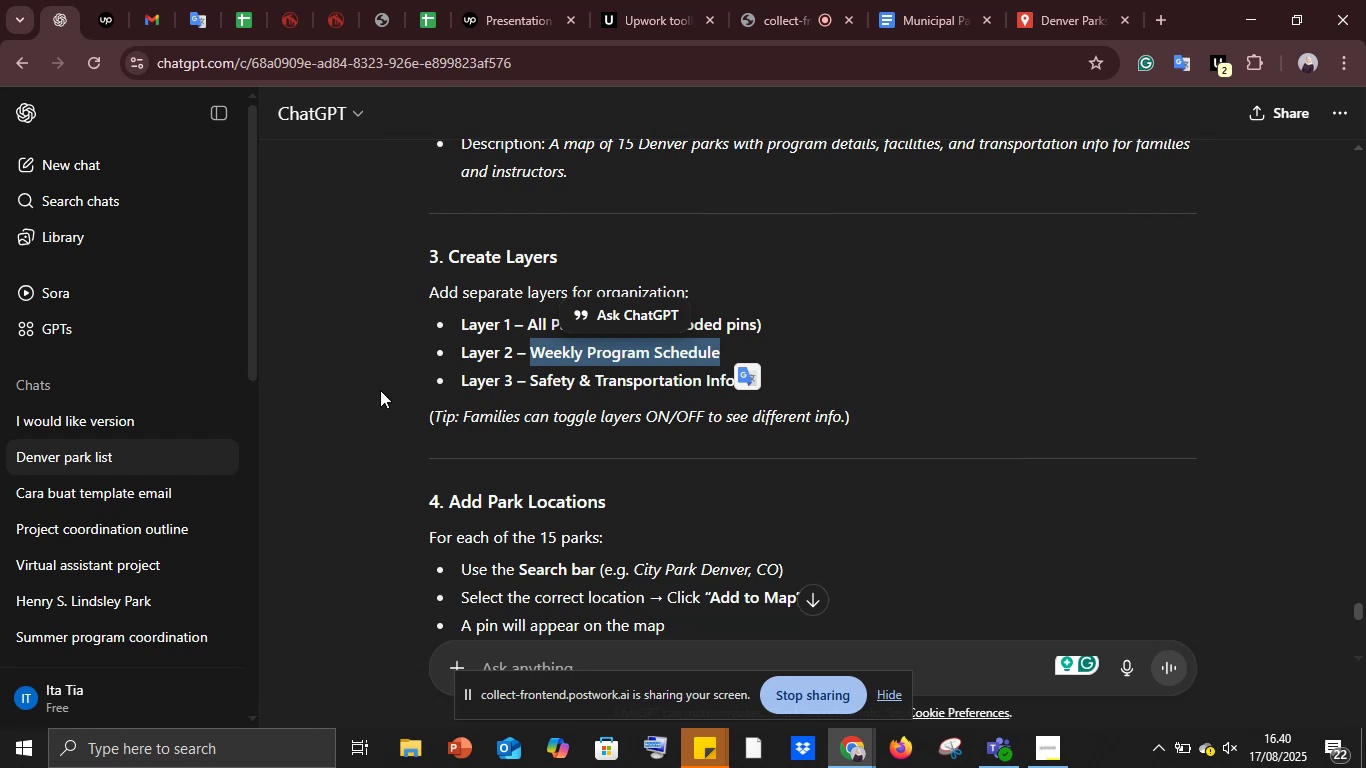 
wait(53.35)
 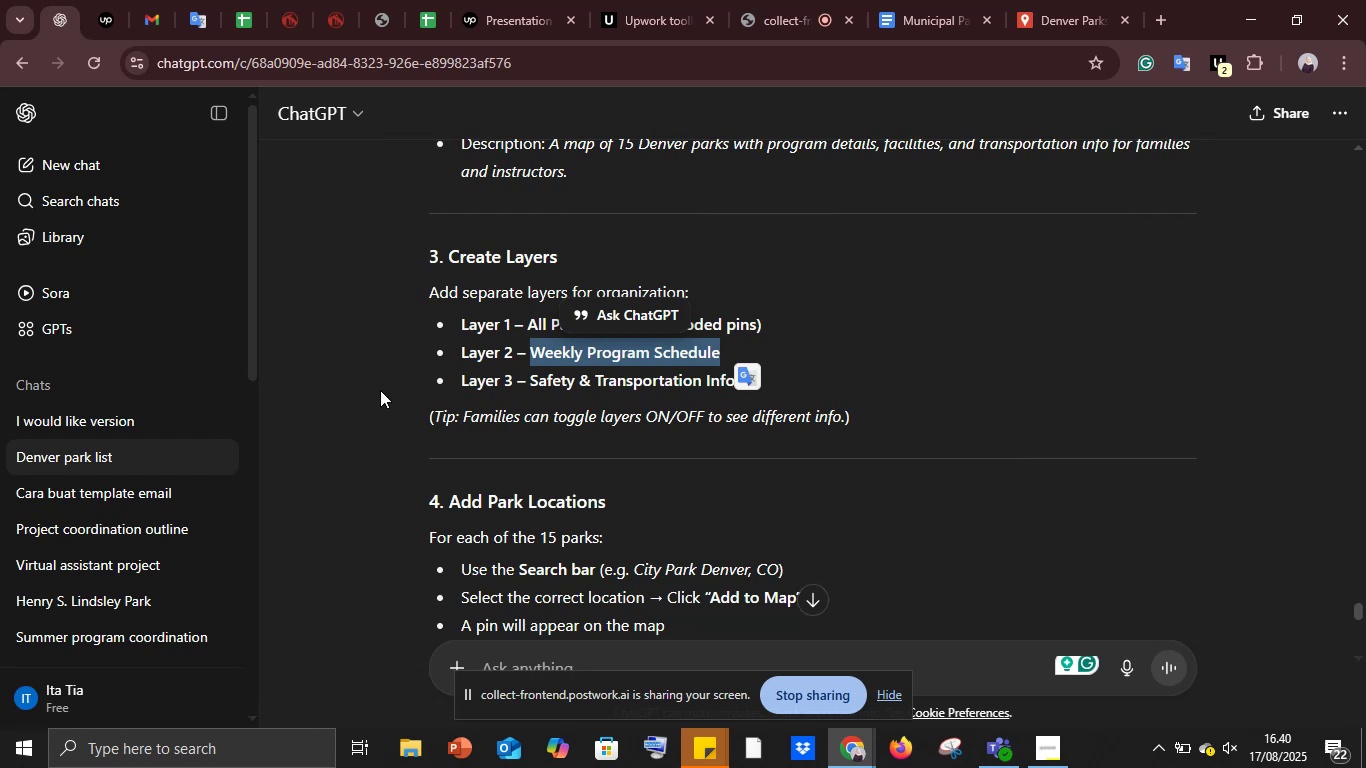 
scroll: coordinate [610, 392], scroll_direction: down, amount: 2.0
 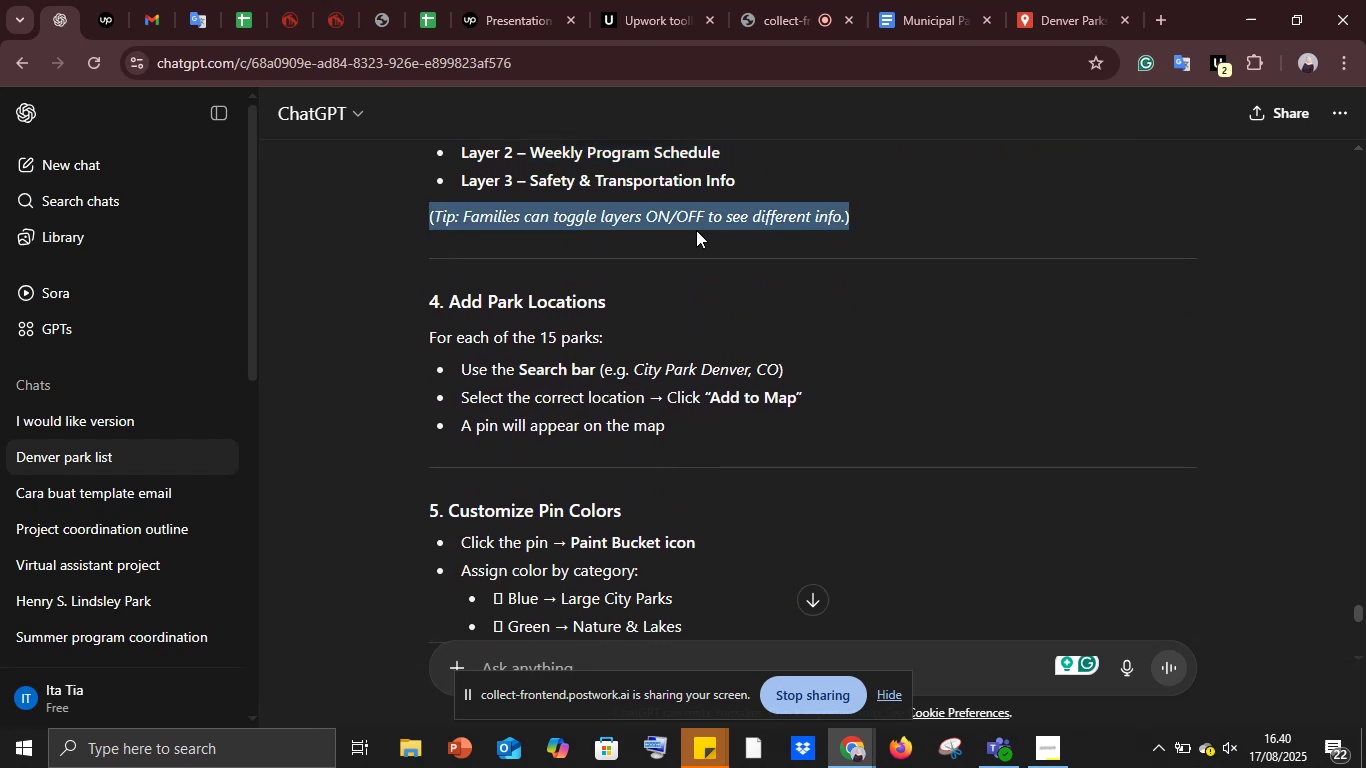 
mouse_move([882, 254])
 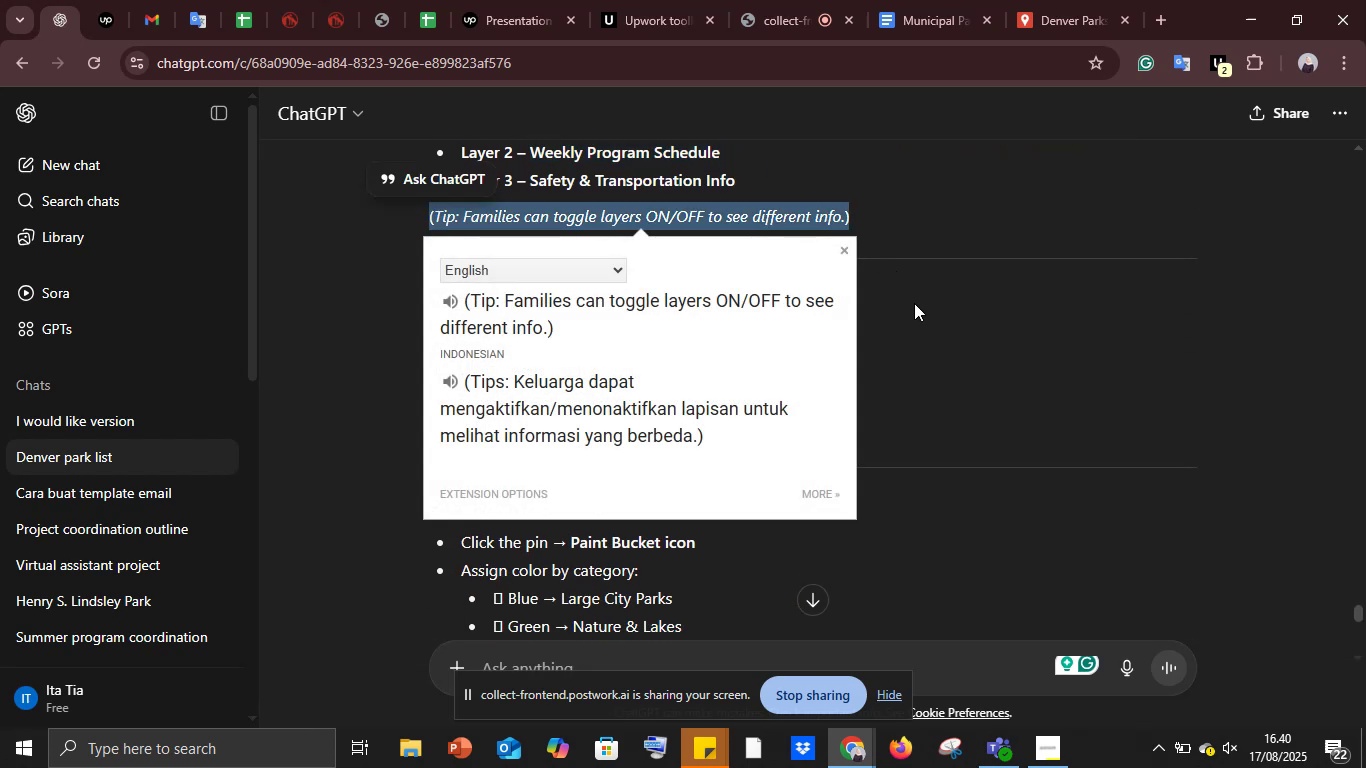 
left_click([914, 303])
 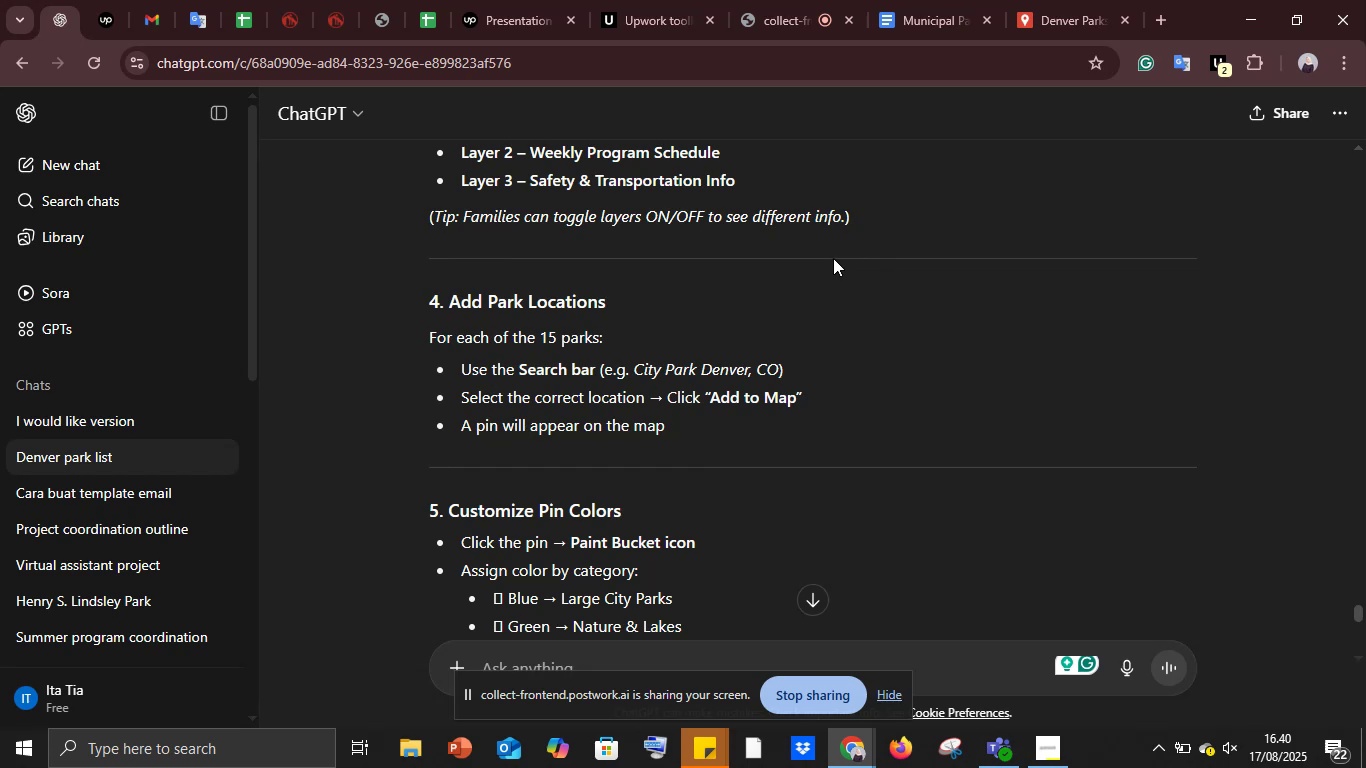 
scroll: coordinate [708, 315], scroll_direction: down, amount: 8.0
 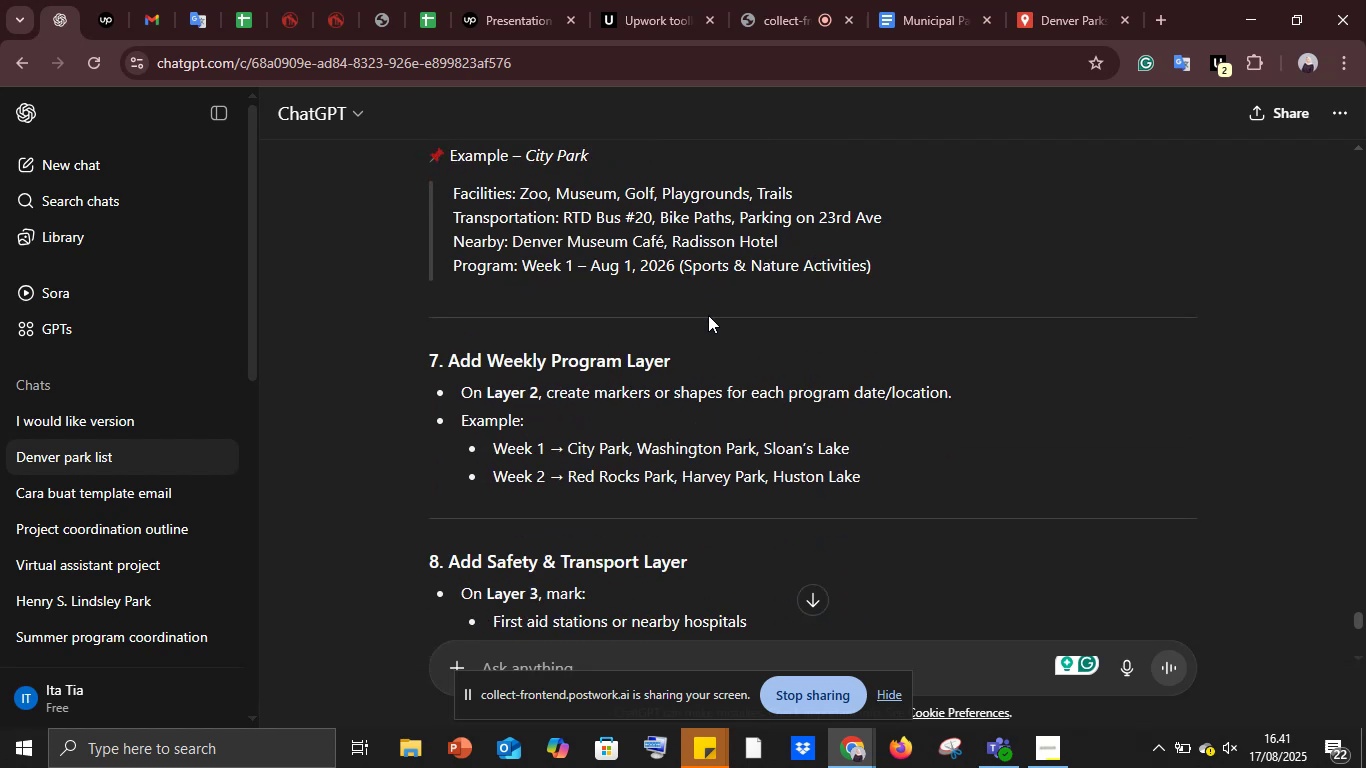 
wait(10.46)
 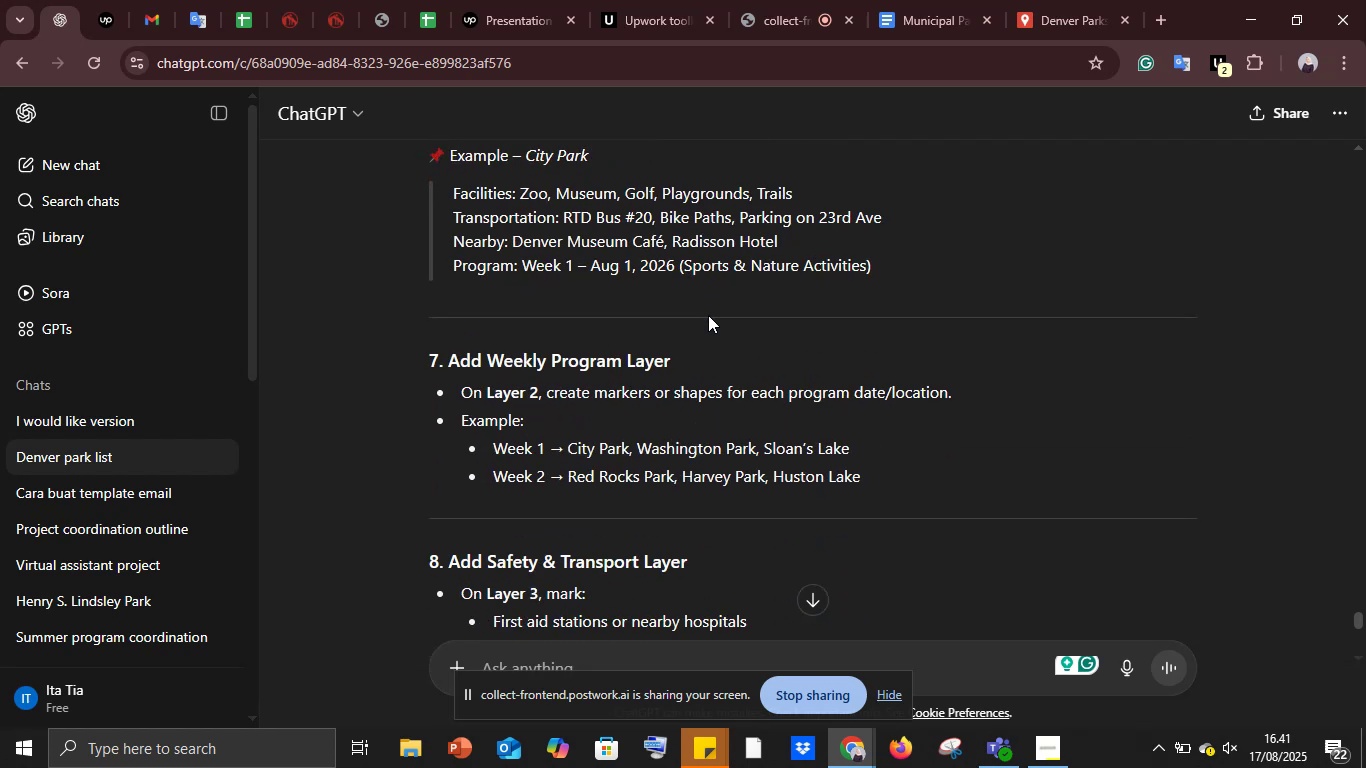 
scroll: coordinate [708, 315], scroll_direction: up, amount: 2.0
 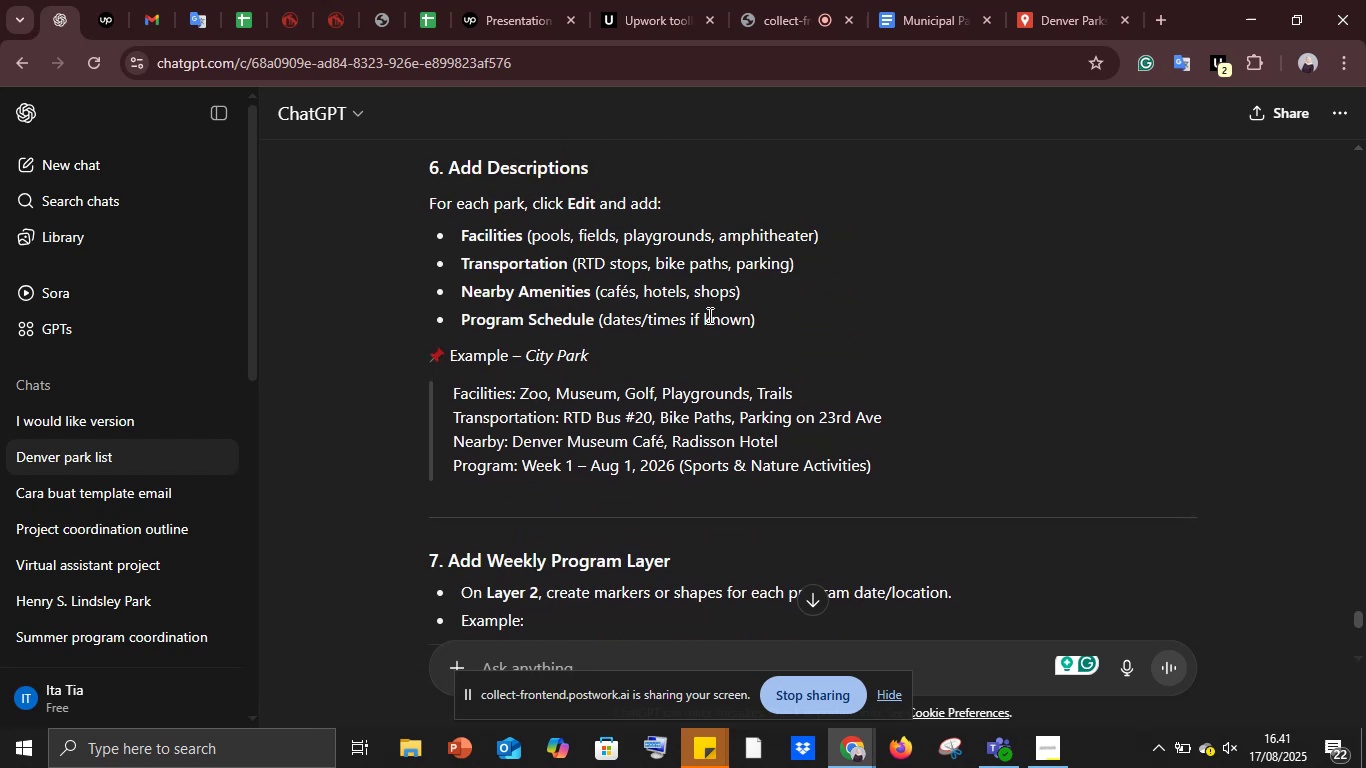 
wait(5.53)
 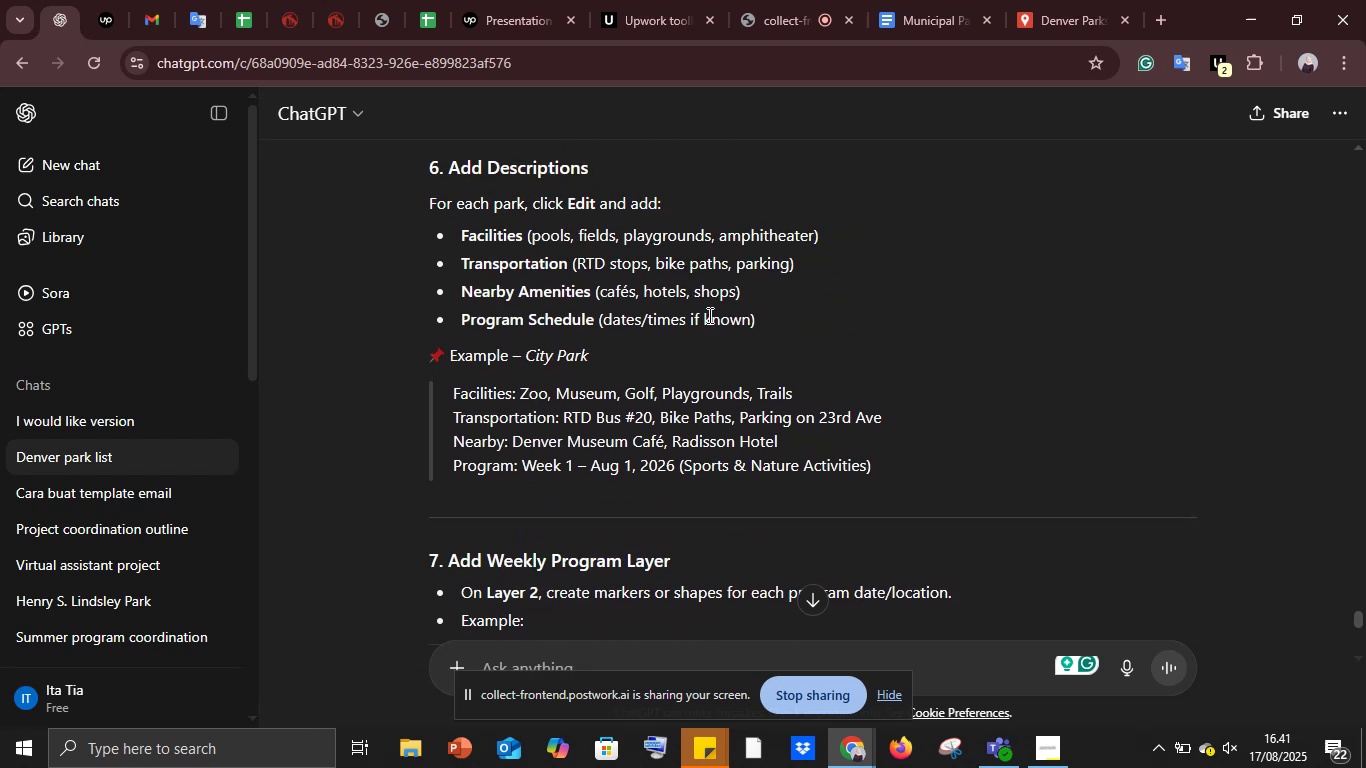 
scroll: coordinate [708, 315], scroll_direction: up, amount: 43.0
 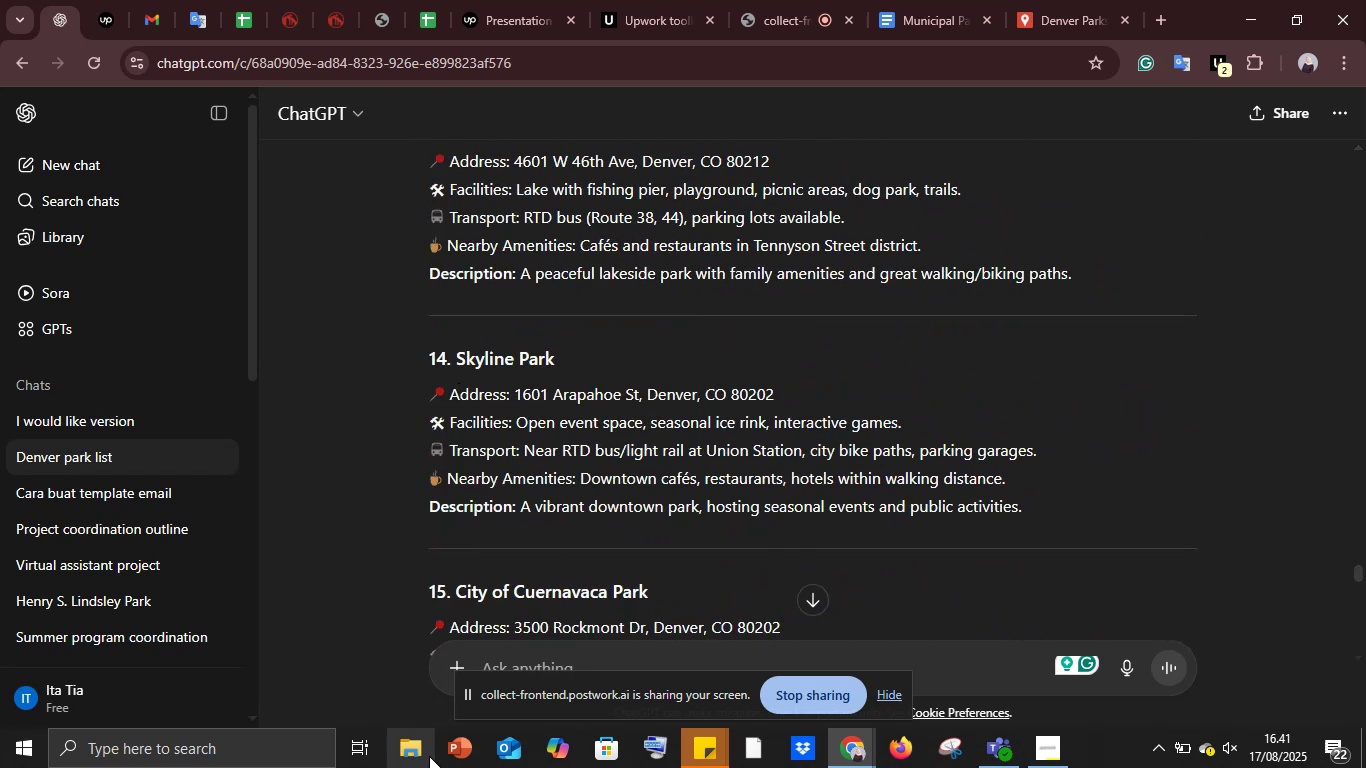 
scroll: coordinate [541, 627], scroll_direction: down, amount: 1.0
 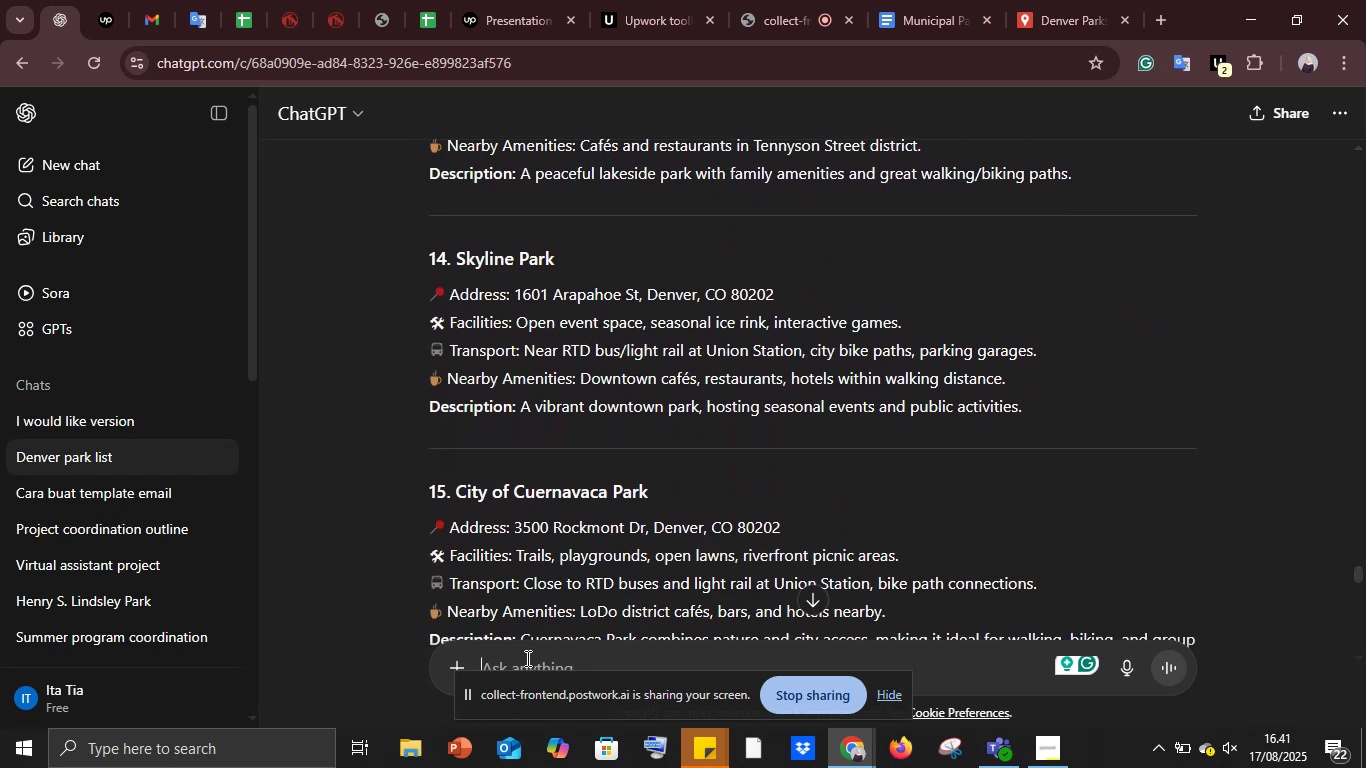 
type(bantu sy)
key(Backspace)
type(aya untuk membuatkan program juga perminggunya )
key(Backspace)
type(nggunya untuk 15 taman itu selaa)
key(Backspace)
type(ma musim a)
key(Backspace)
type(panas)
 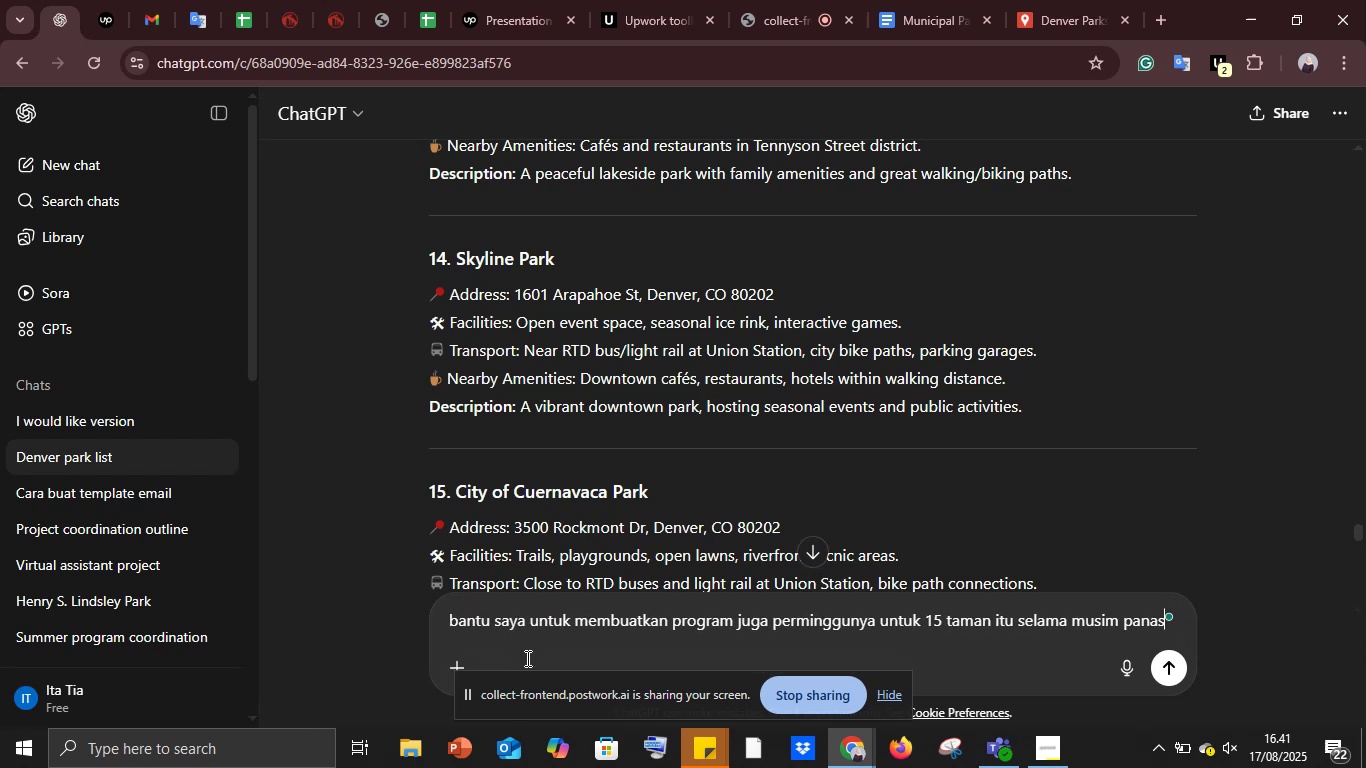 
key(Enter)
 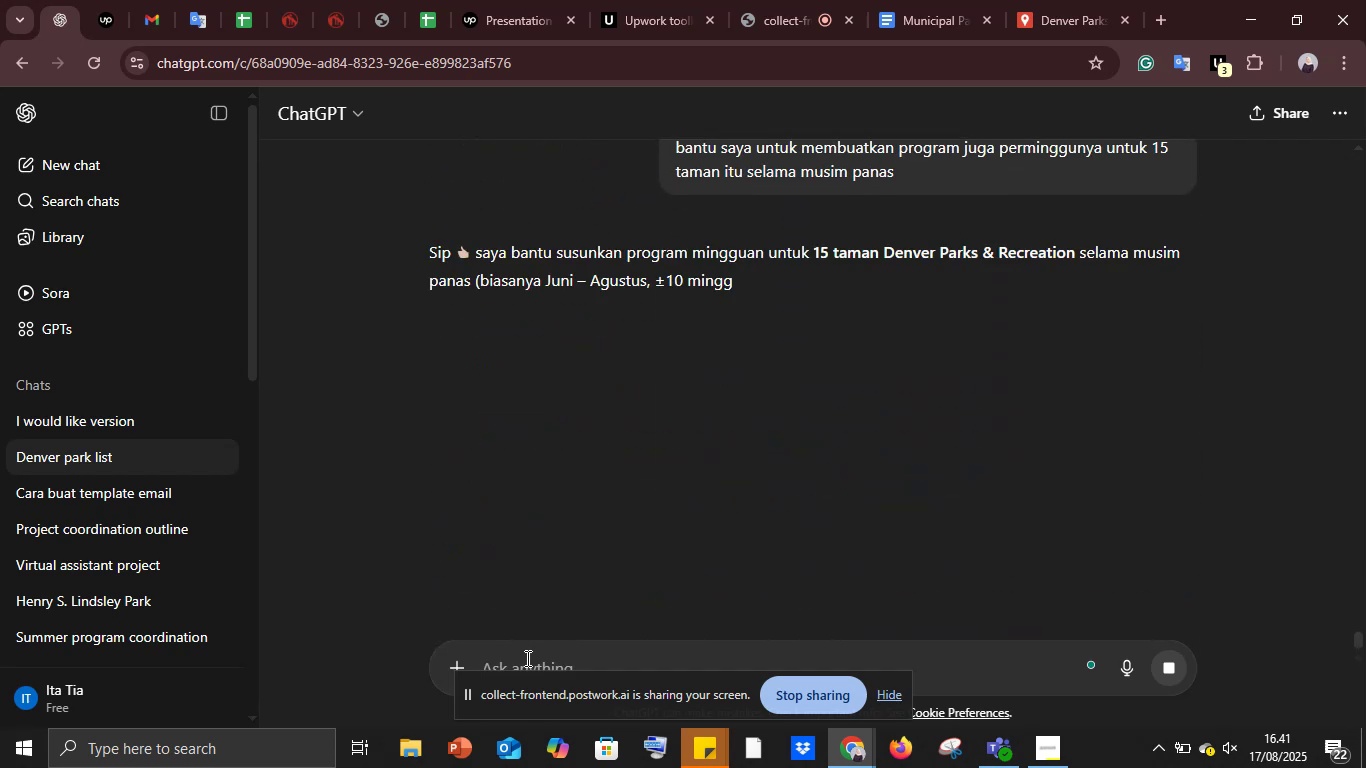 
wait(8.01)
 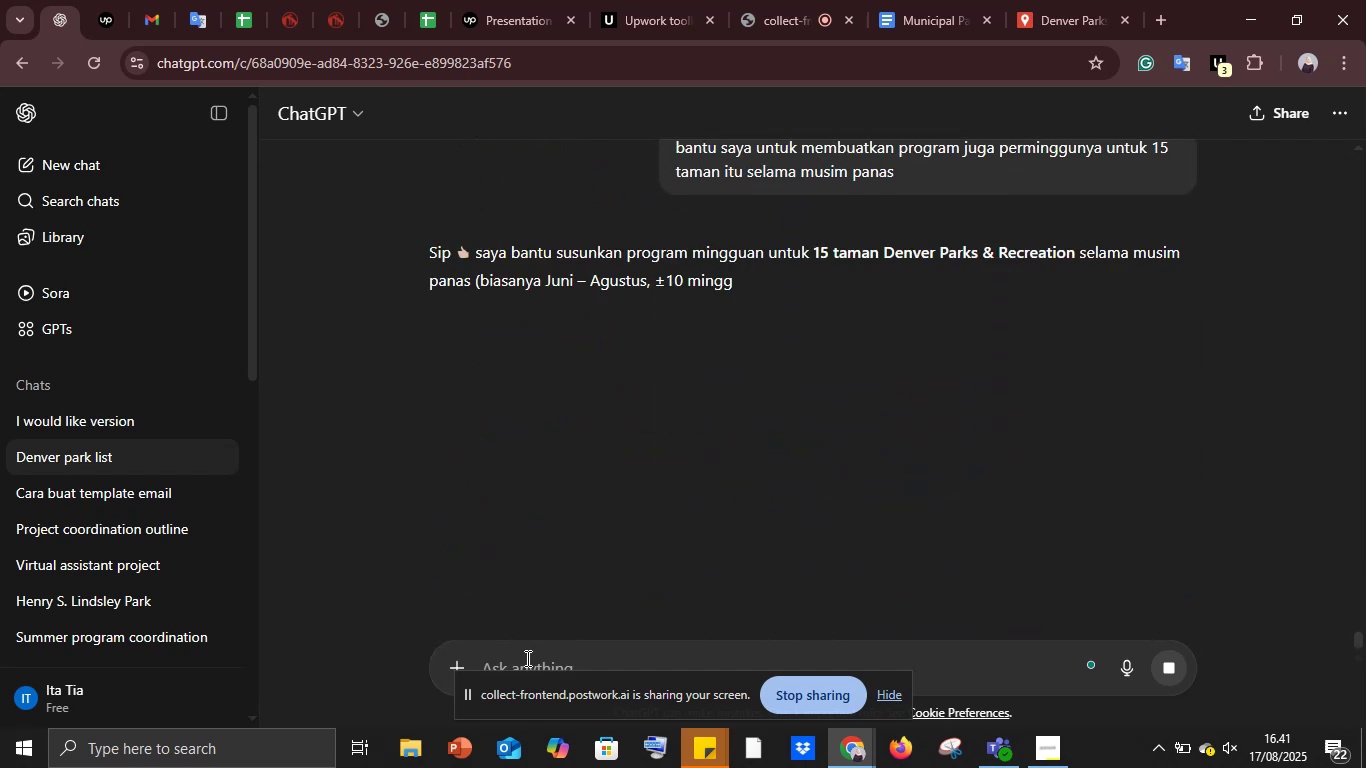 
scroll: coordinate [790, 416], scroll_direction: down, amount: 3.0
 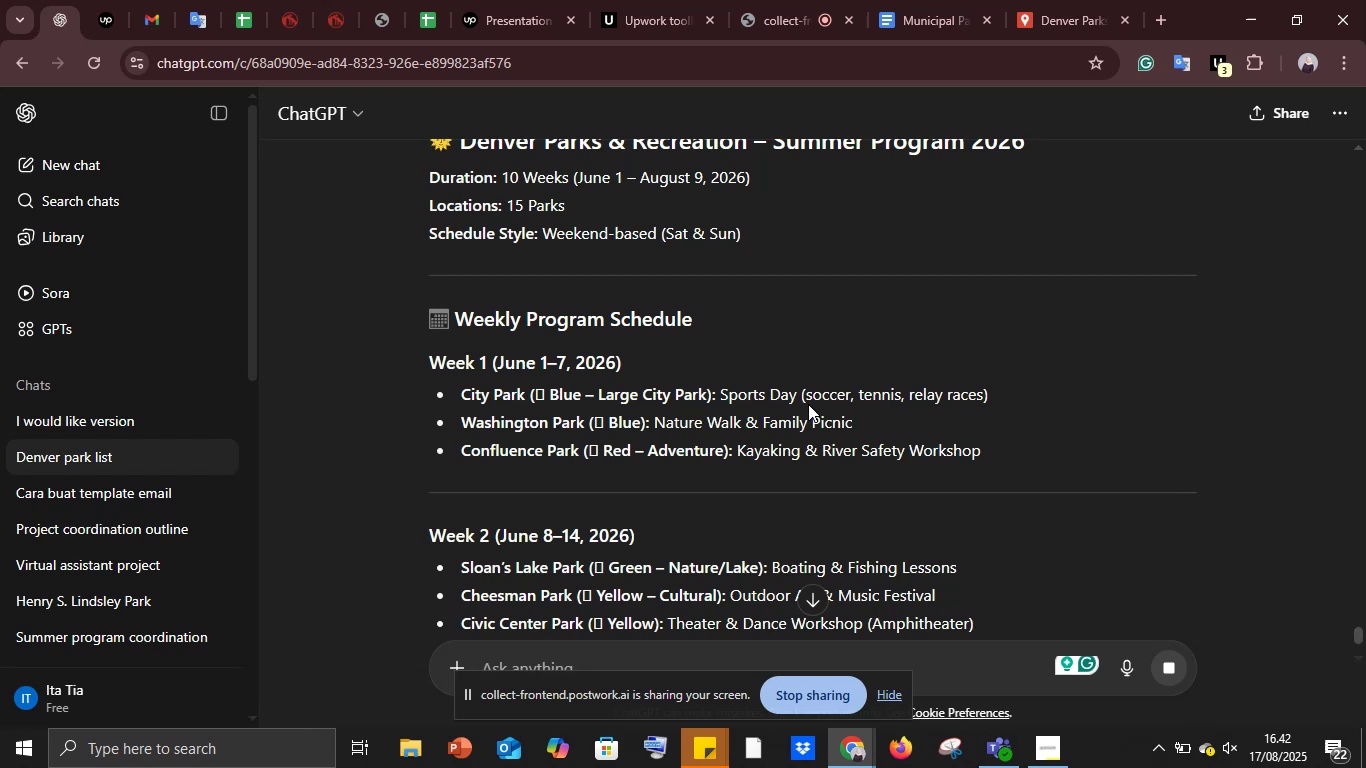 
wait(10.53)
 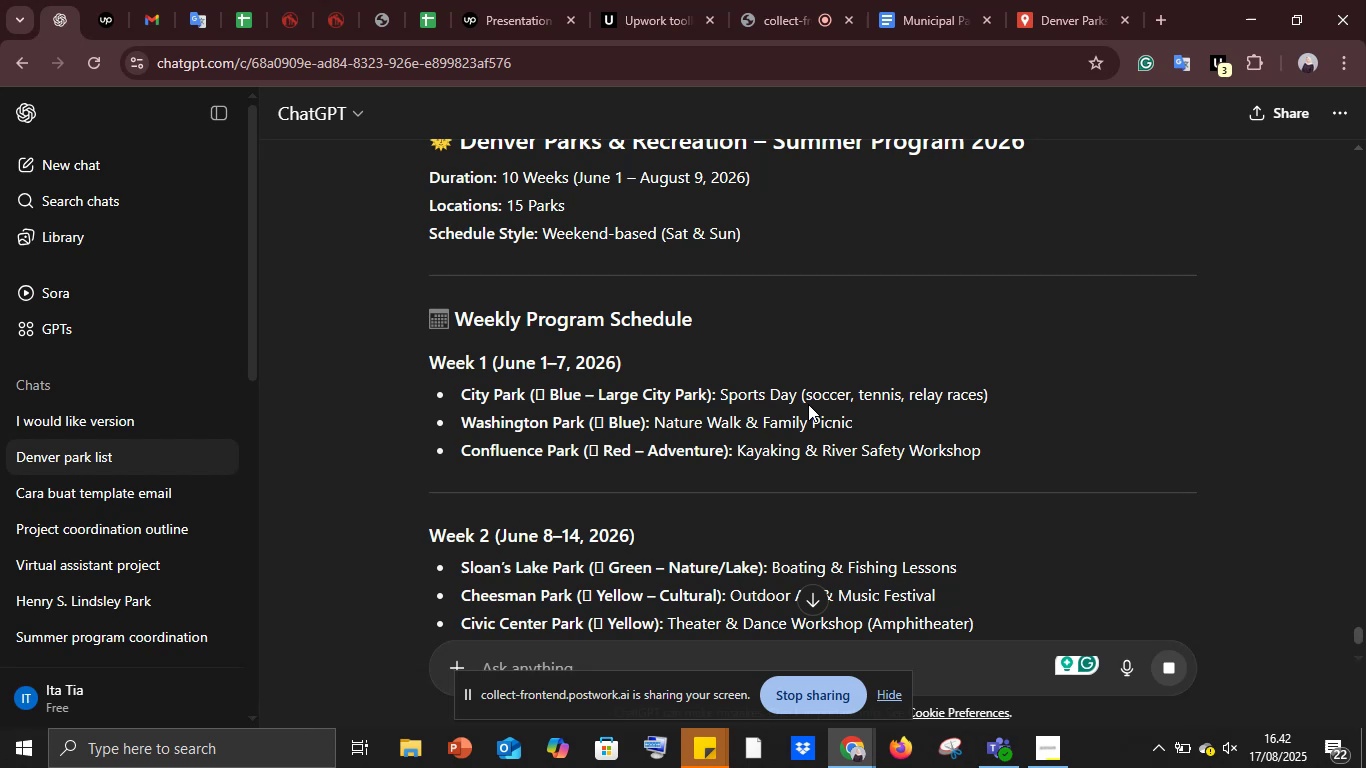 
scroll: coordinate [811, 404], scroll_direction: down, amount: 2.0
 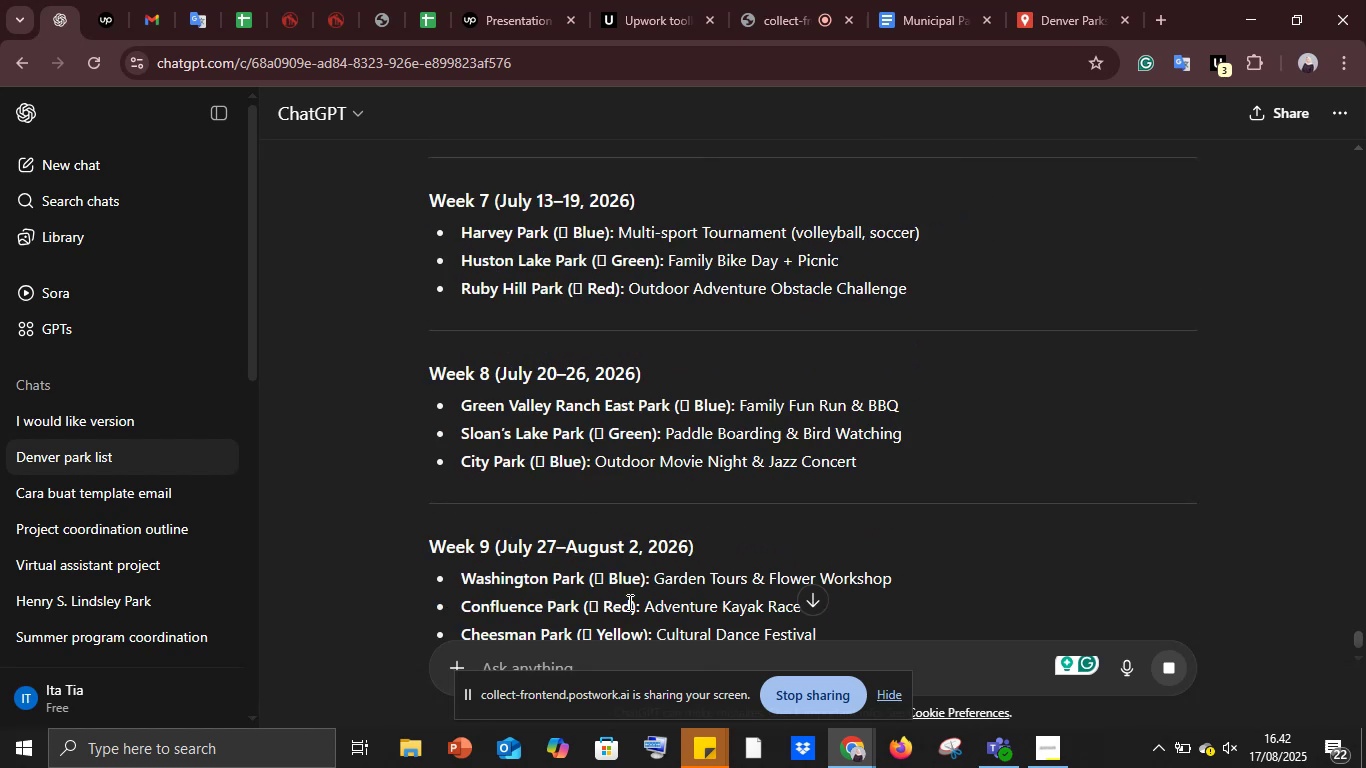 
scroll: coordinate [773, 431], scroll_direction: up, amount: 103.0
 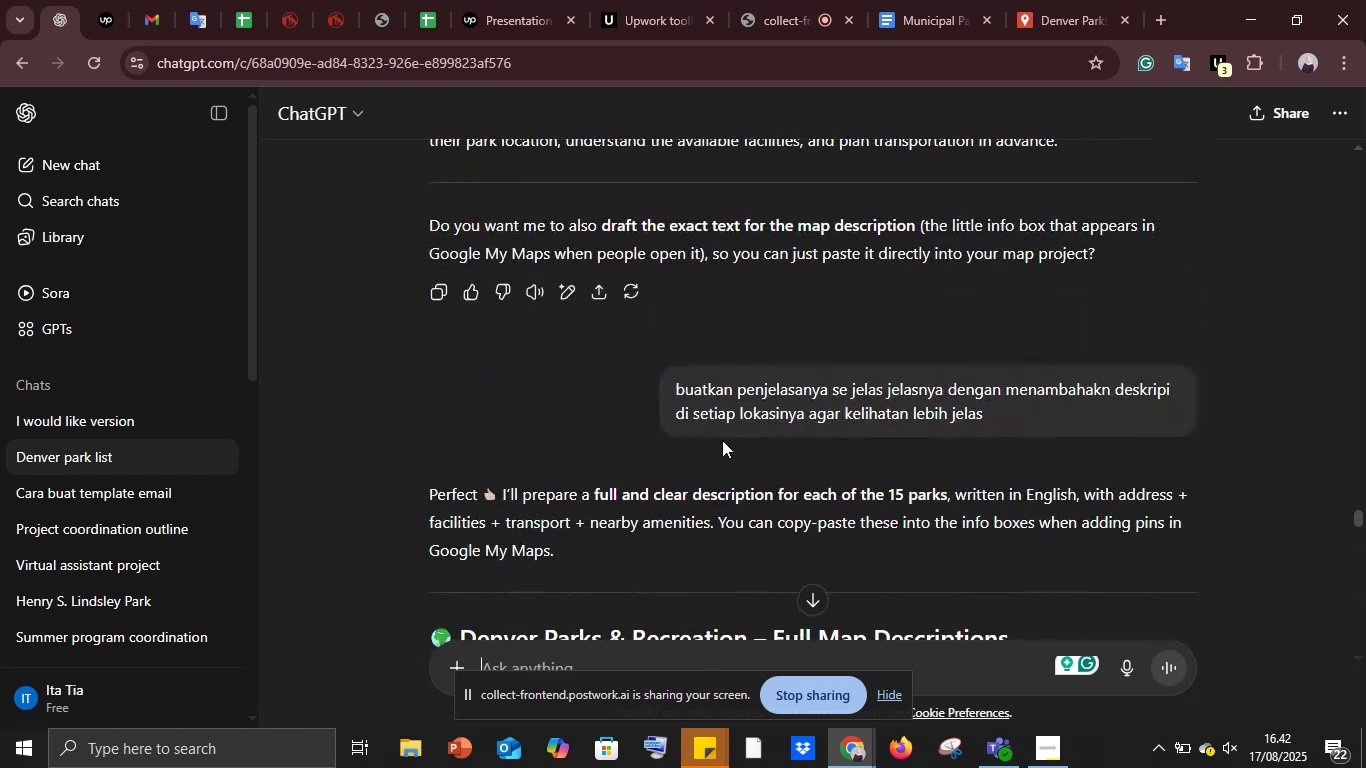 
scroll: coordinate [692, 487], scroll_direction: down, amount: 41.0
 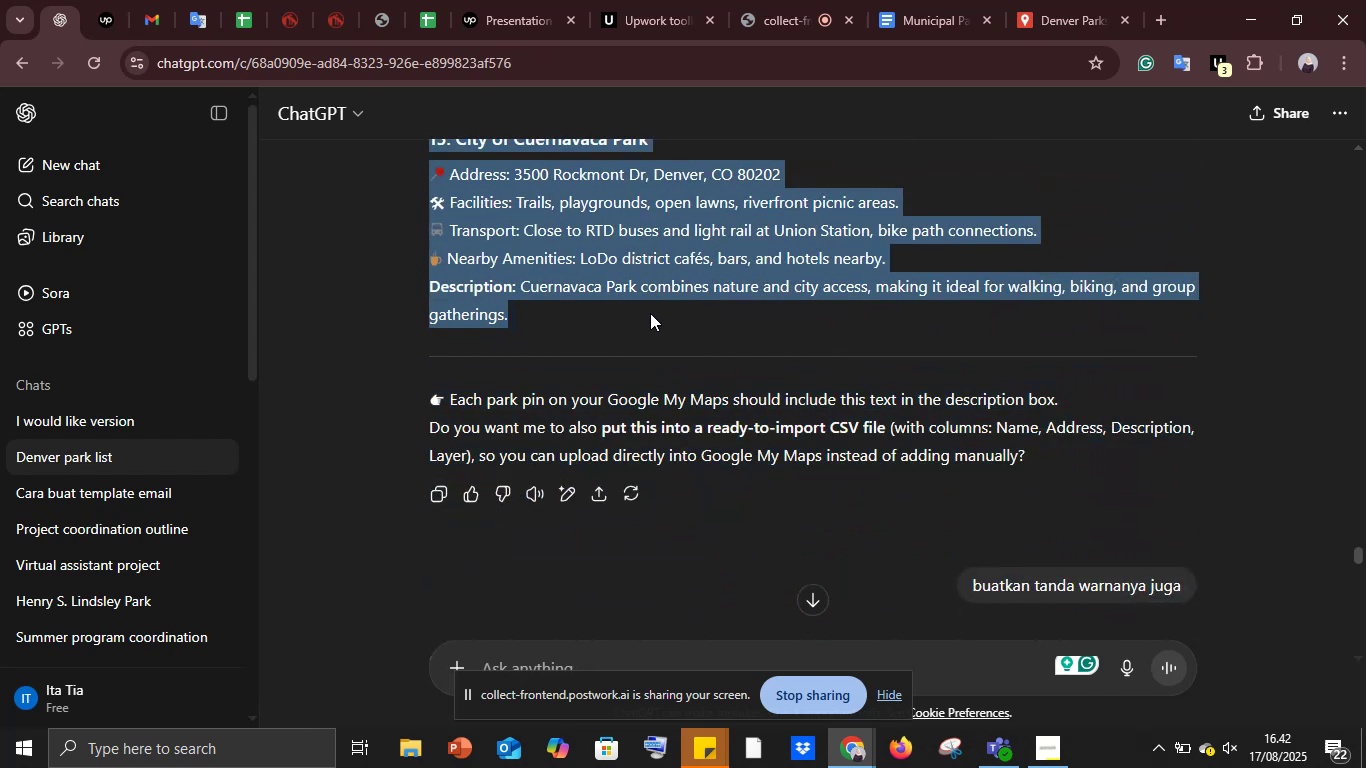 
key(Control+C)
 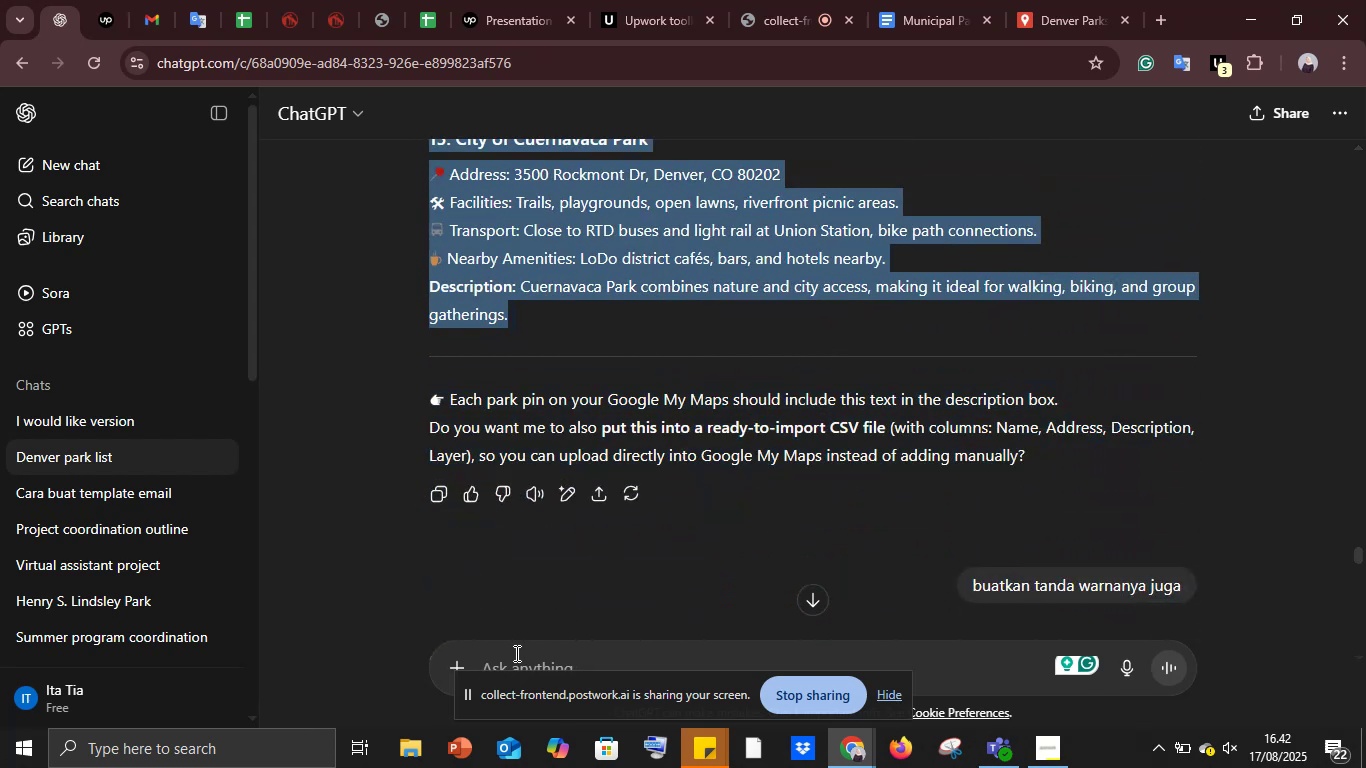 
left_click([515, 654])
 